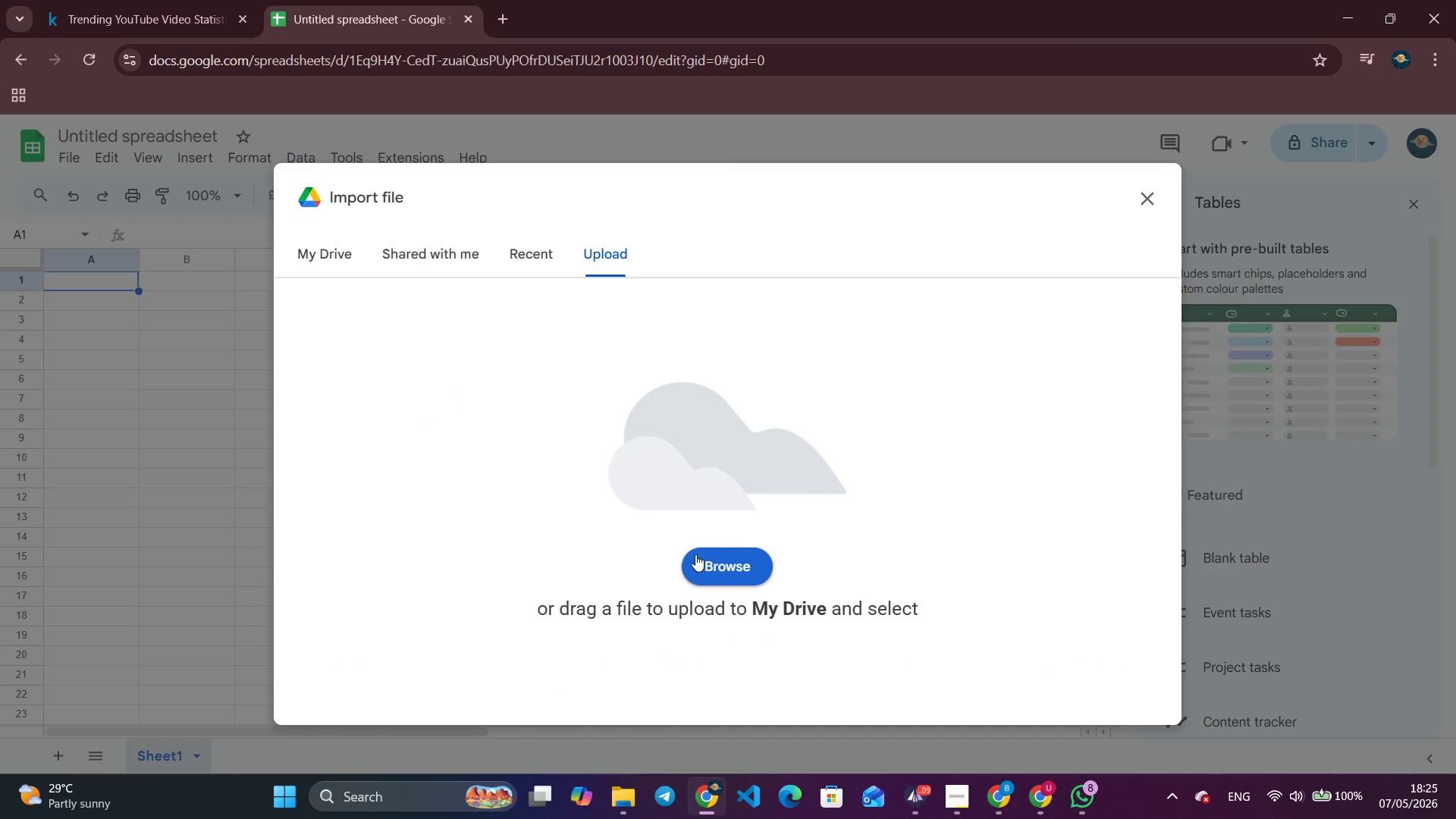 
left_click([701, 555])
 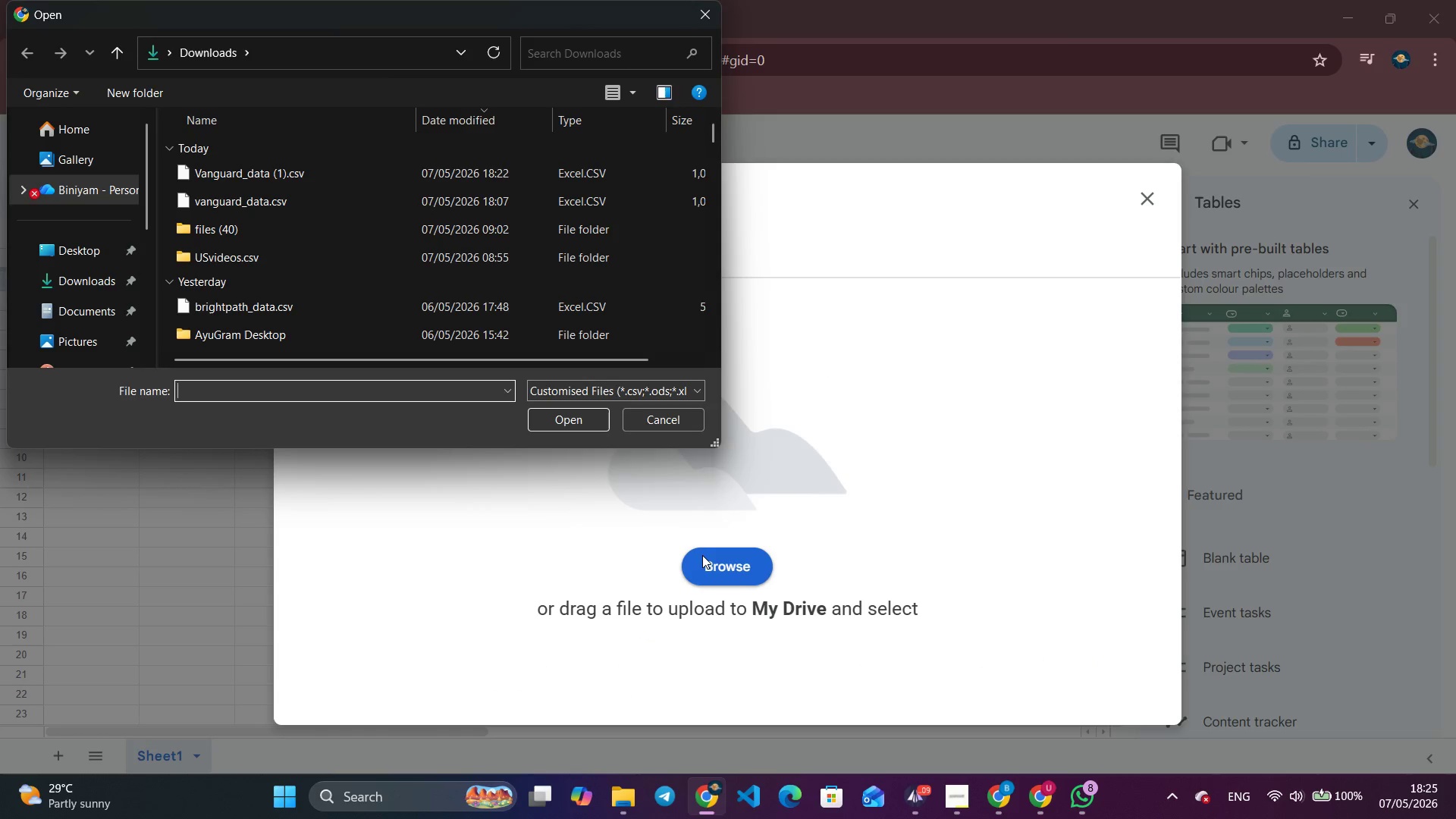 
wait(10.0)
 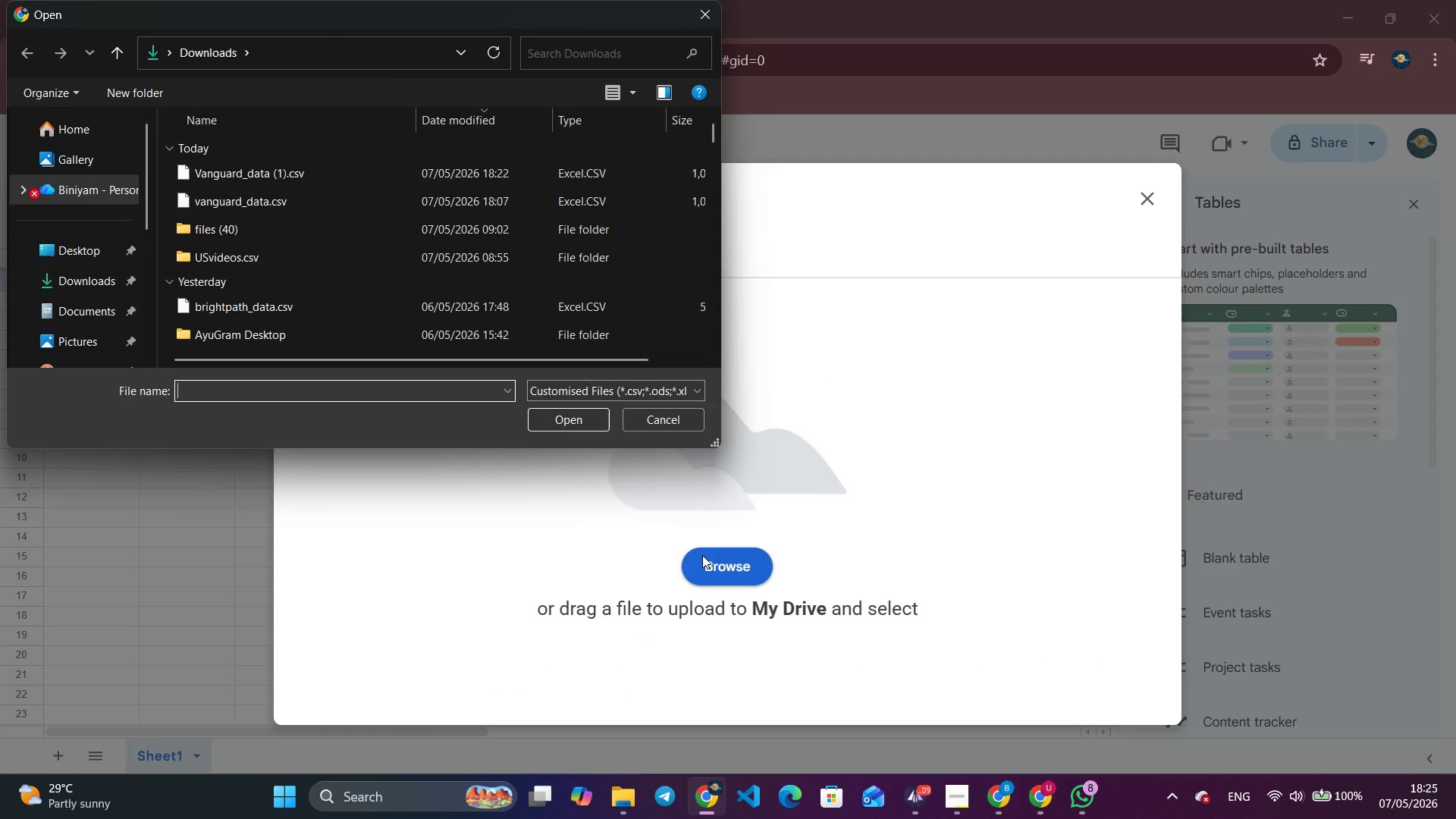 
left_click([350, 172])
 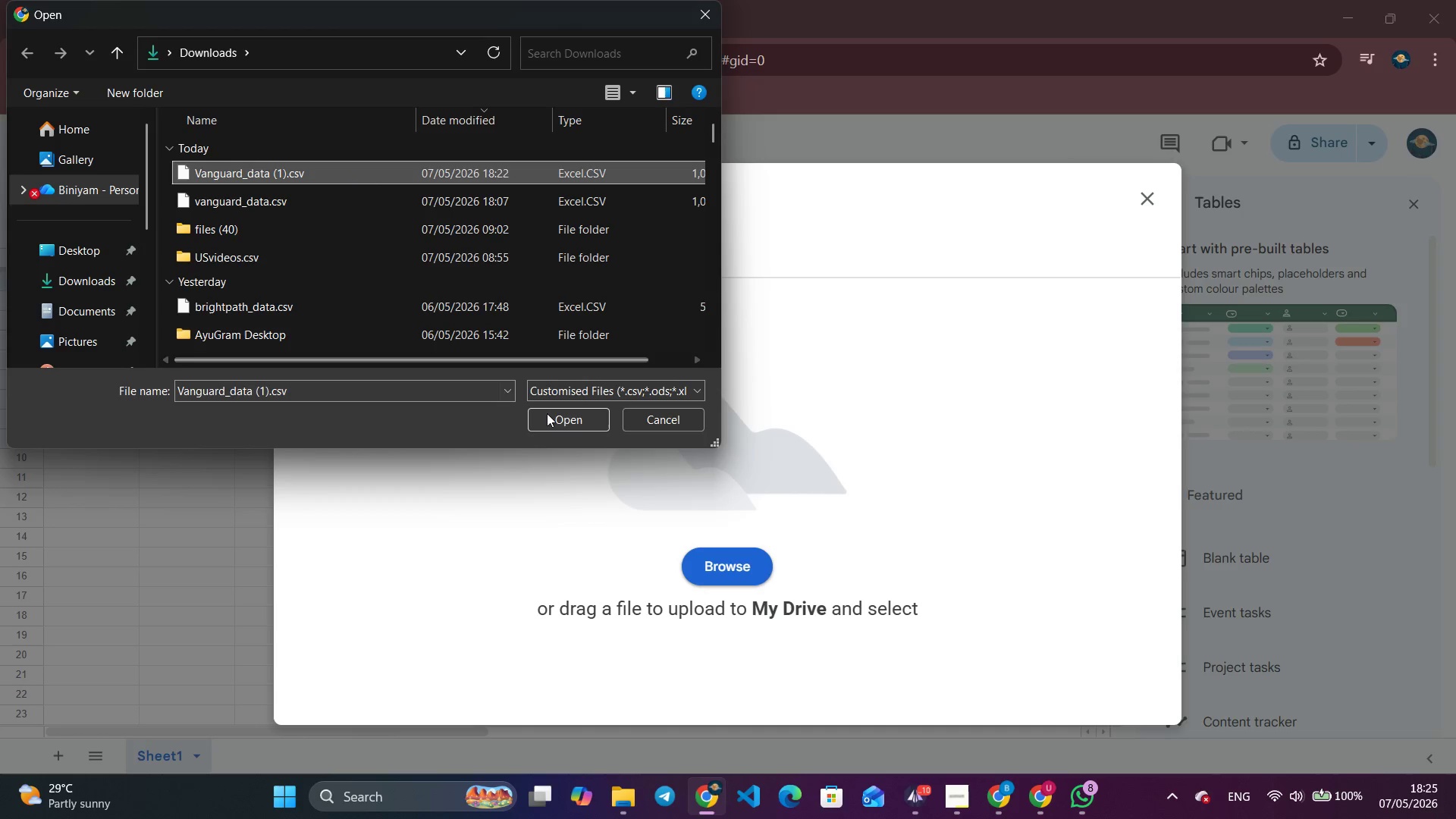 
left_click([552, 417])
 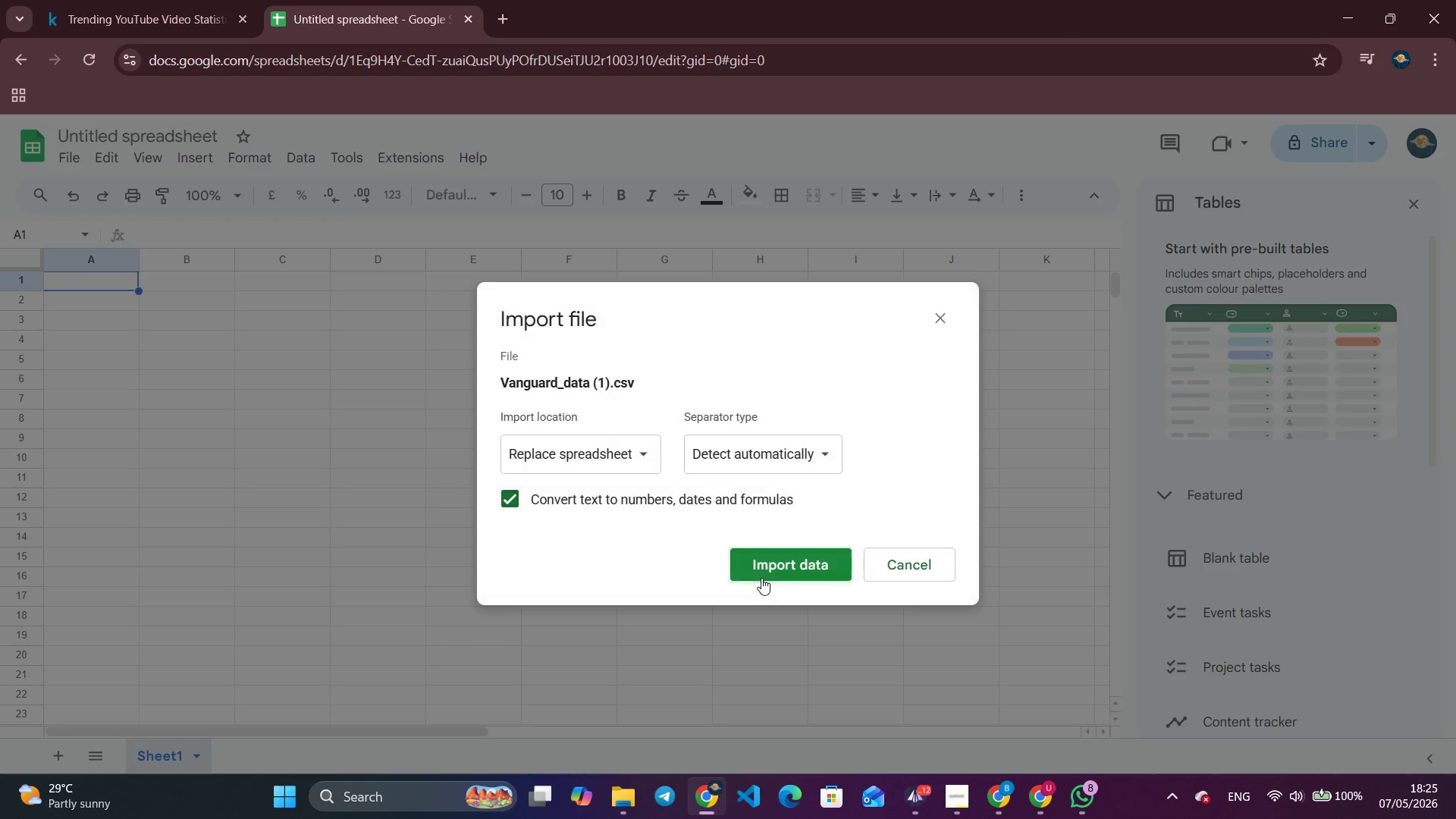 
wait(6.64)
 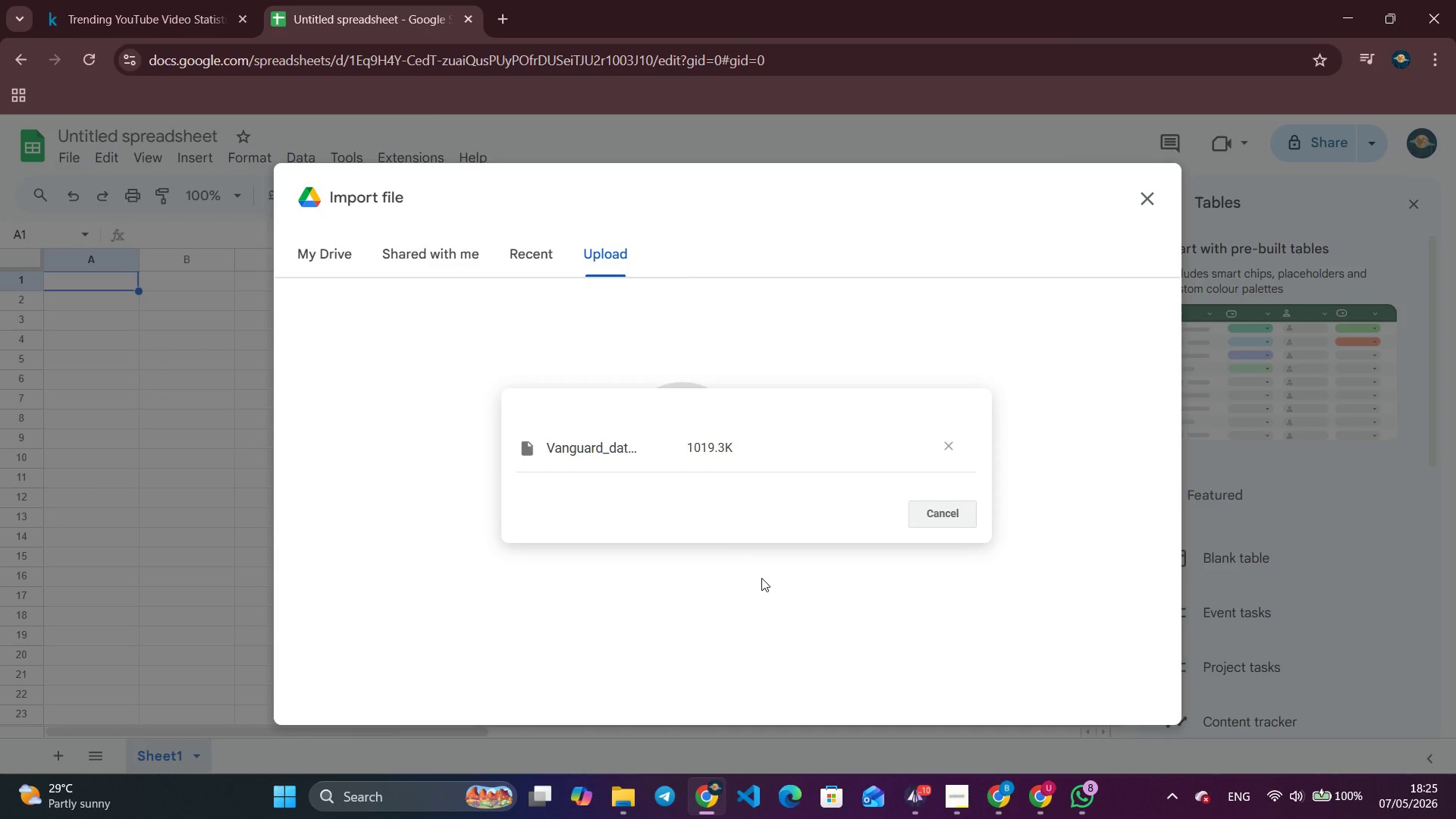 
left_click([823, 465])
 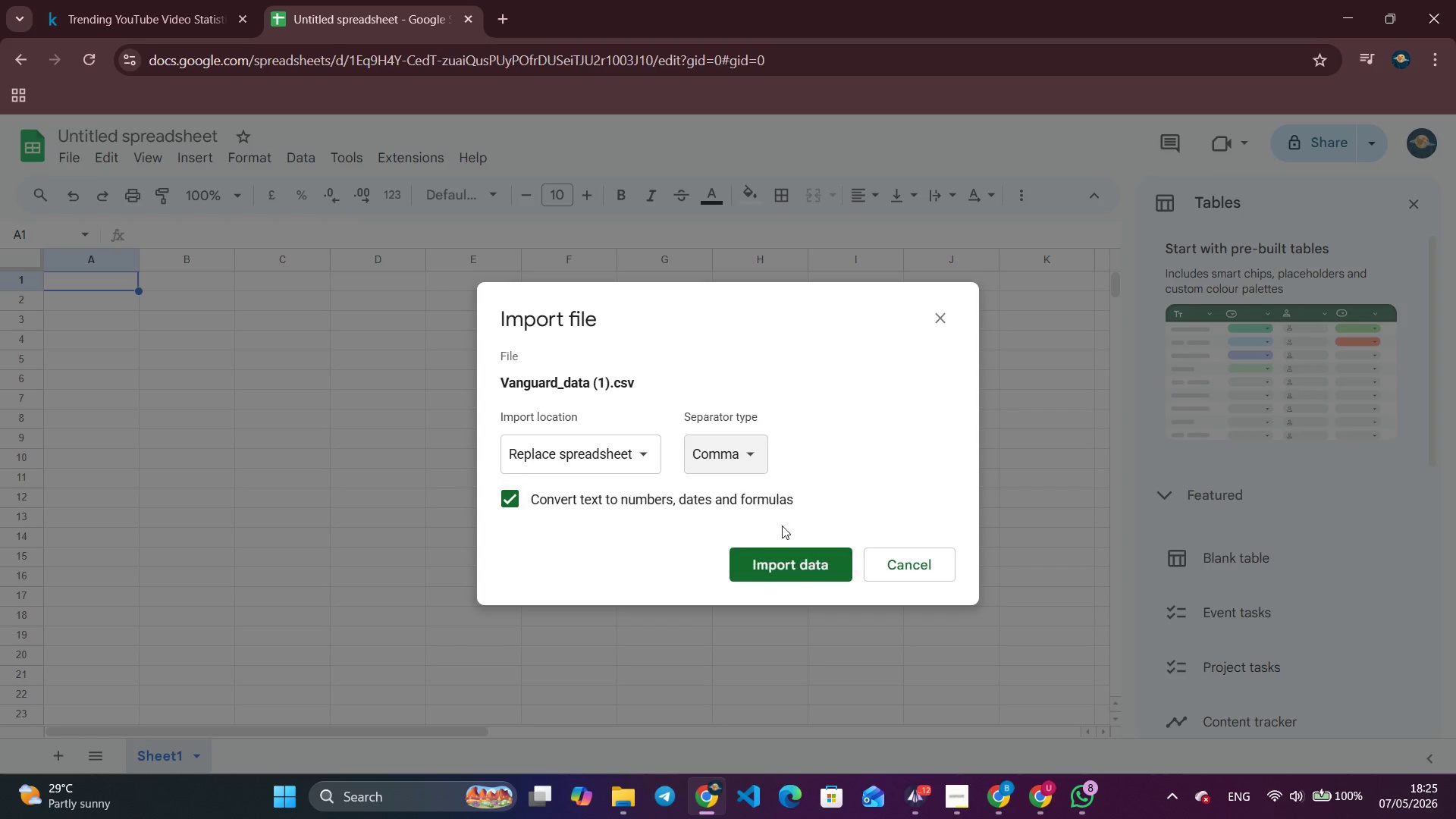 
double_click([783, 558])
 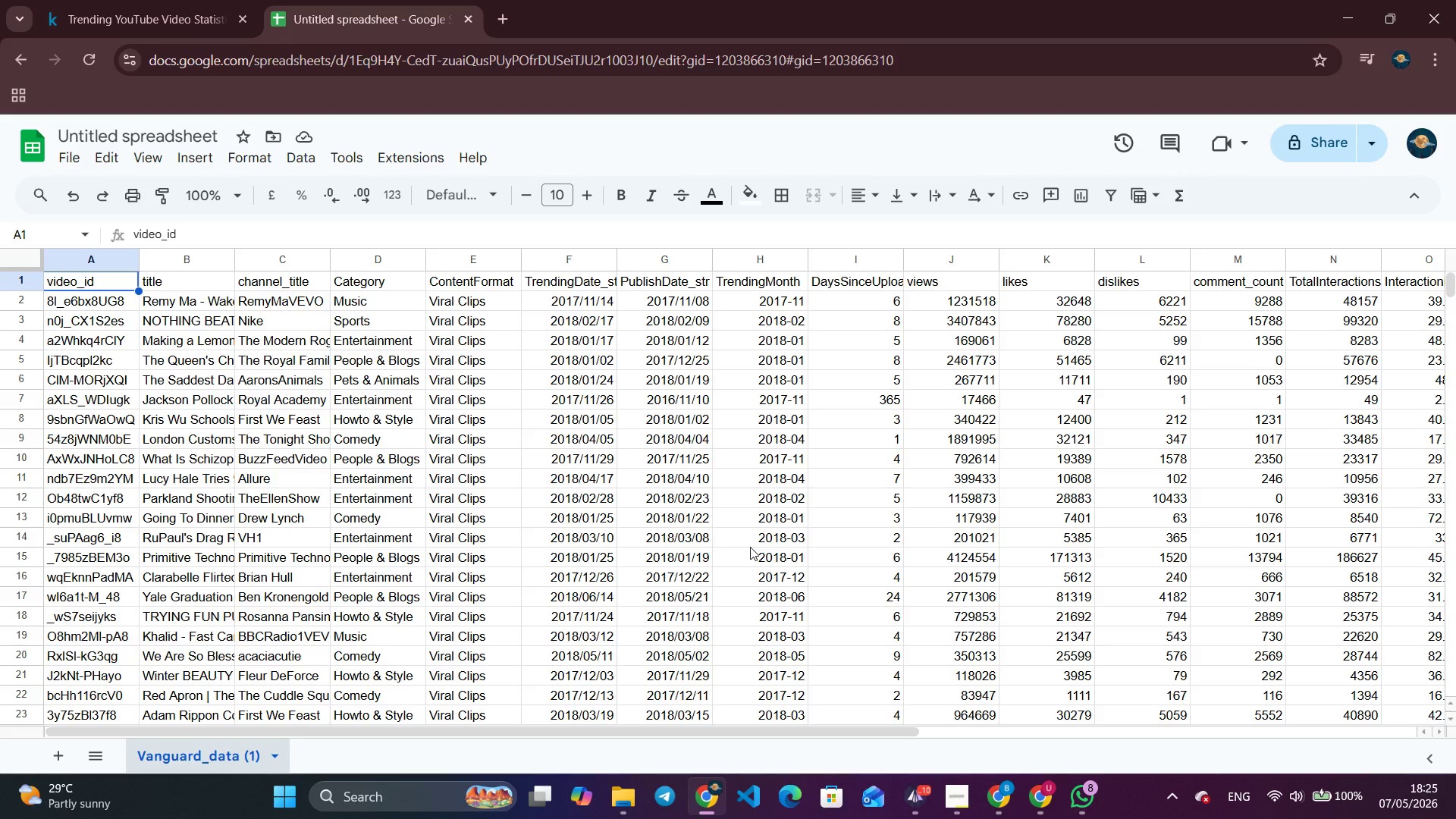 
wait(27.11)
 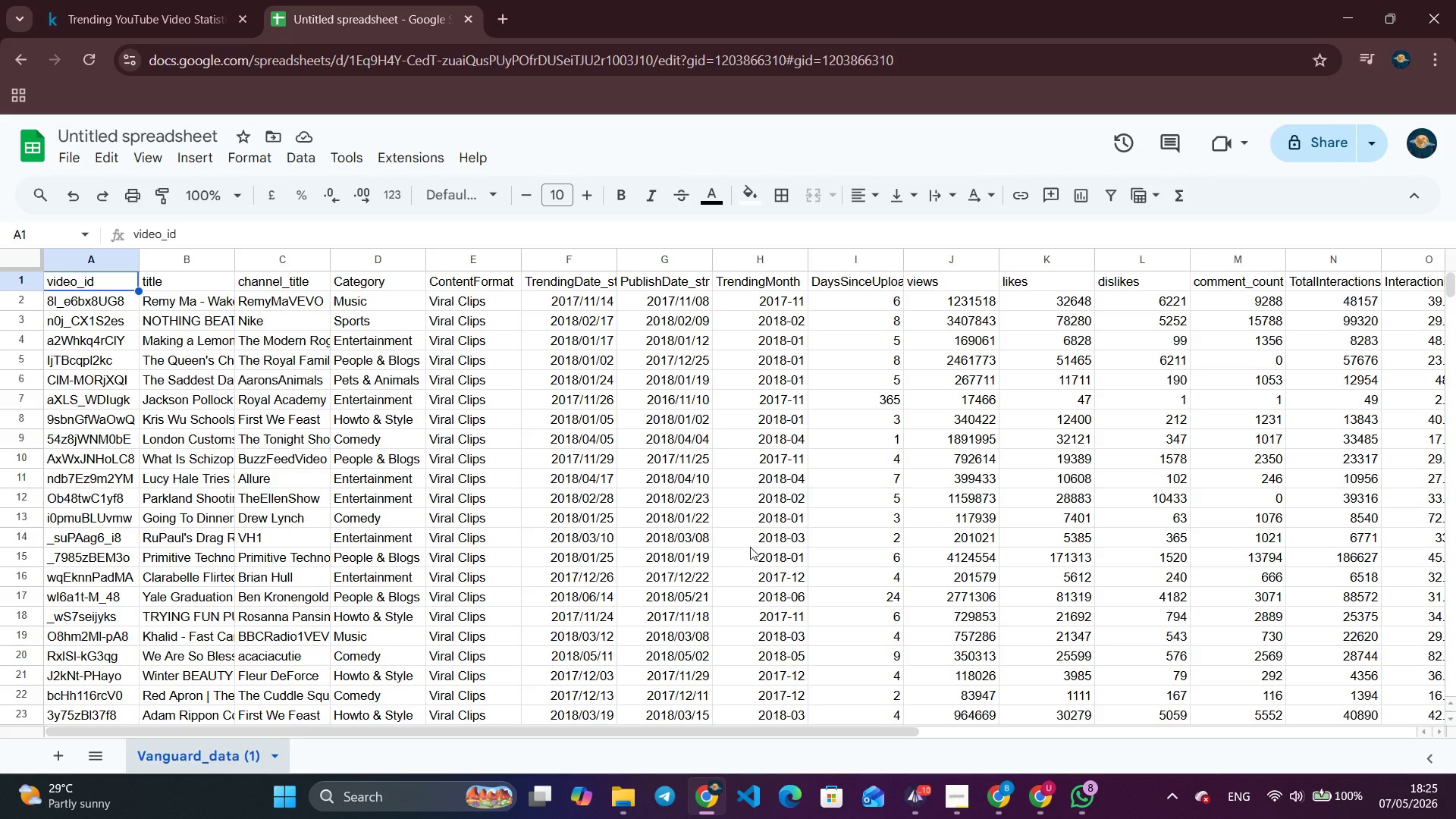 
left_click([997, 795])
 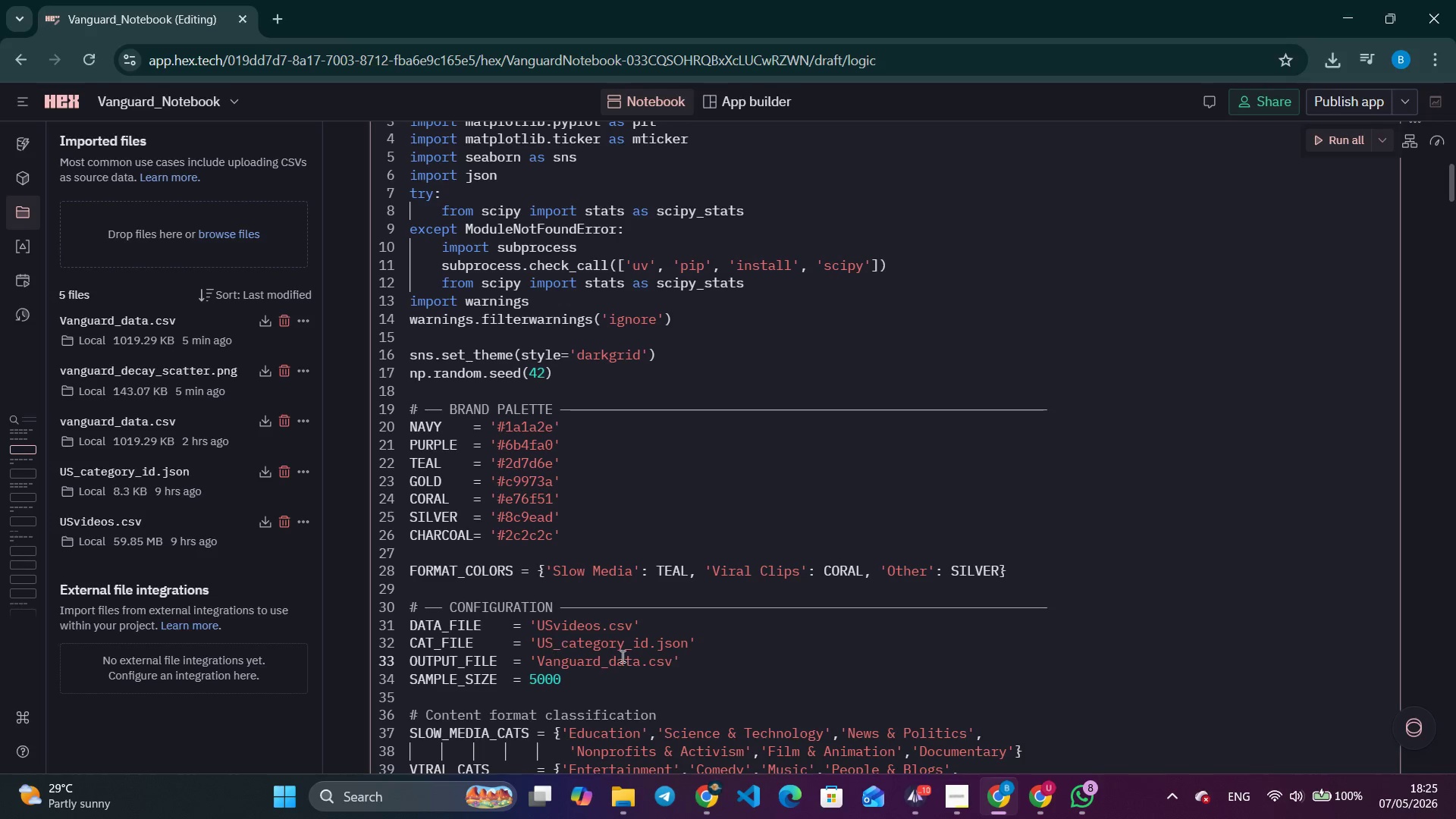 
left_click([640, 667])
 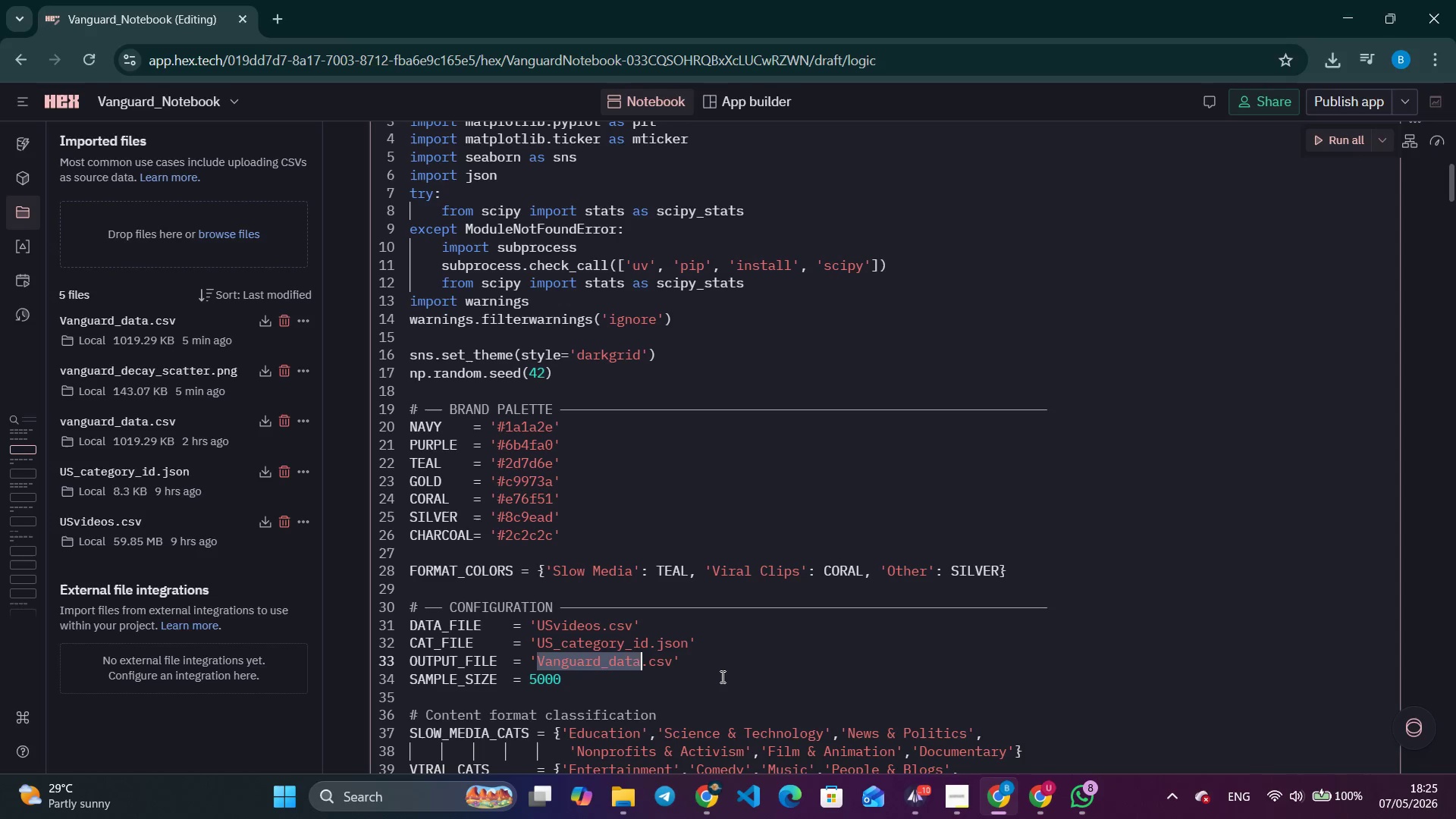 
type(_date_fixed)
 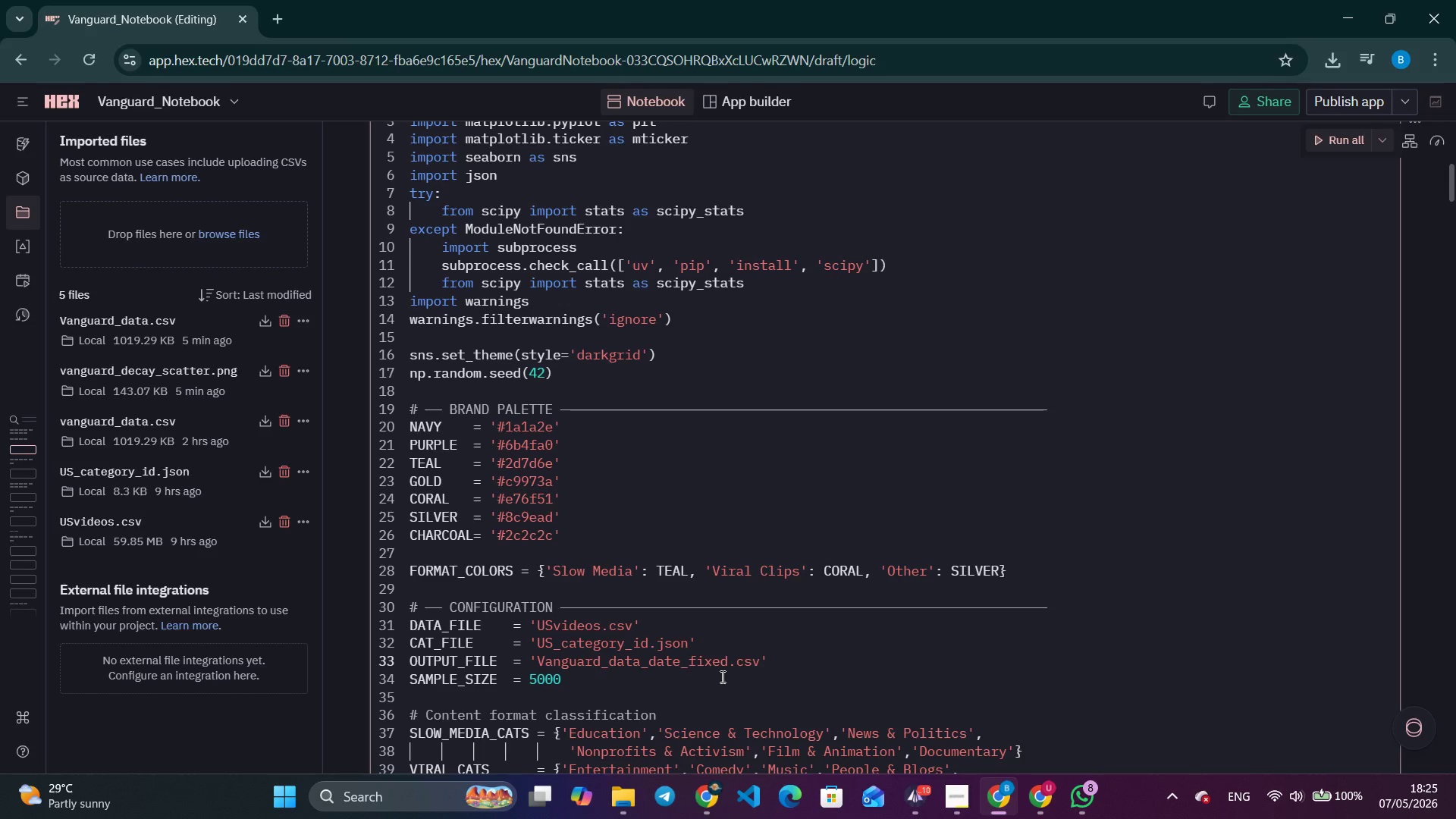 
left_click([279, 2])
 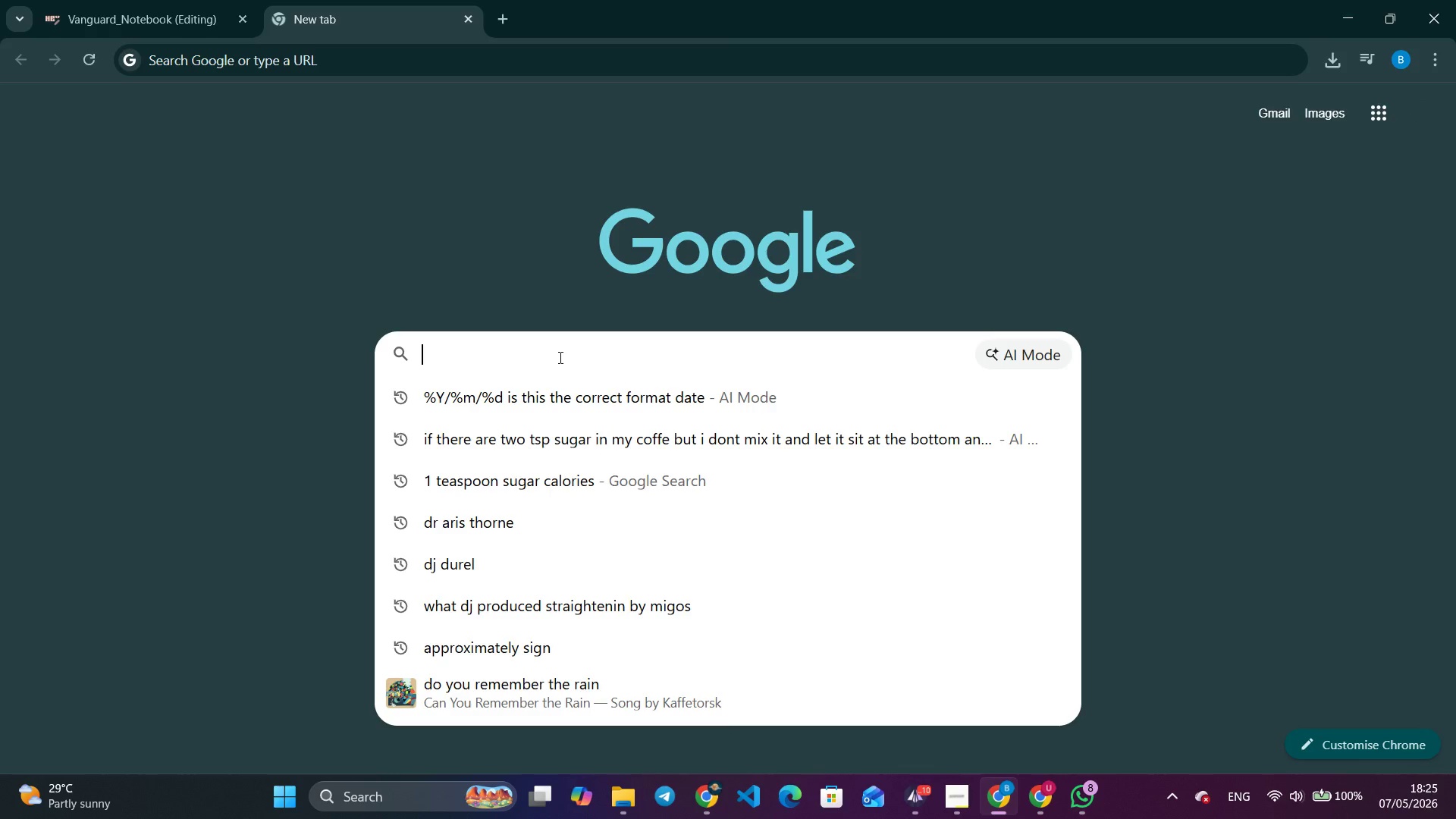 
type(what date format is ude)
key(Backspace)
key(Backspace)
type(sd)
key(Backspace)
type(ed f)
key(Backspace)
type(in looker.)
 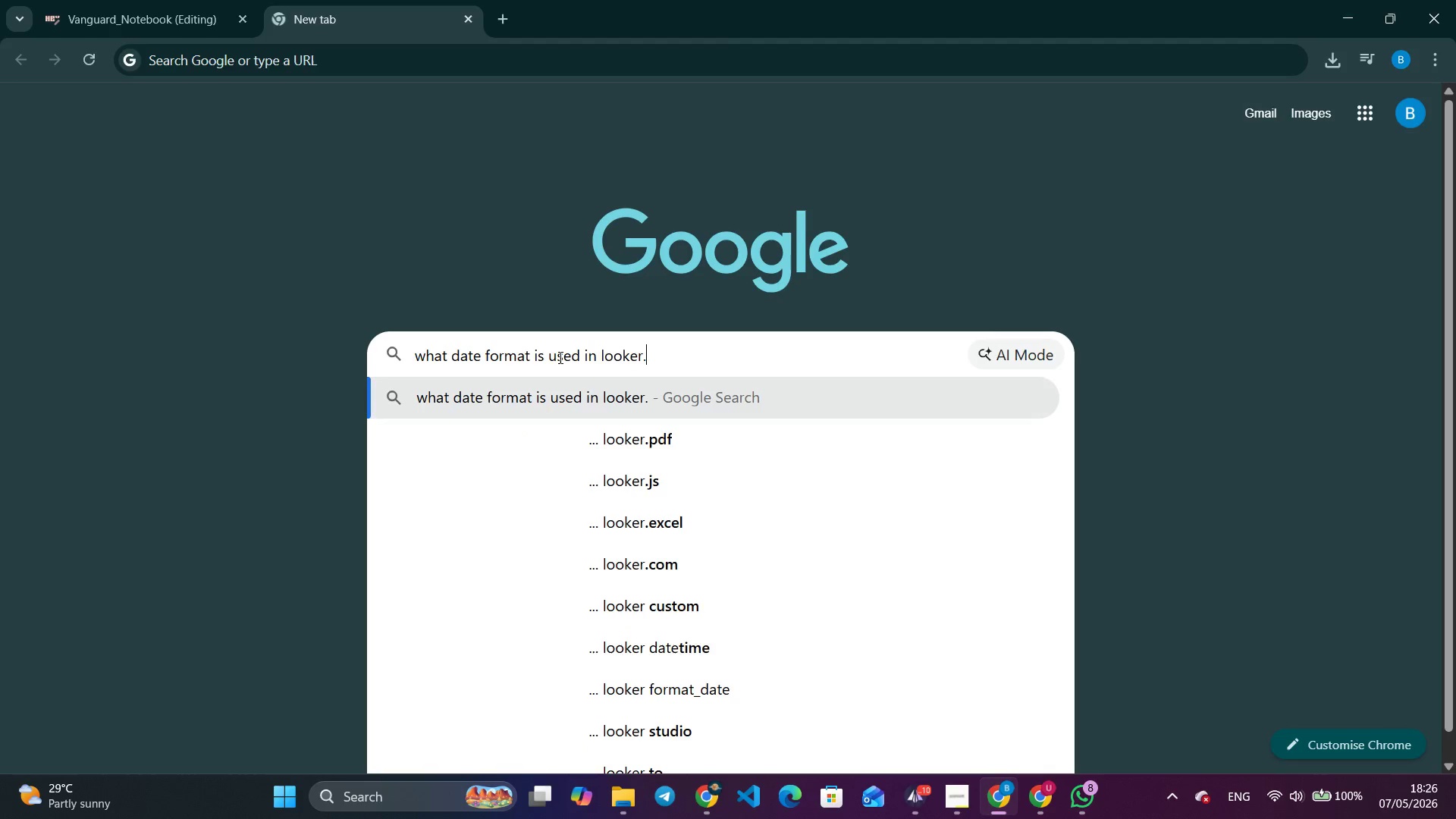 
key(Enter)
 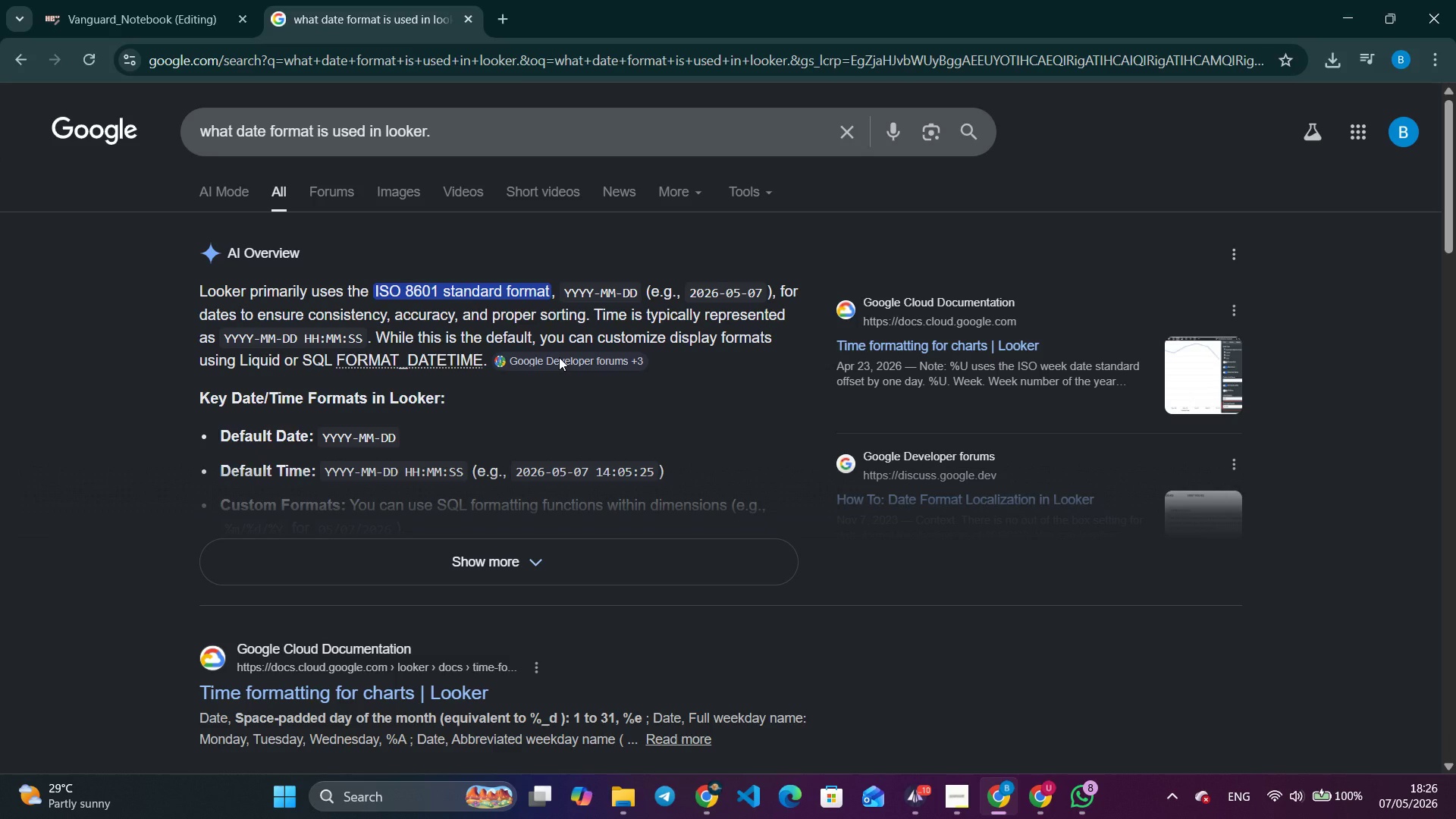 
wait(13.55)
 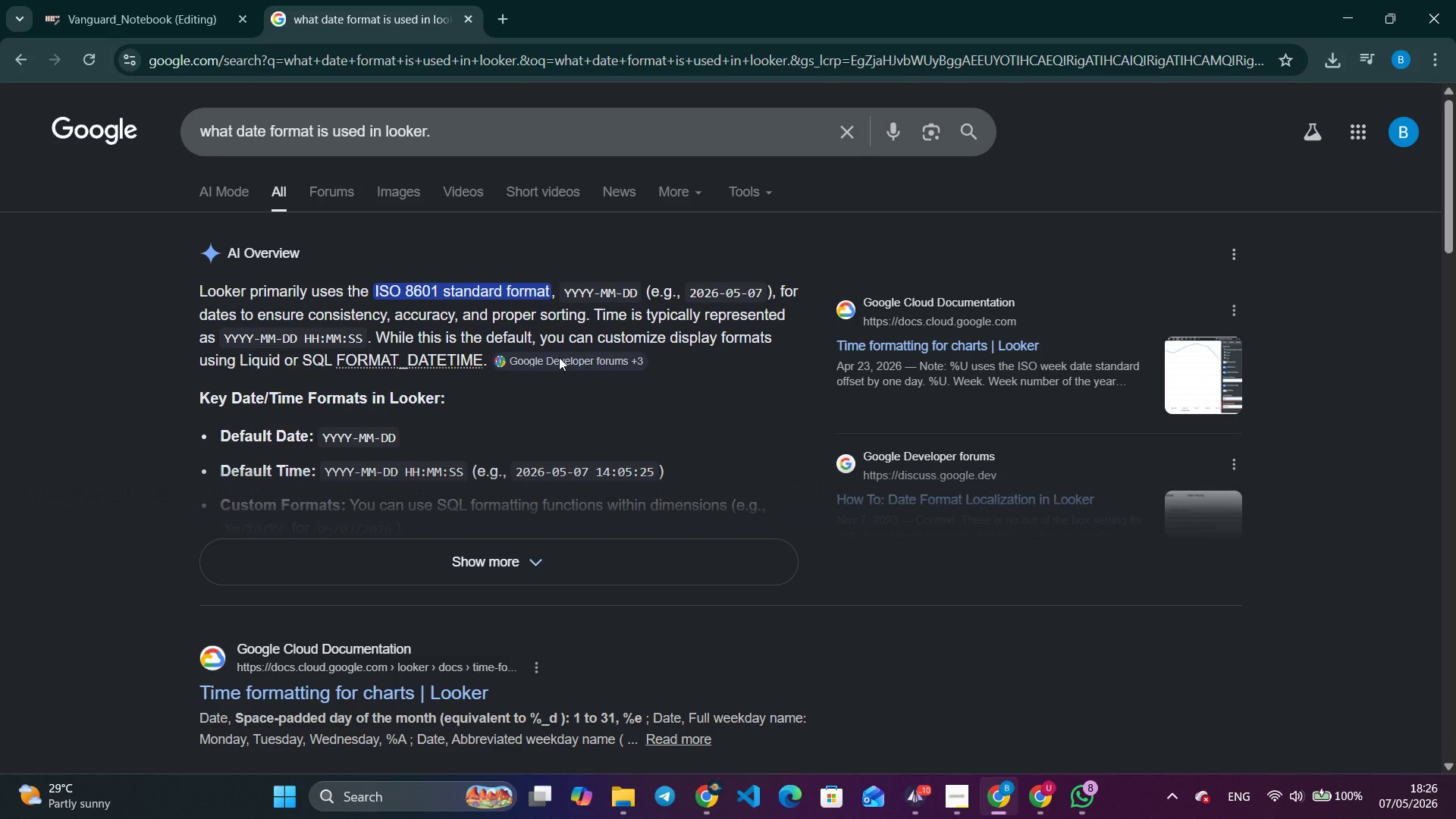 
scroll: coordinate [500, 451], scroll_direction: down, amount: 4.0
 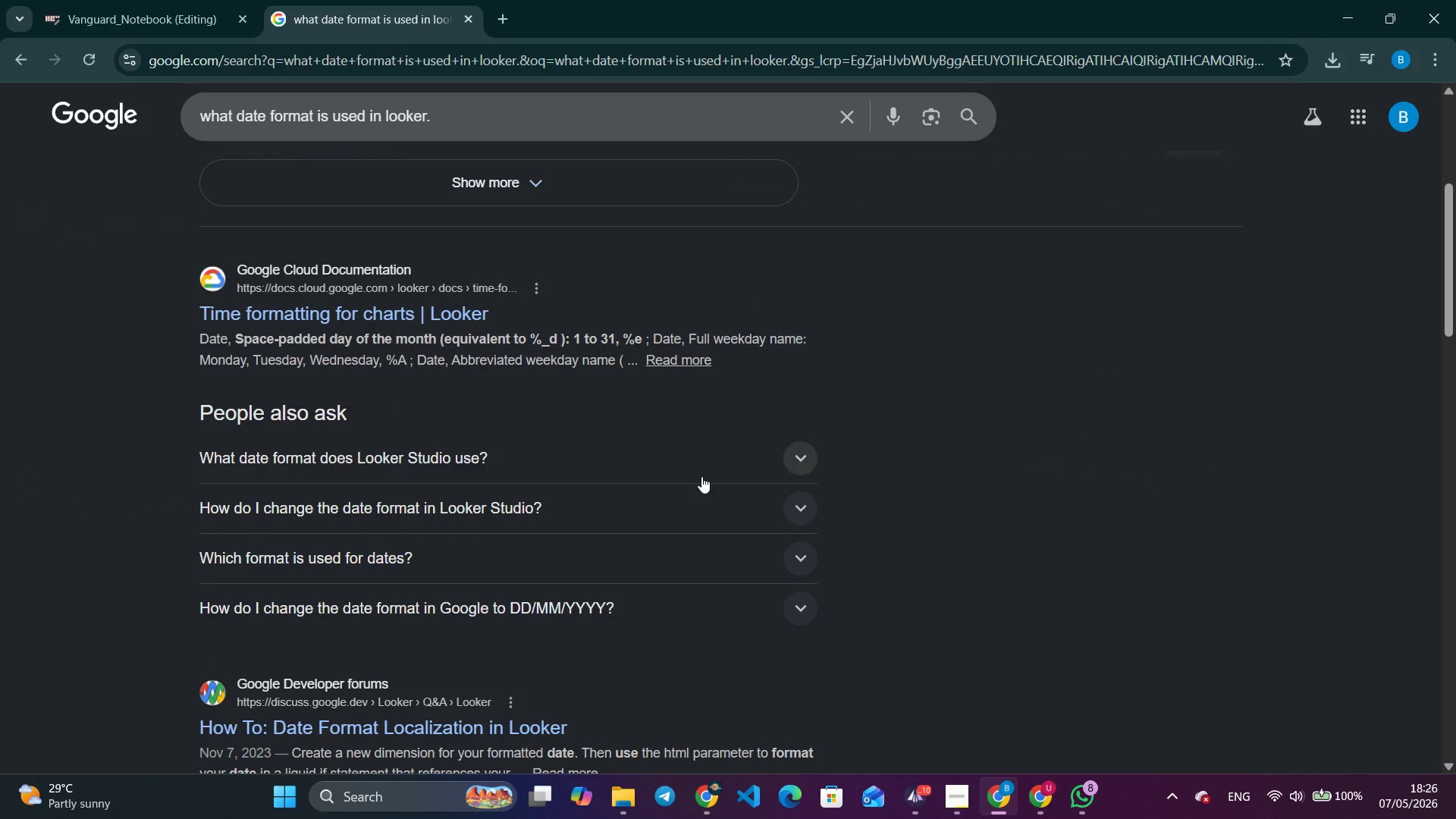 
left_click([770, 459])
 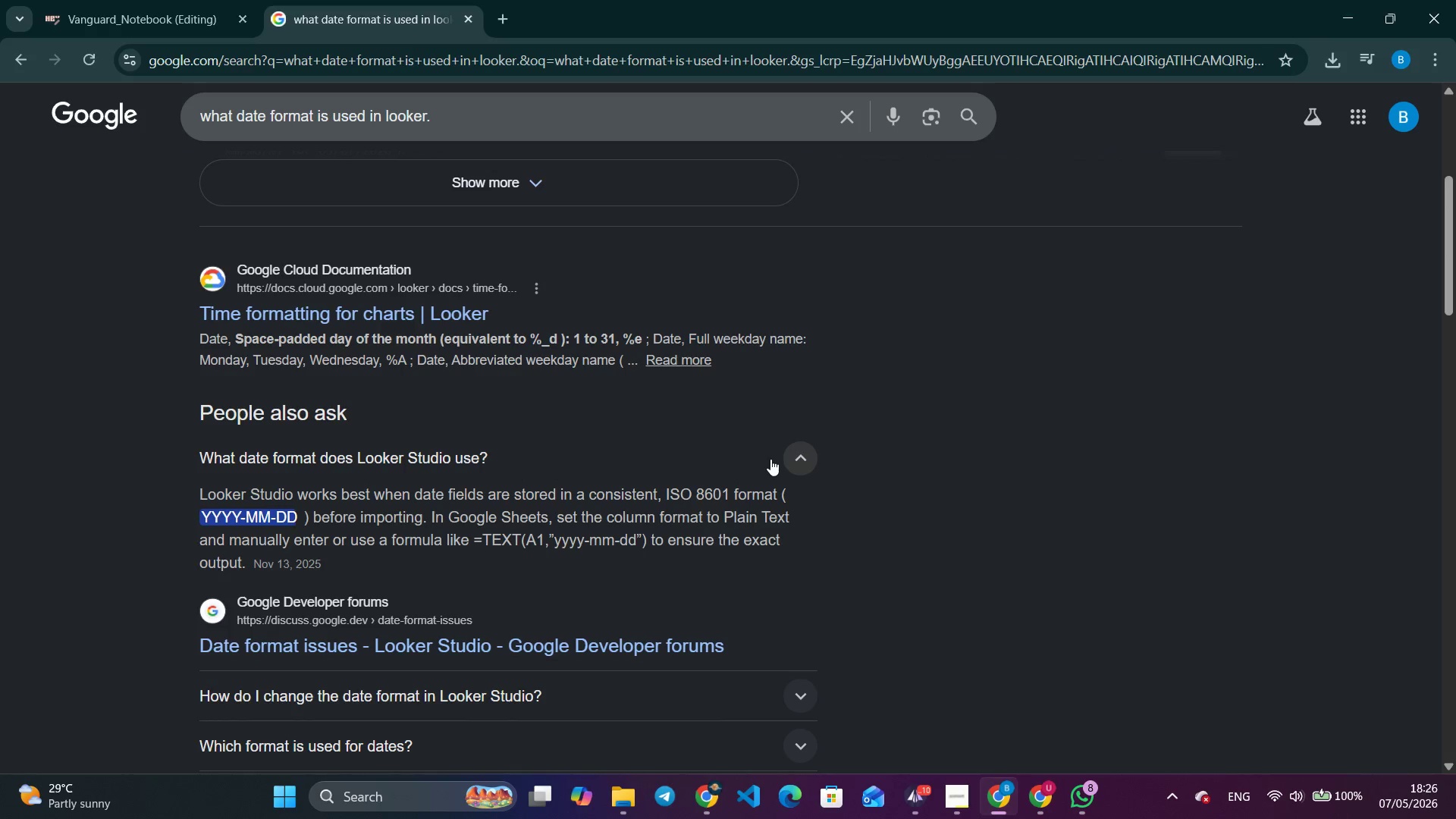 
left_click([770, 459])
 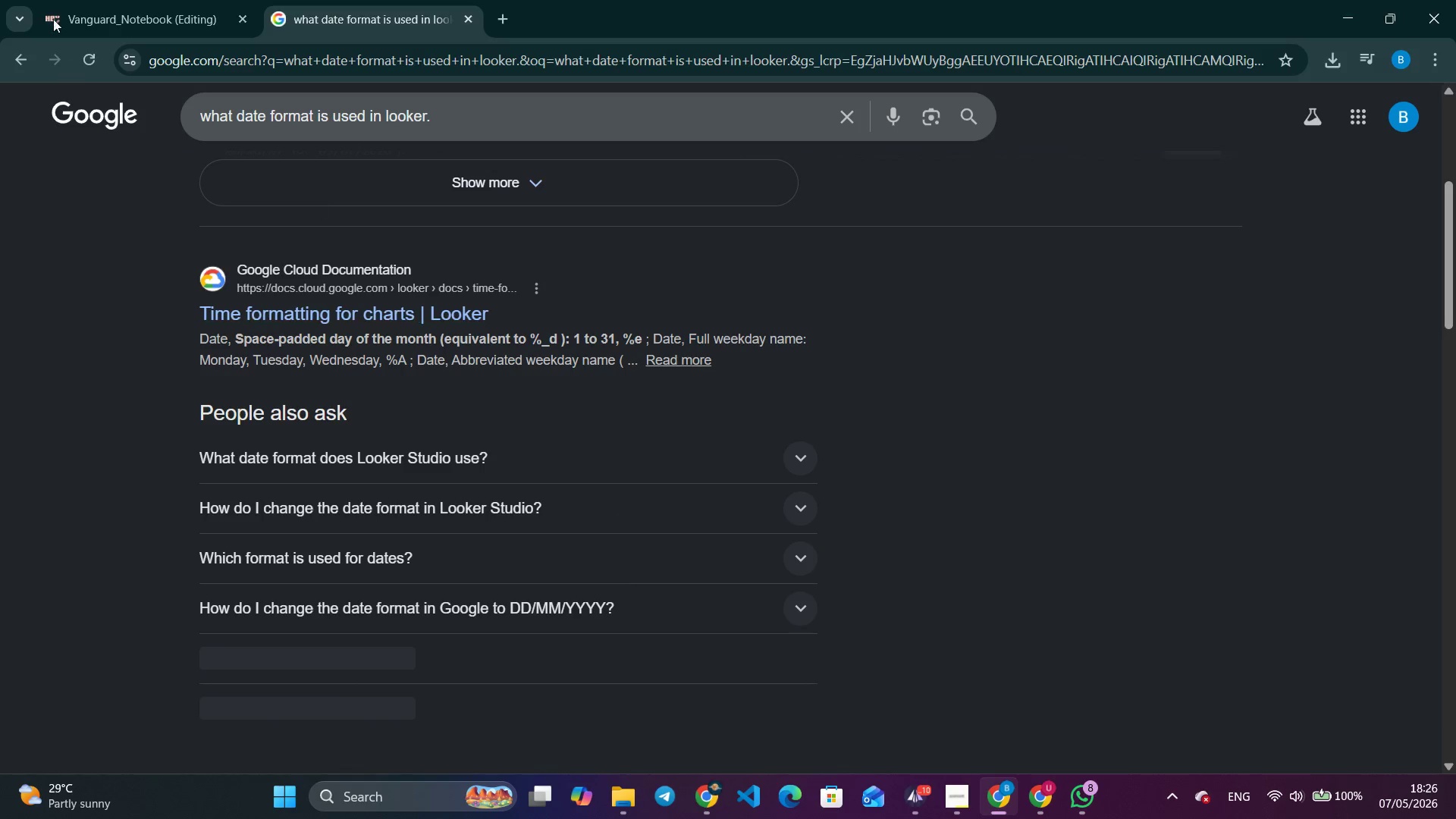 
left_click([111, 0])
 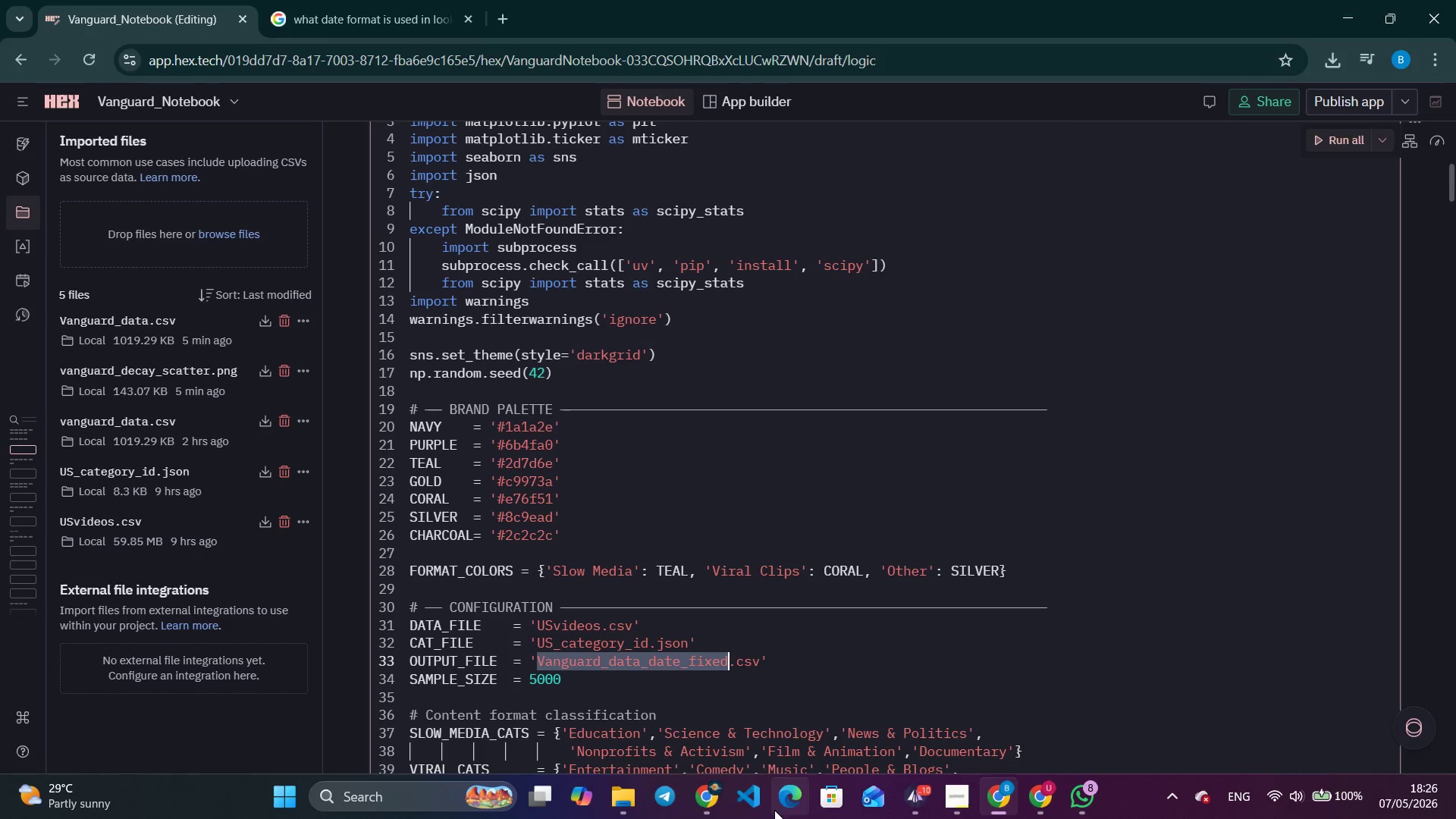 
left_click([700, 795])
 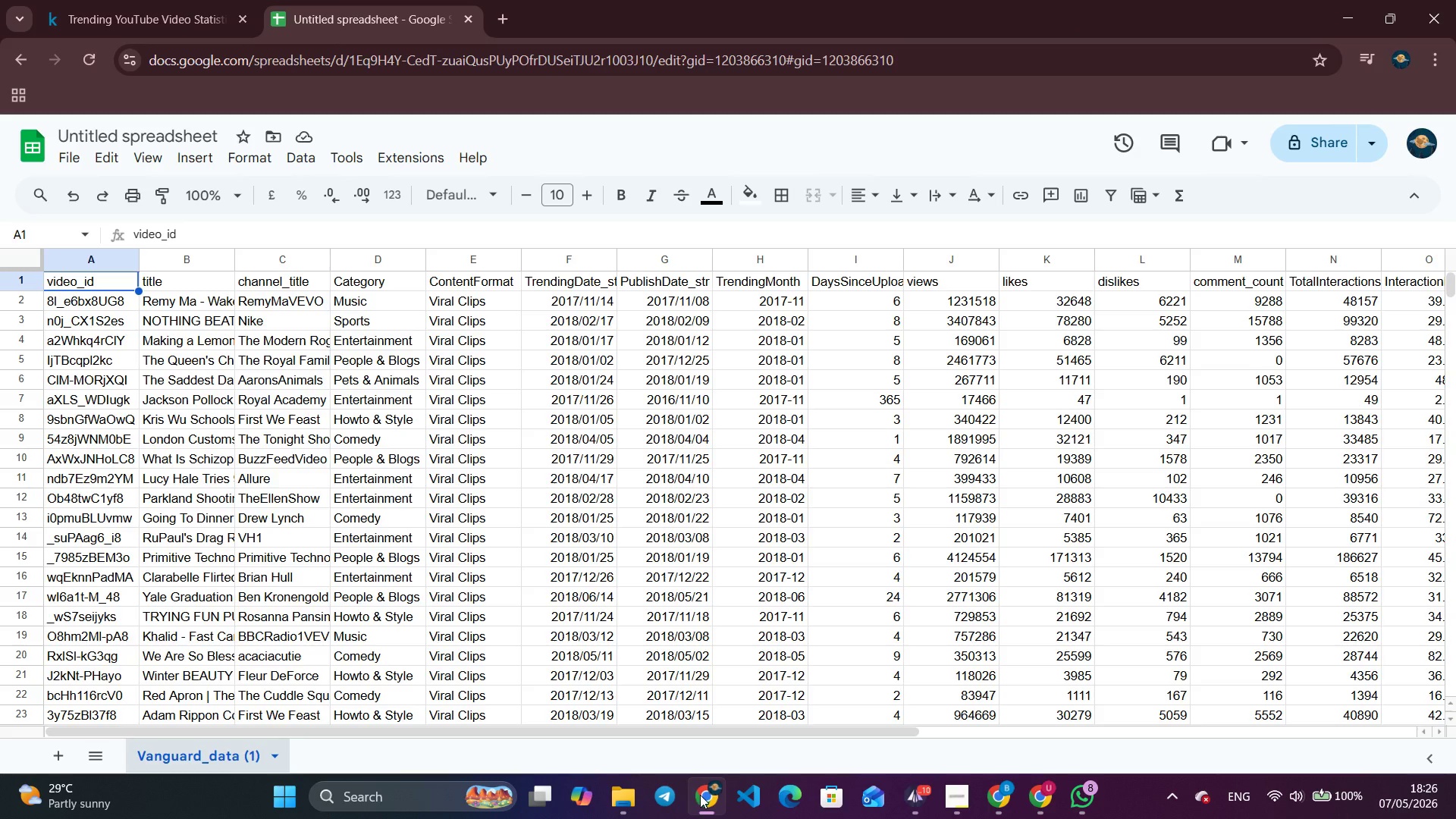 
left_click([700, 795])
 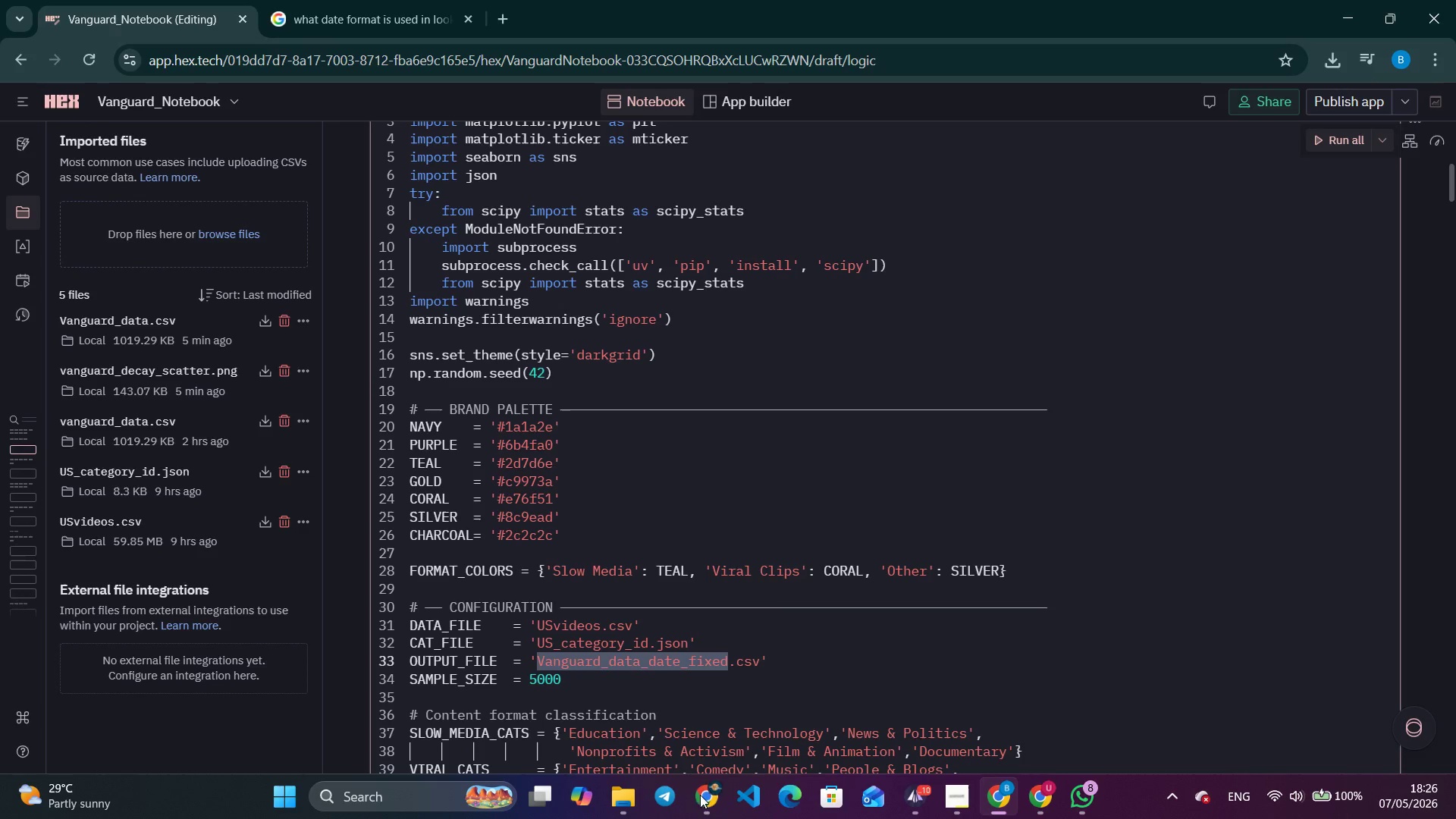 
mouse_move([830, 607])
 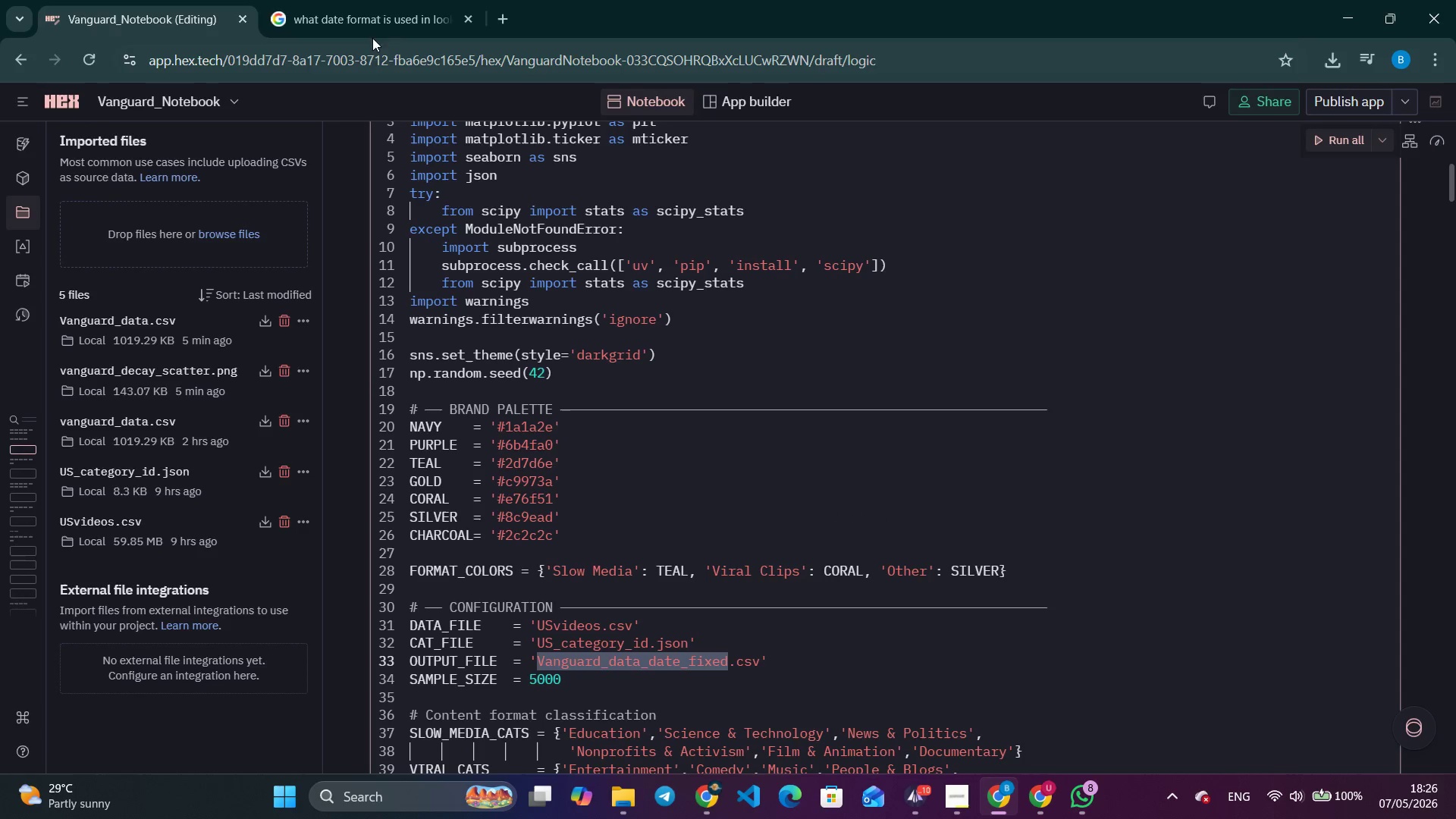 
left_click([384, 23])
 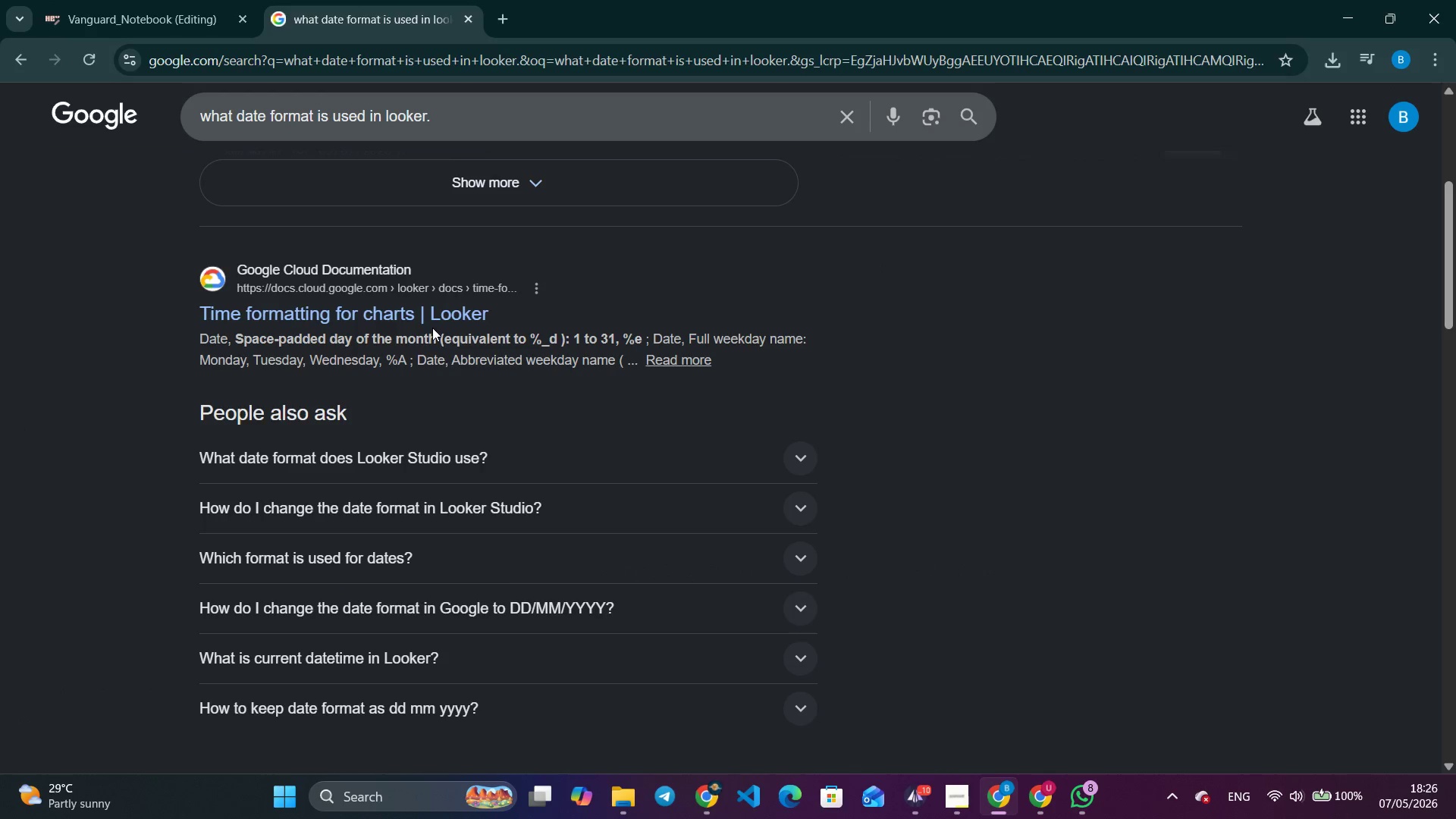 
scroll: coordinate [447, 356], scroll_direction: up, amount: 5.0
 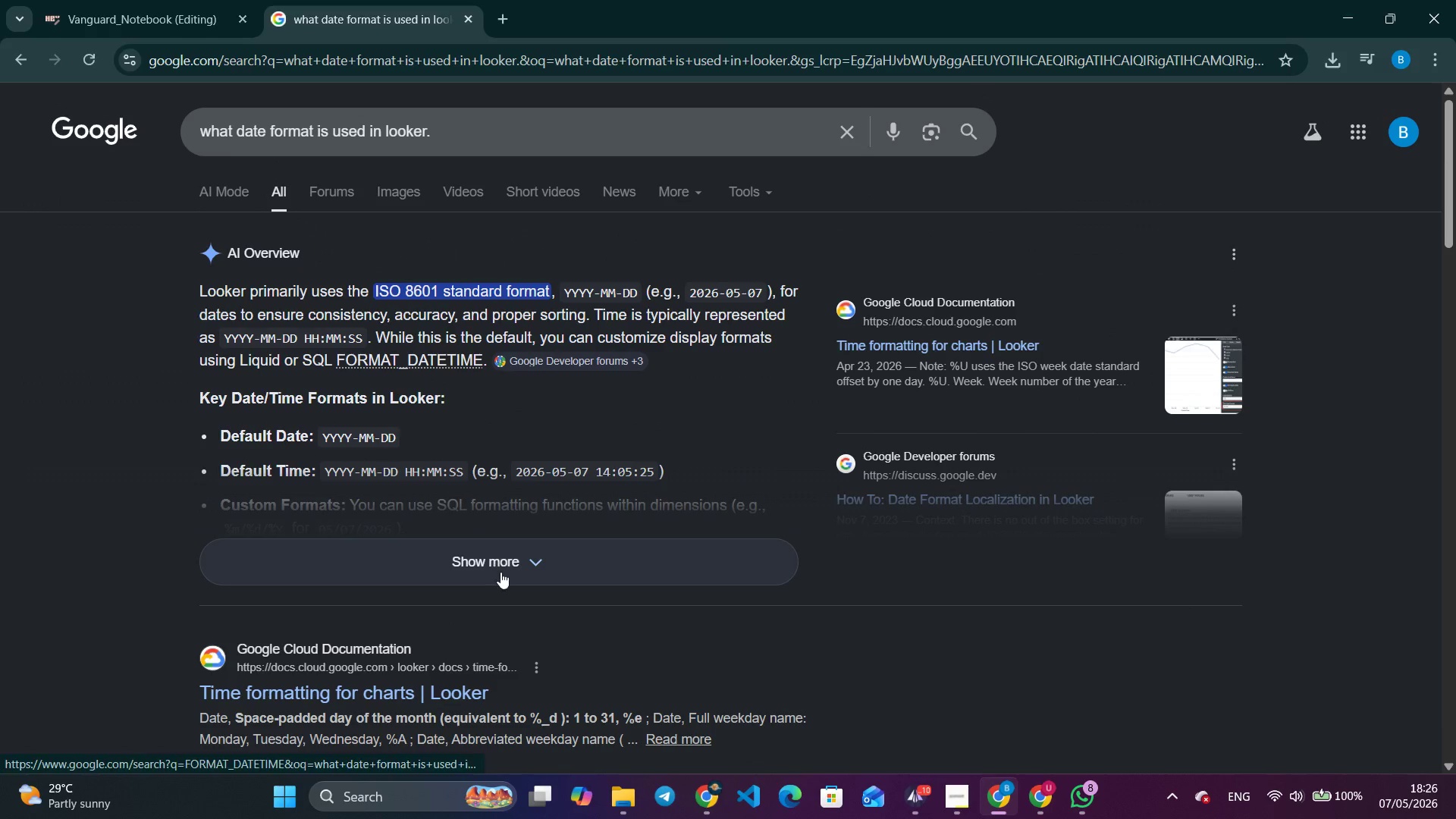 
left_click([500, 569])
 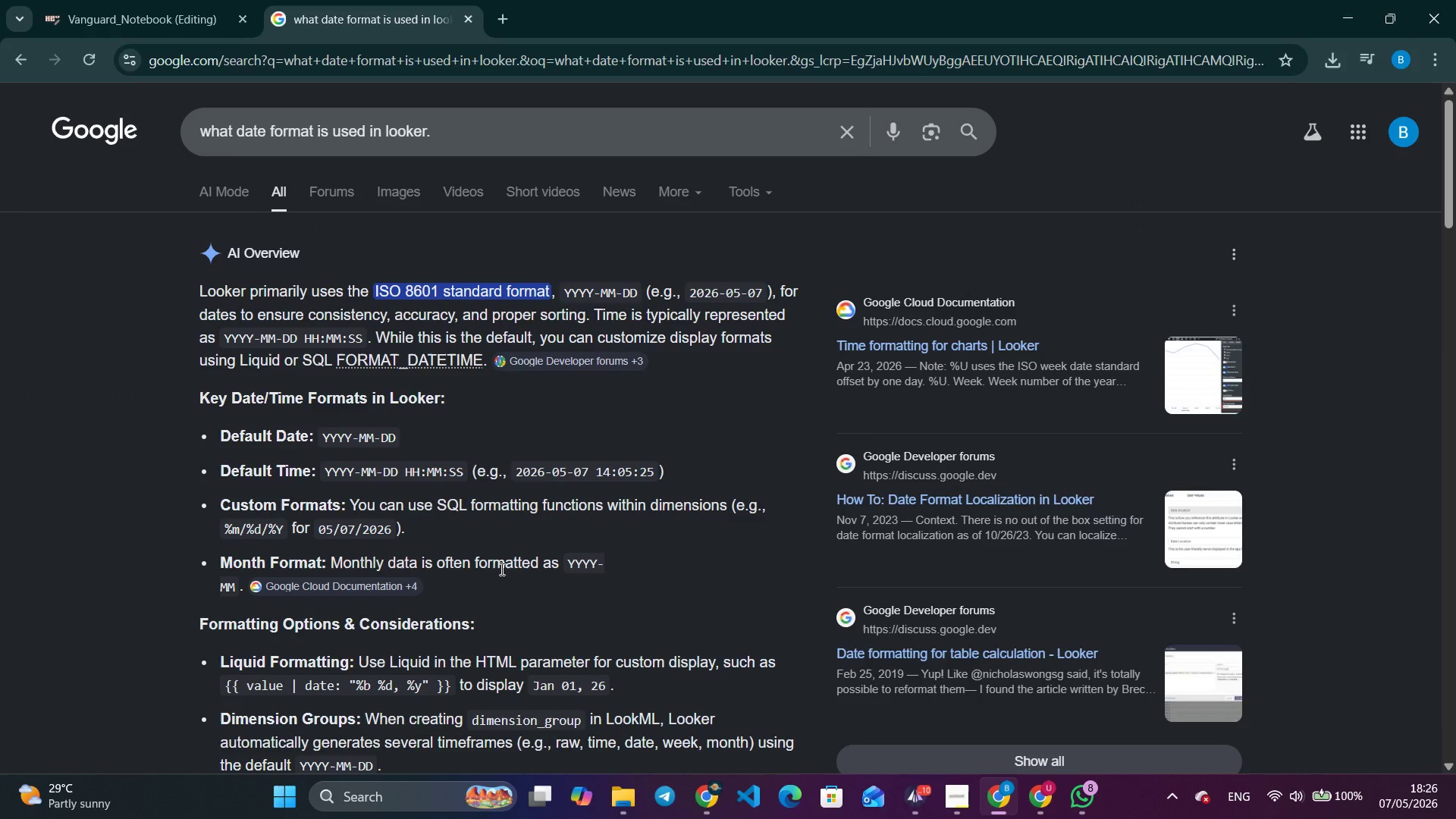 
wait(9.66)
 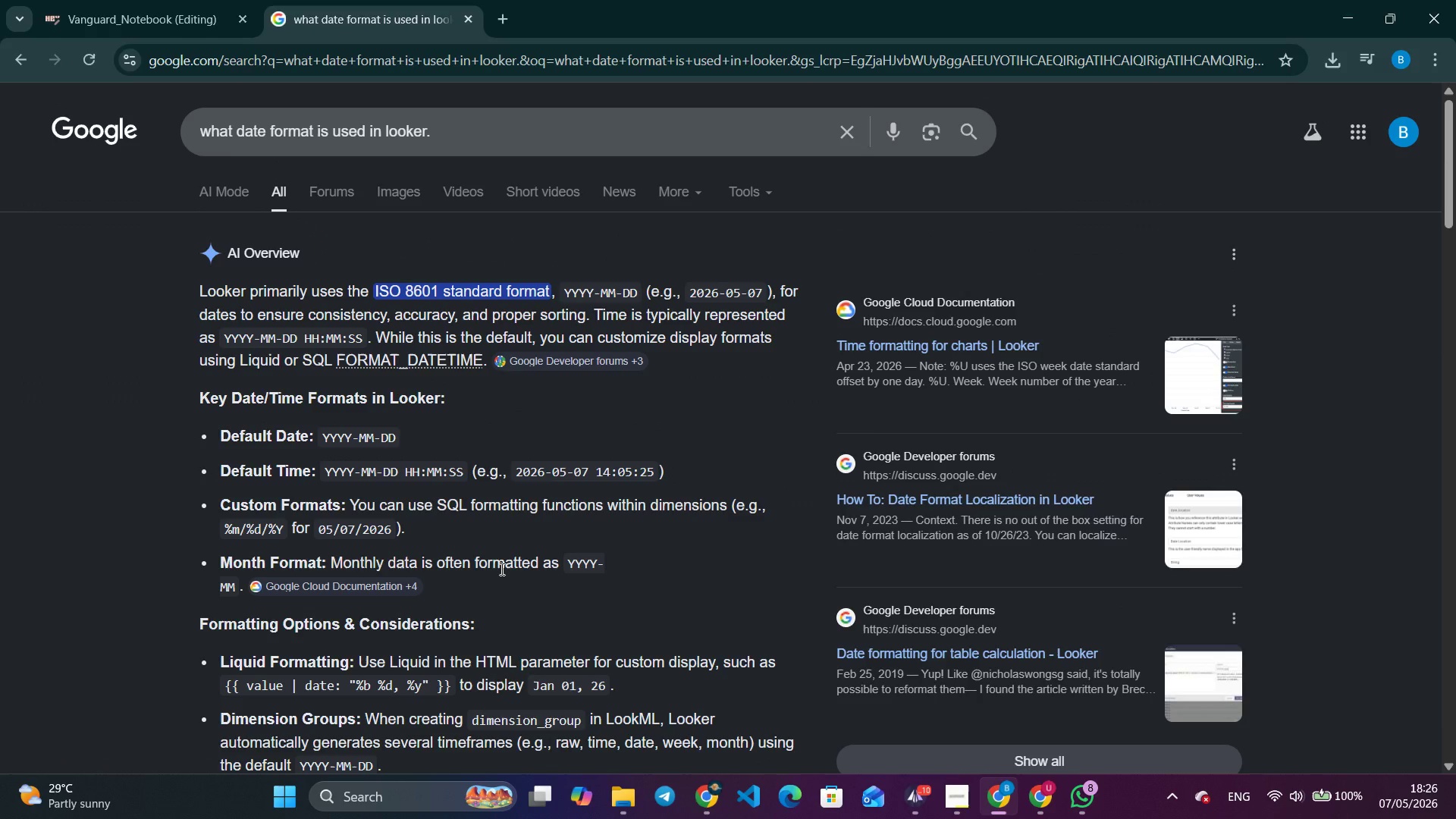 
scroll: coordinate [564, 563], scroll_direction: up, amount: 3.0
 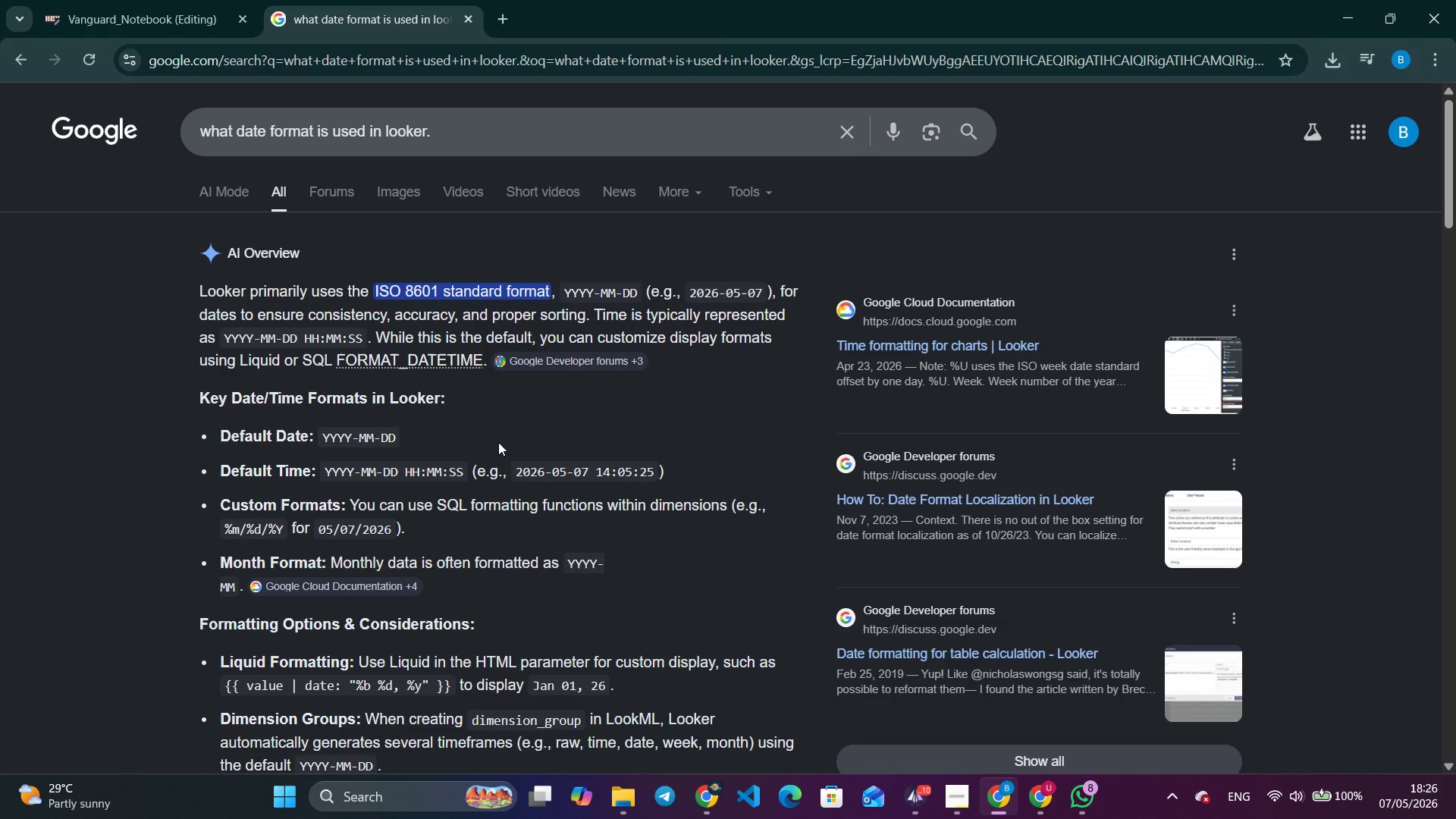 
left_click([451, 142])
 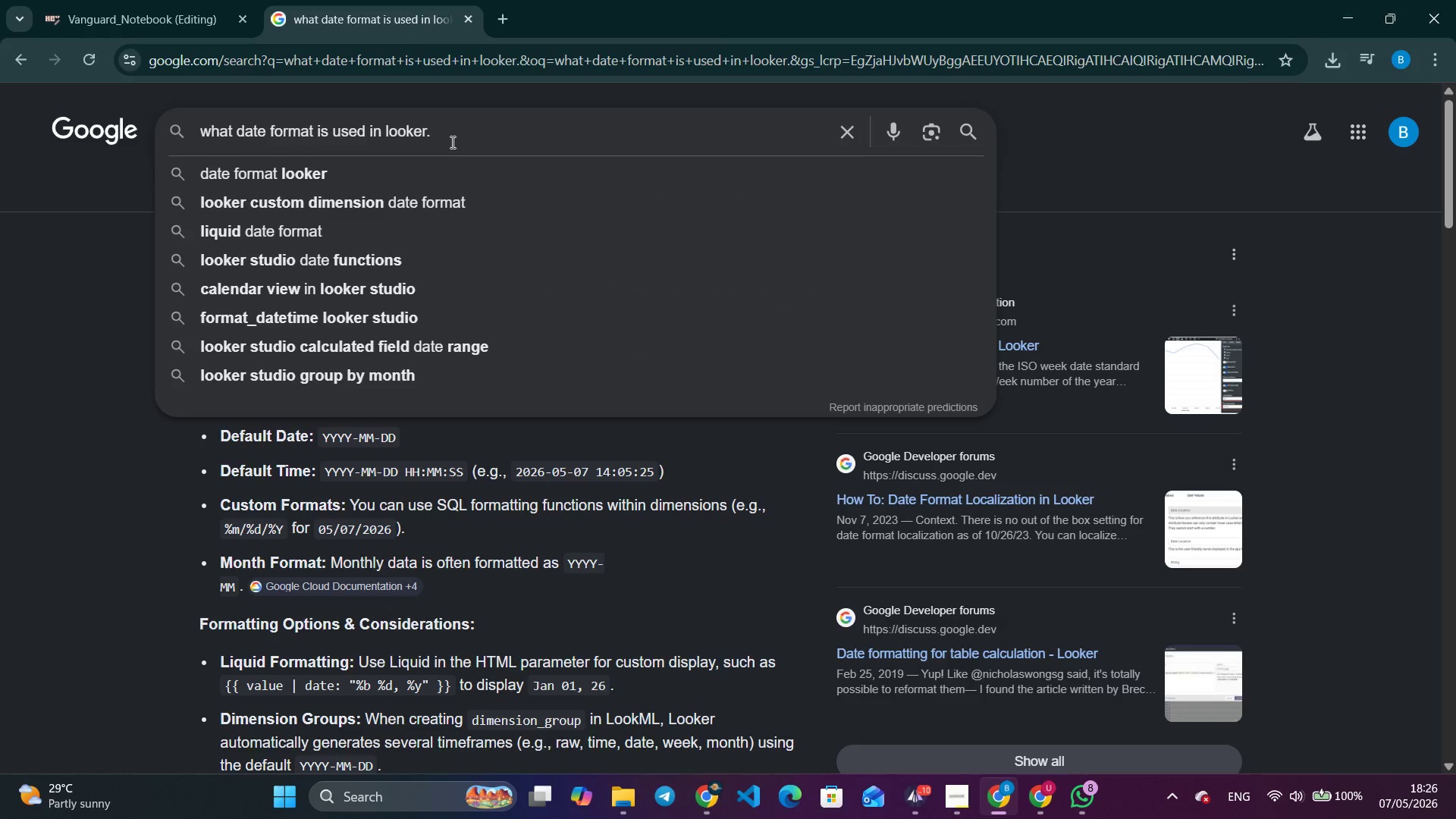 
key(Backspace)
type( for date range fi)
key(Backspace)
key(Backspace)
type(picker)
 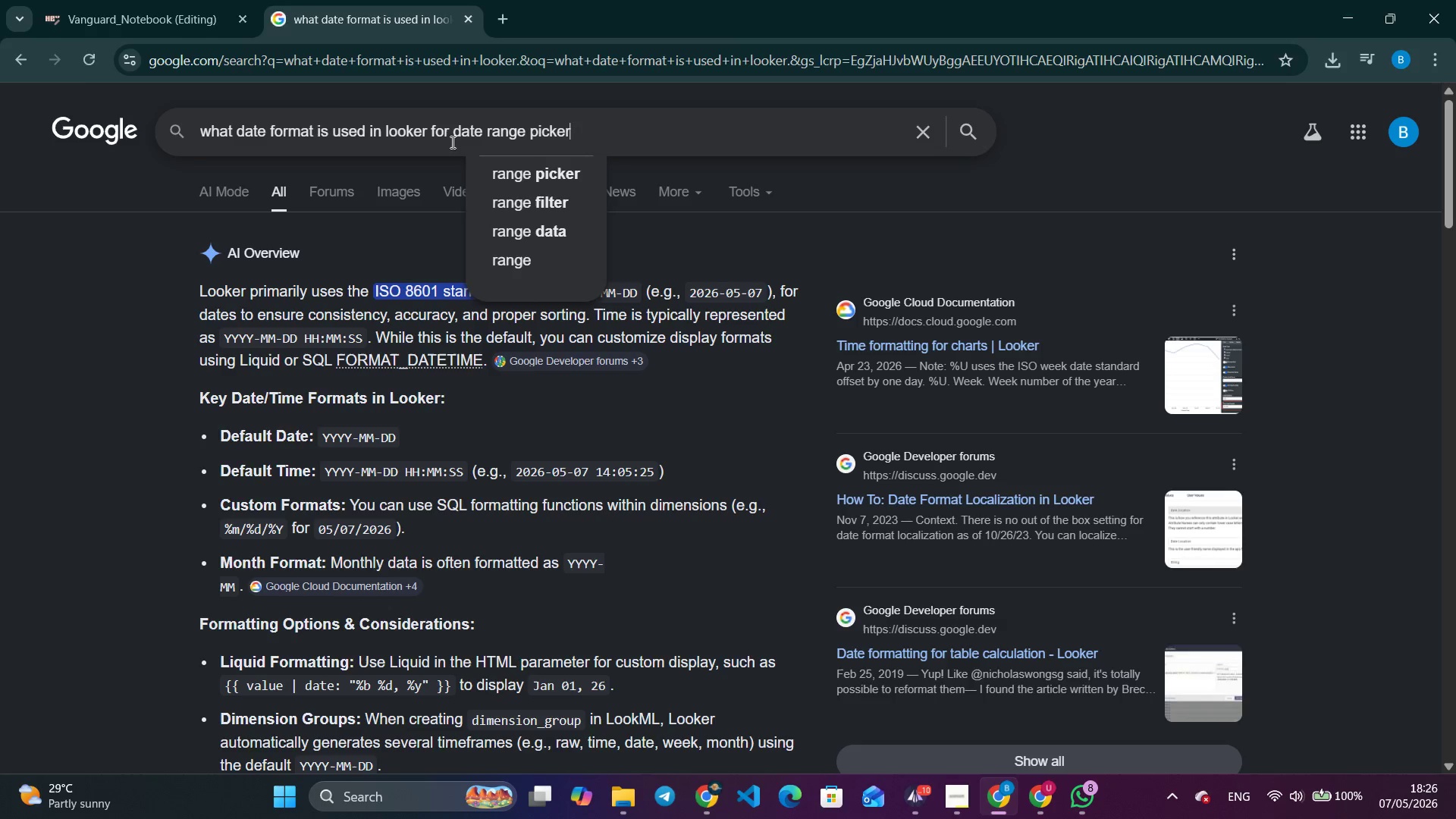 
key(Enter)
 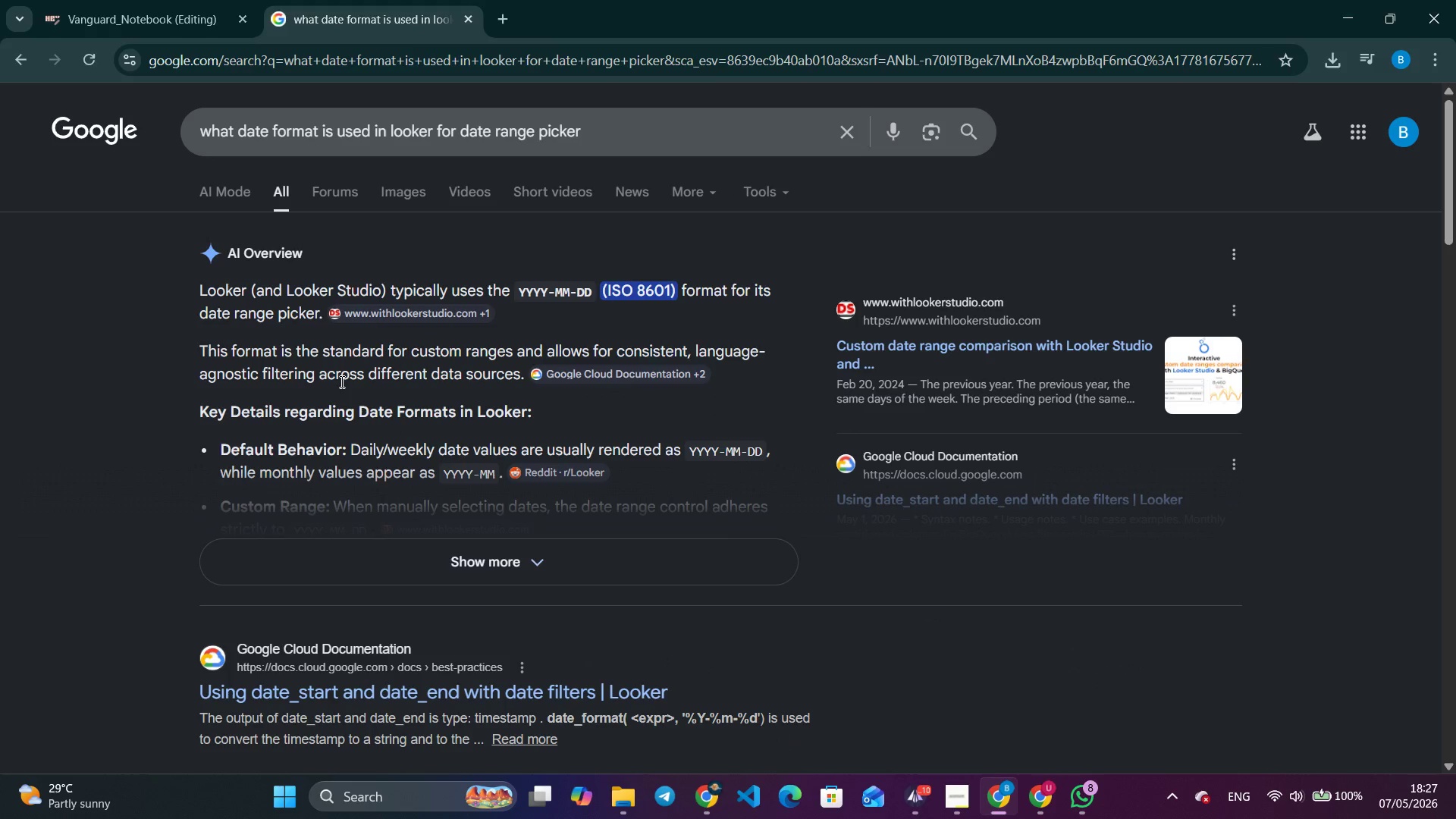 
wait(7.23)
 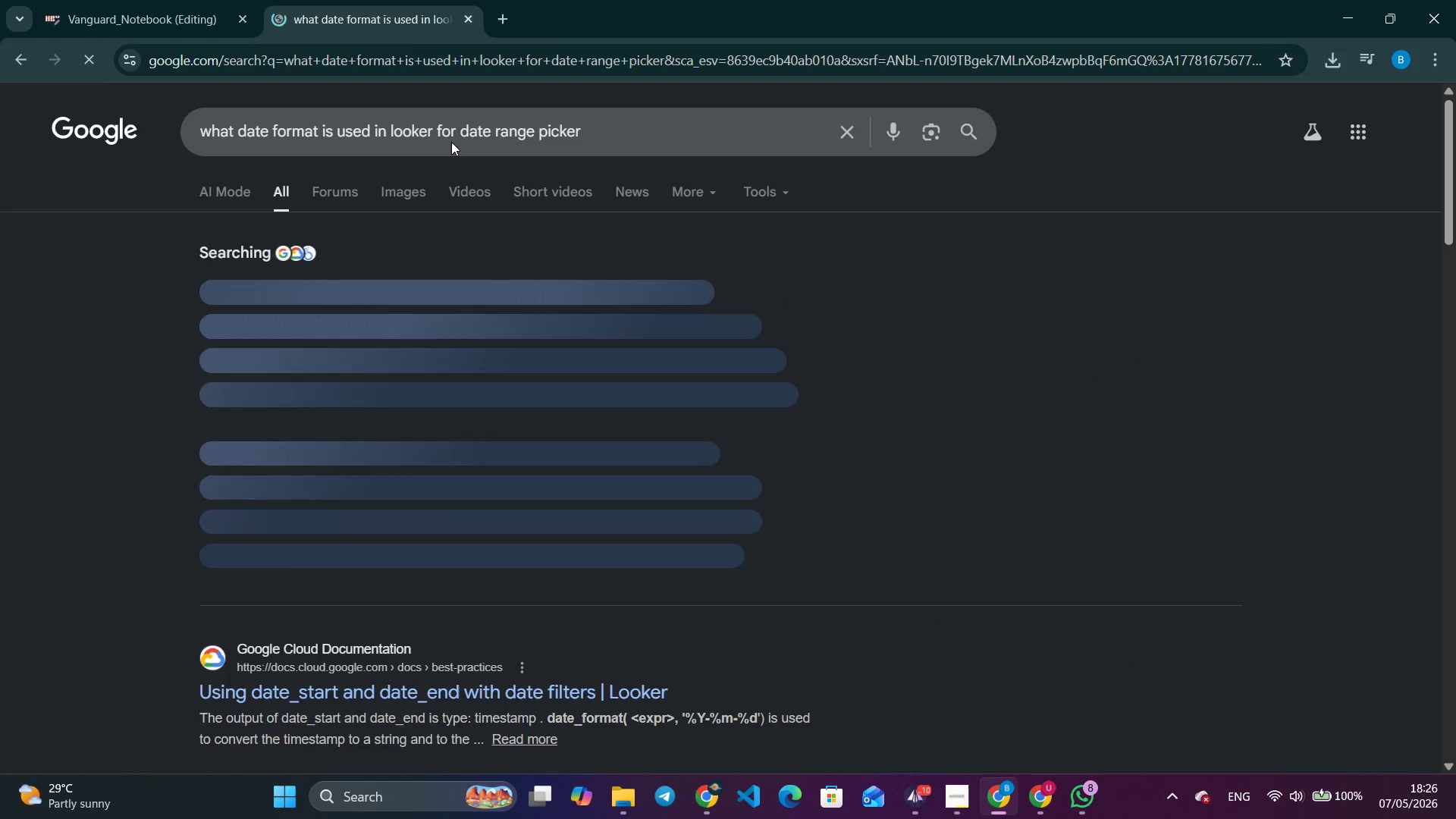 
double_click([570, 287])
 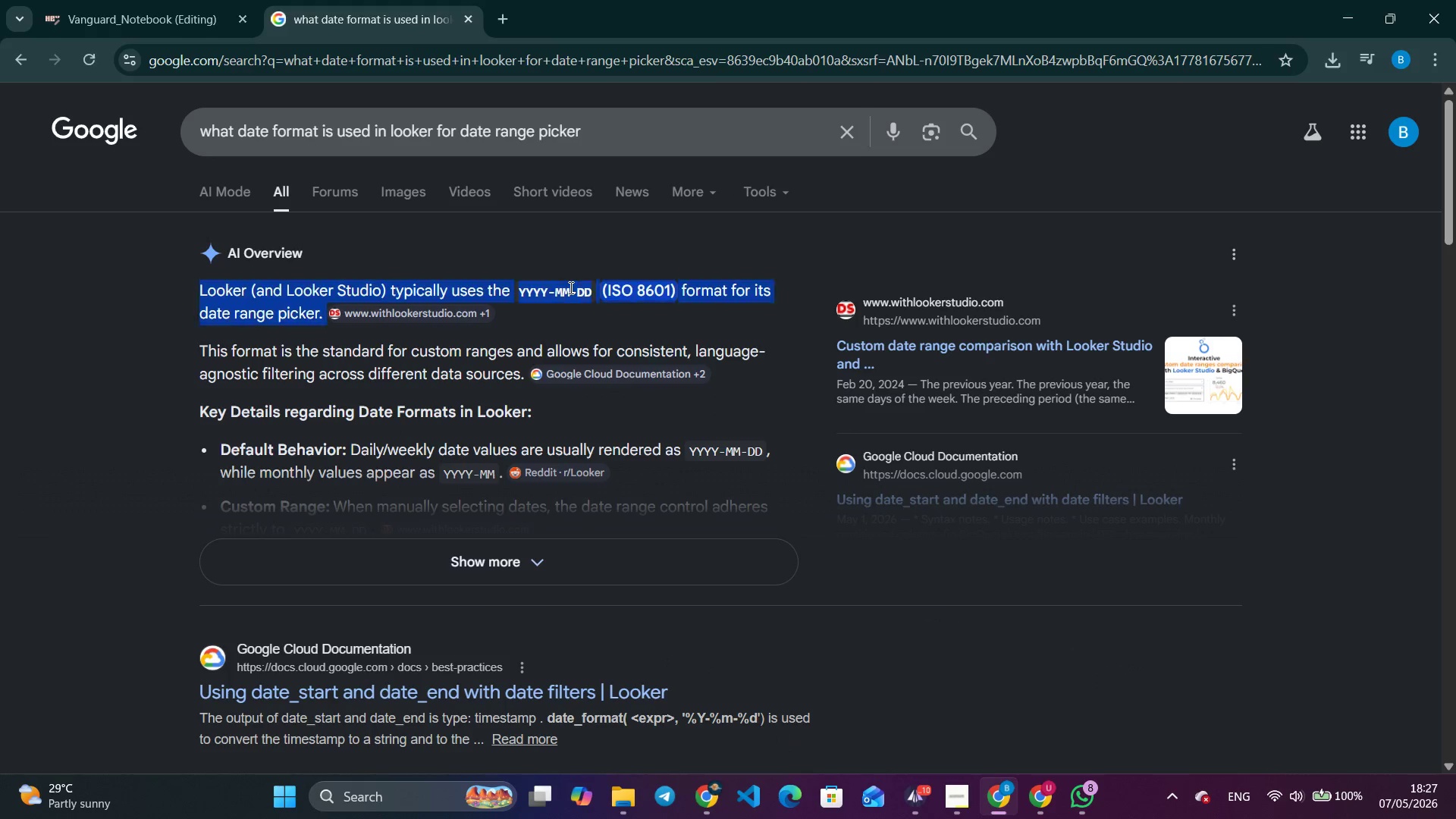 
triple_click([570, 287])
 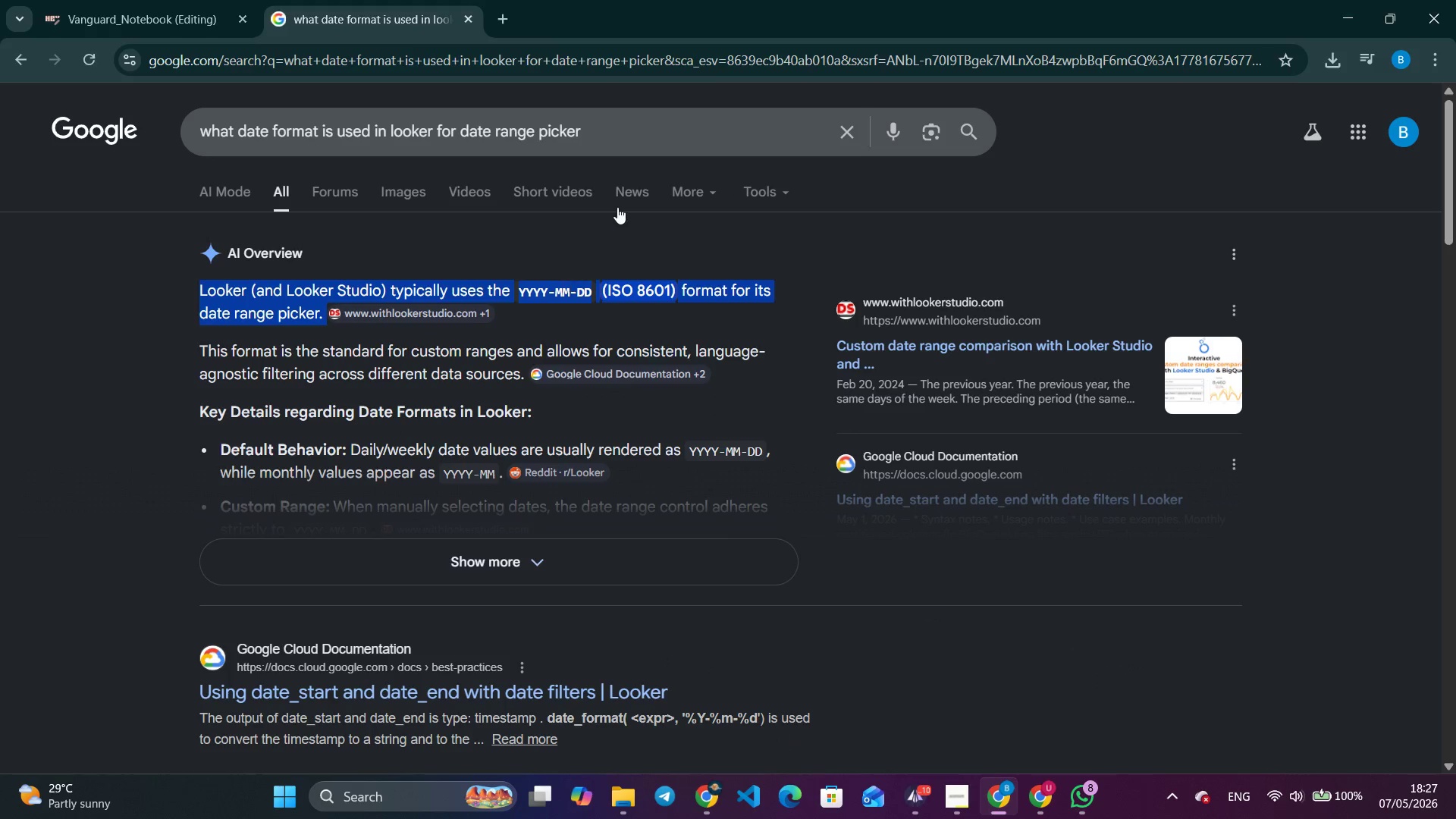 
triple_click([617, 207])
 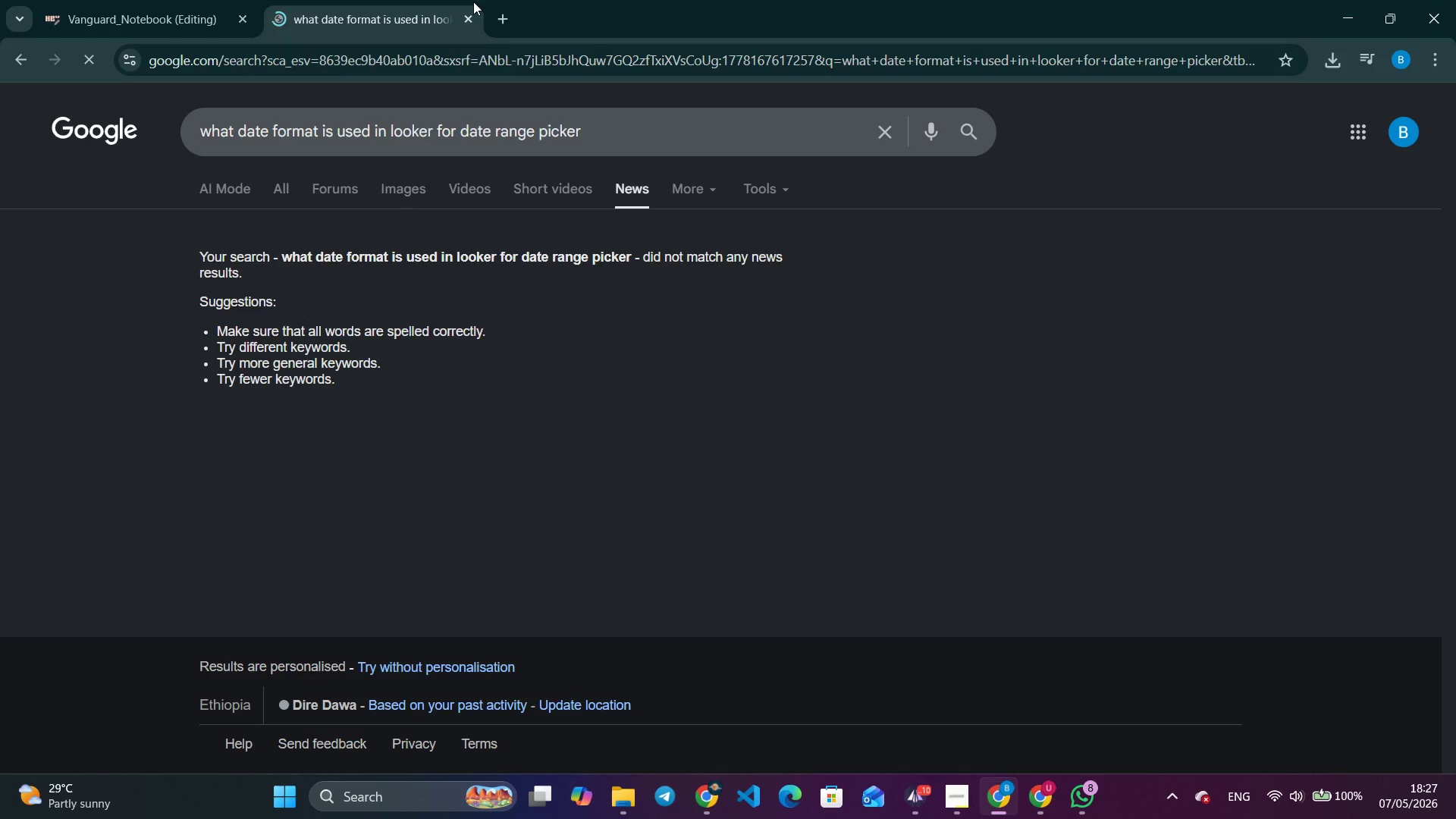 
left_click([470, 18])
 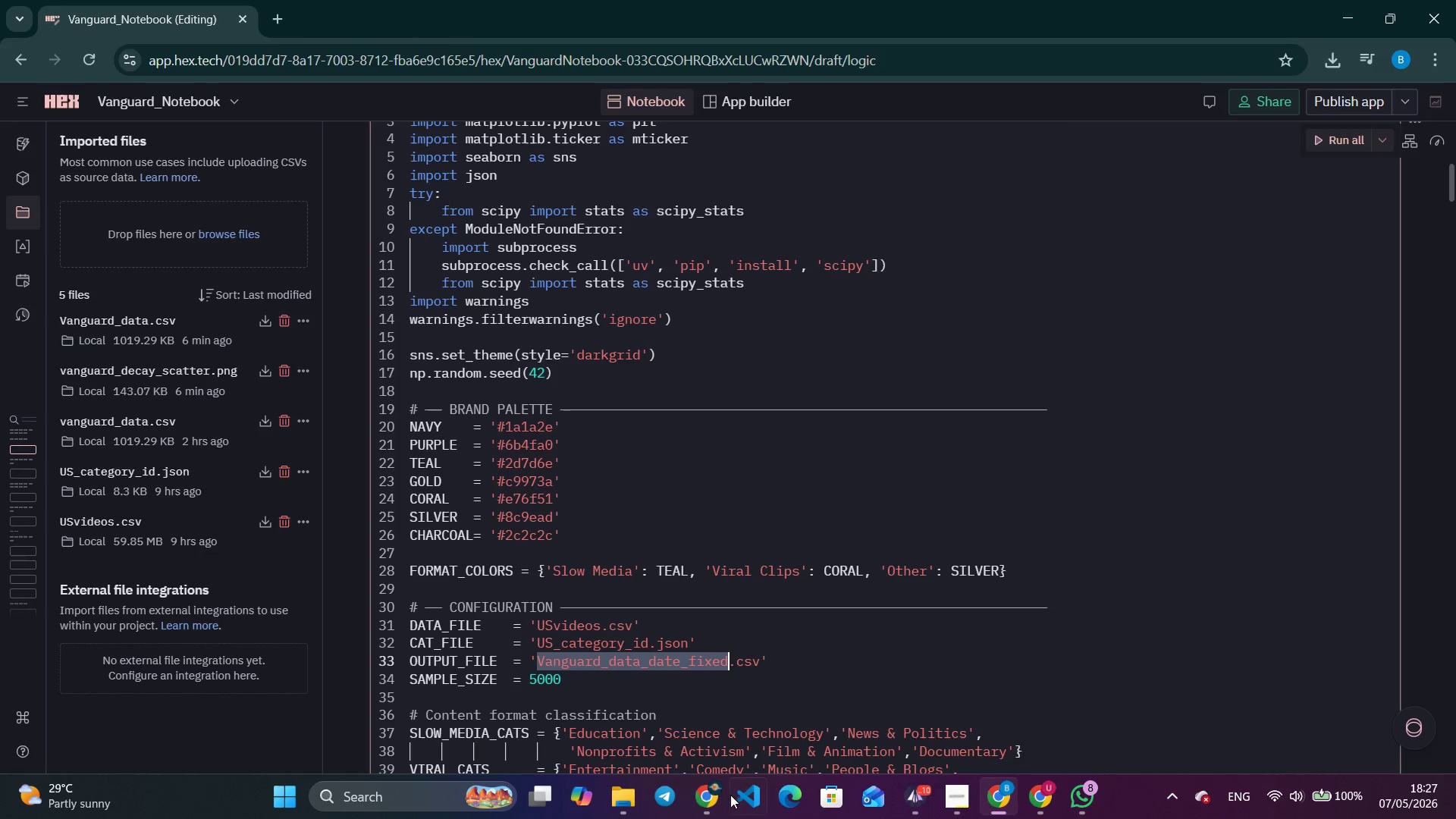 
left_click([711, 816])
 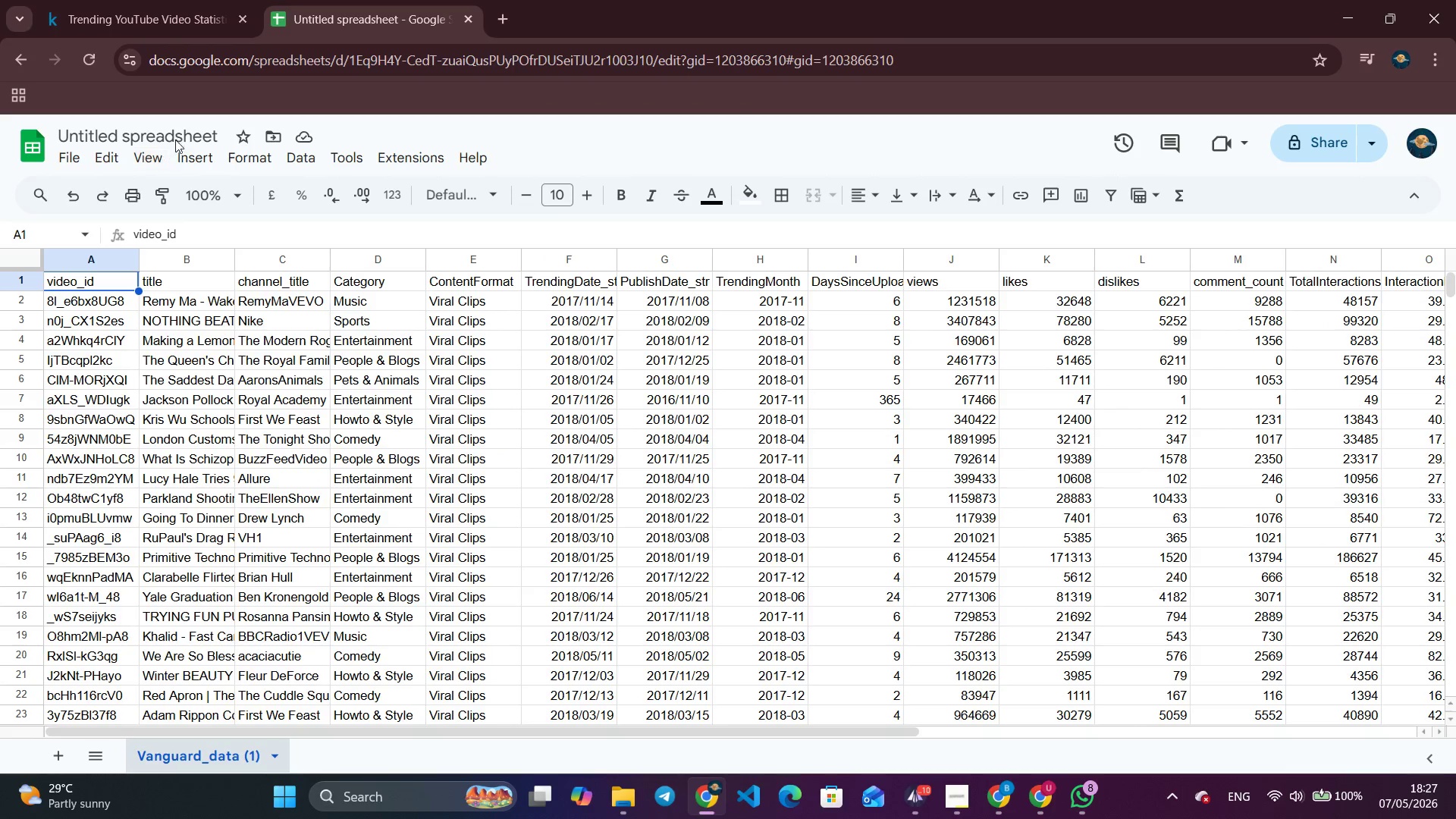 
double_click([181, 134])
 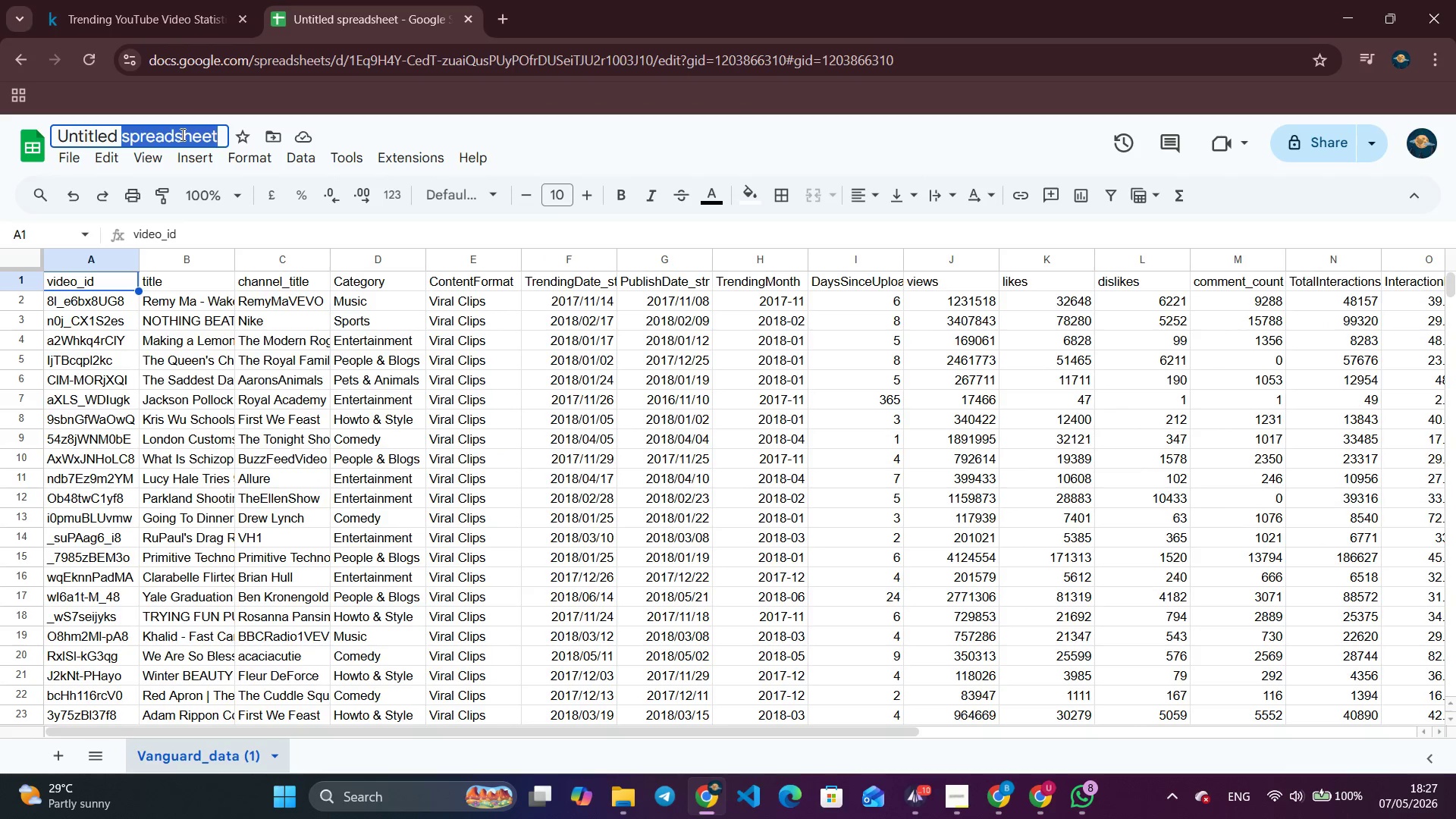 
triple_click([181, 134])
 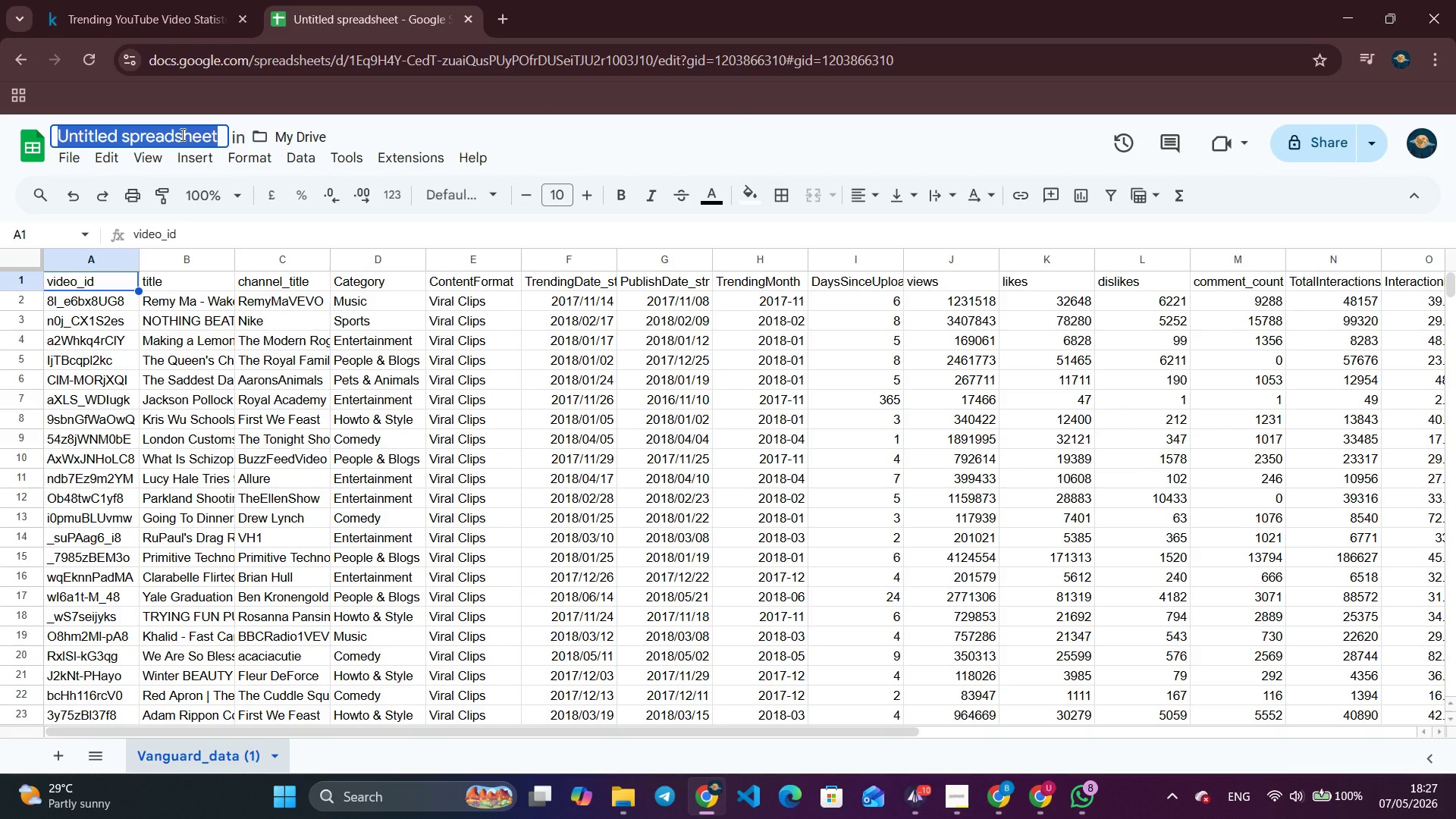 
wait(13.52)
 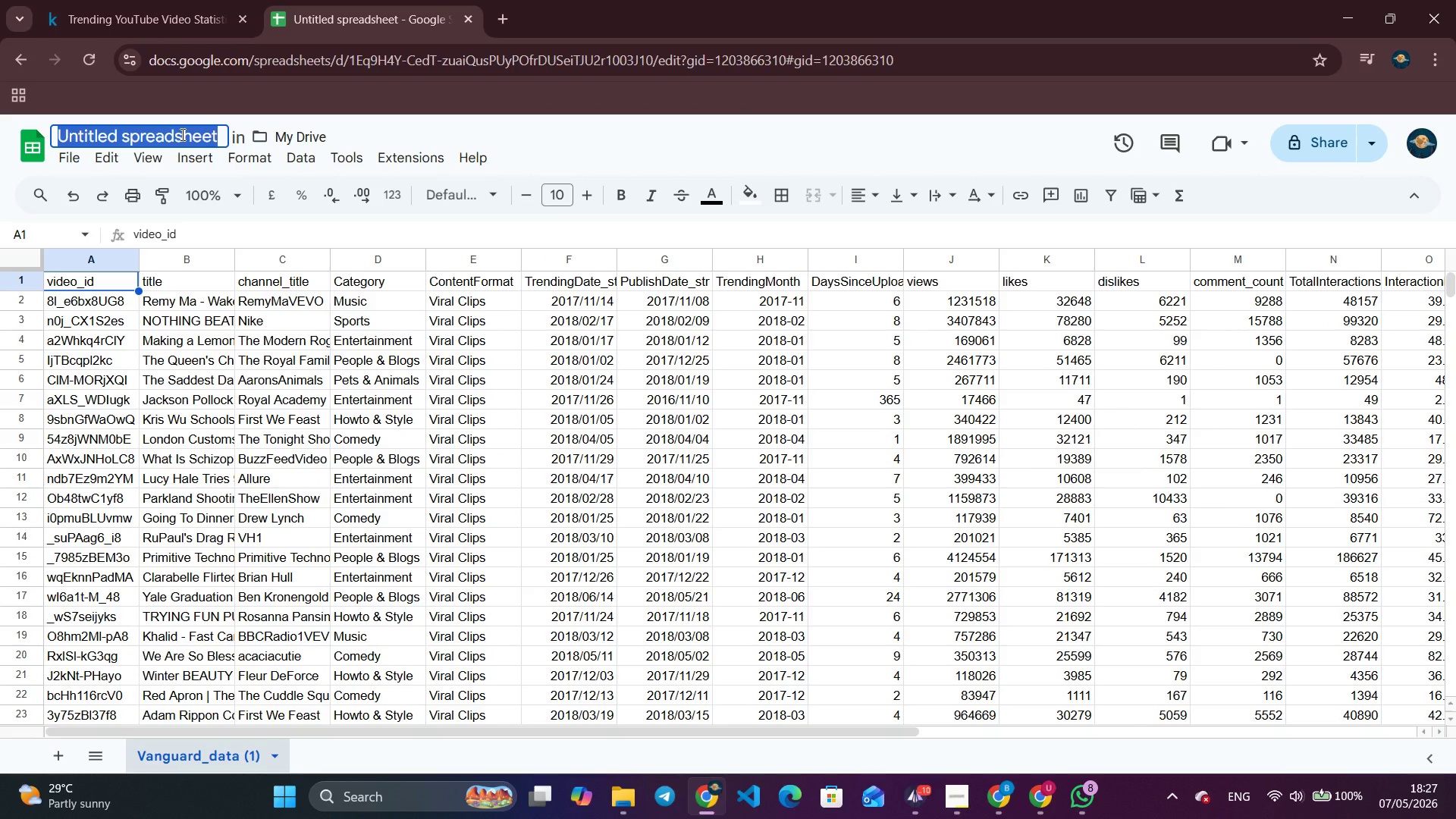 
type(VAng)
key(Backspace)
key(Backspace)
key(Backspace)
type(anguard Cratinve Youtuve)
key(Backspace)
key(Backspace)
type(be data date fixed)
 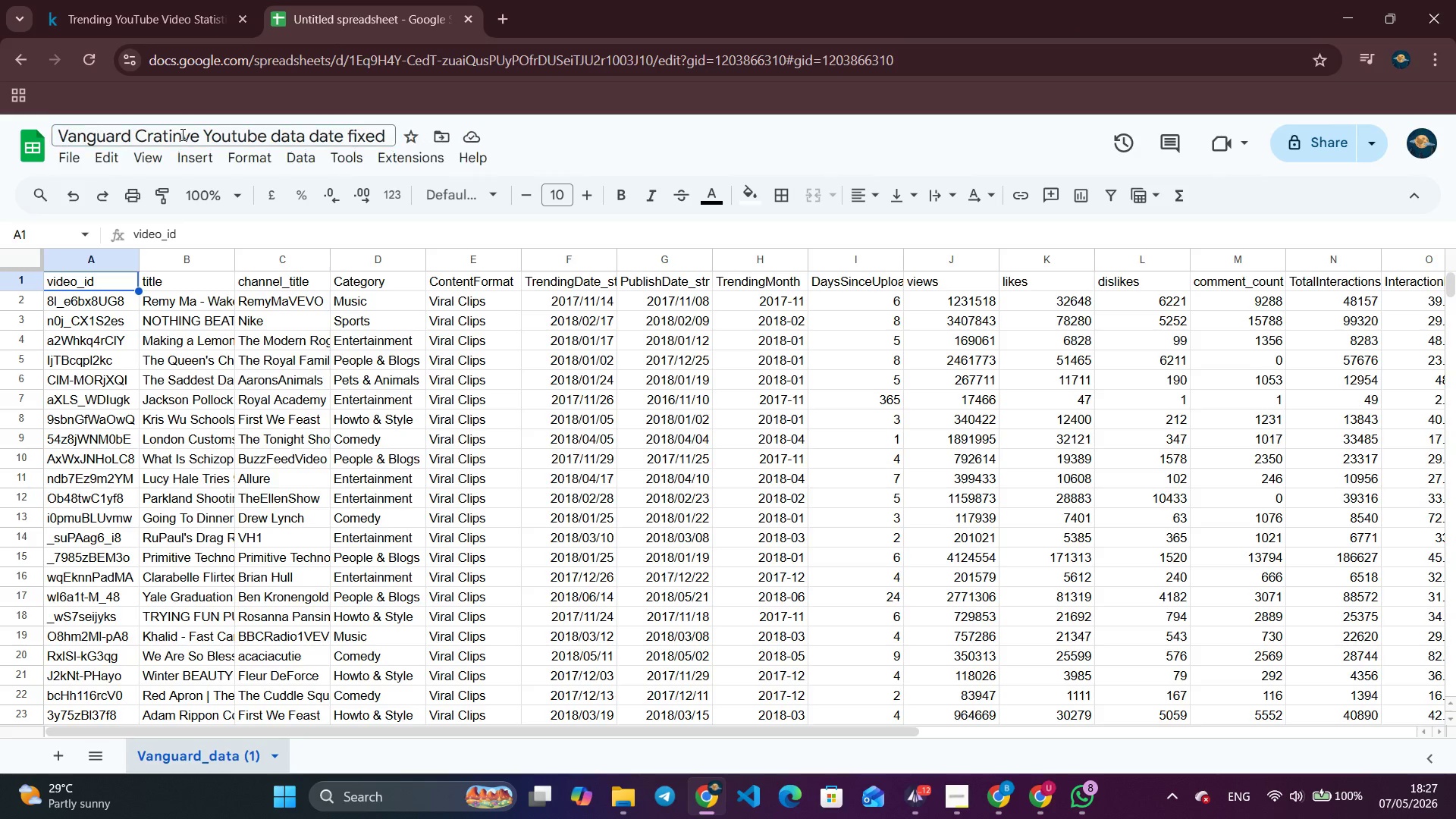 
key(Enter)
 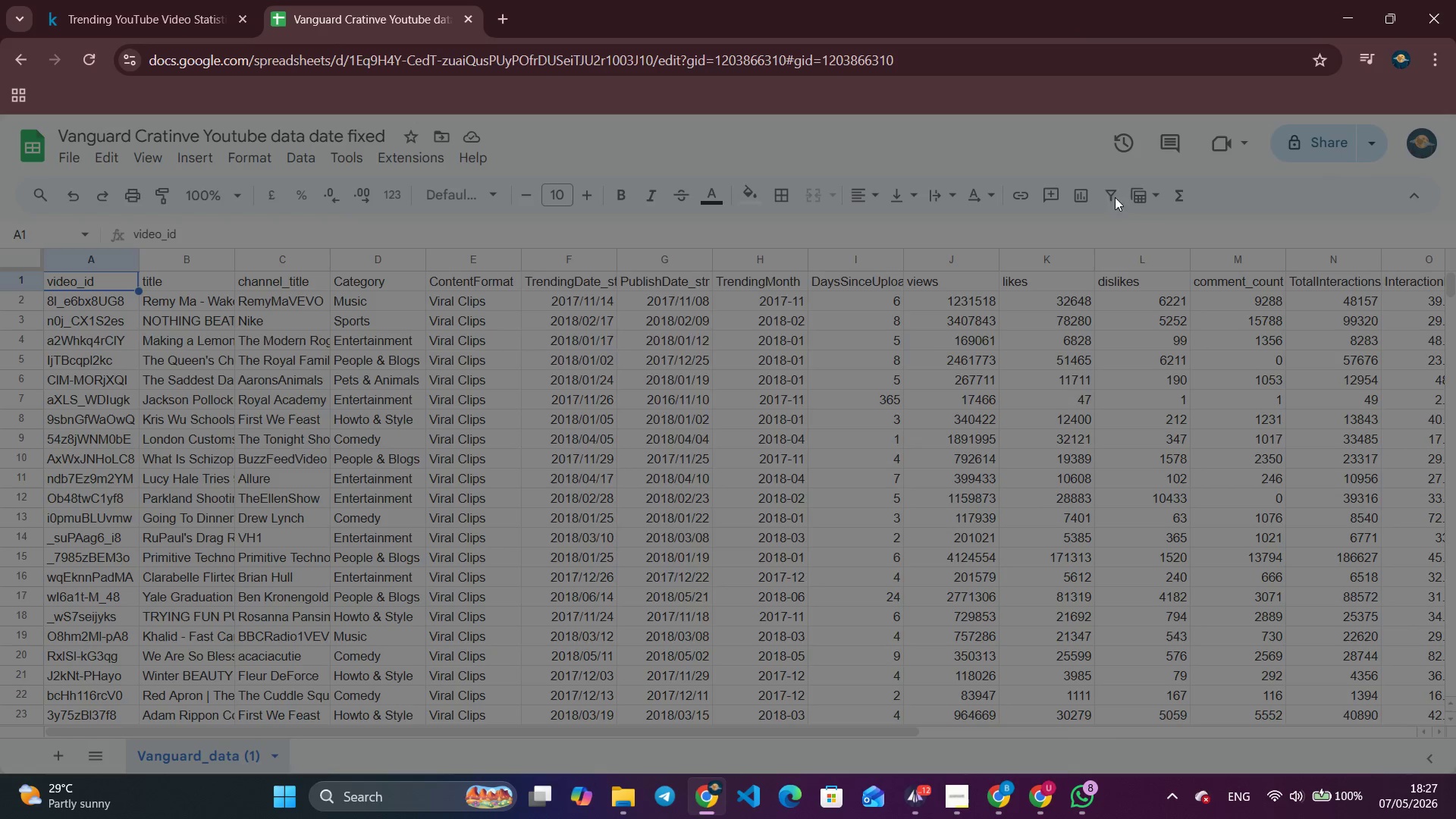 
left_click([623, 524])
 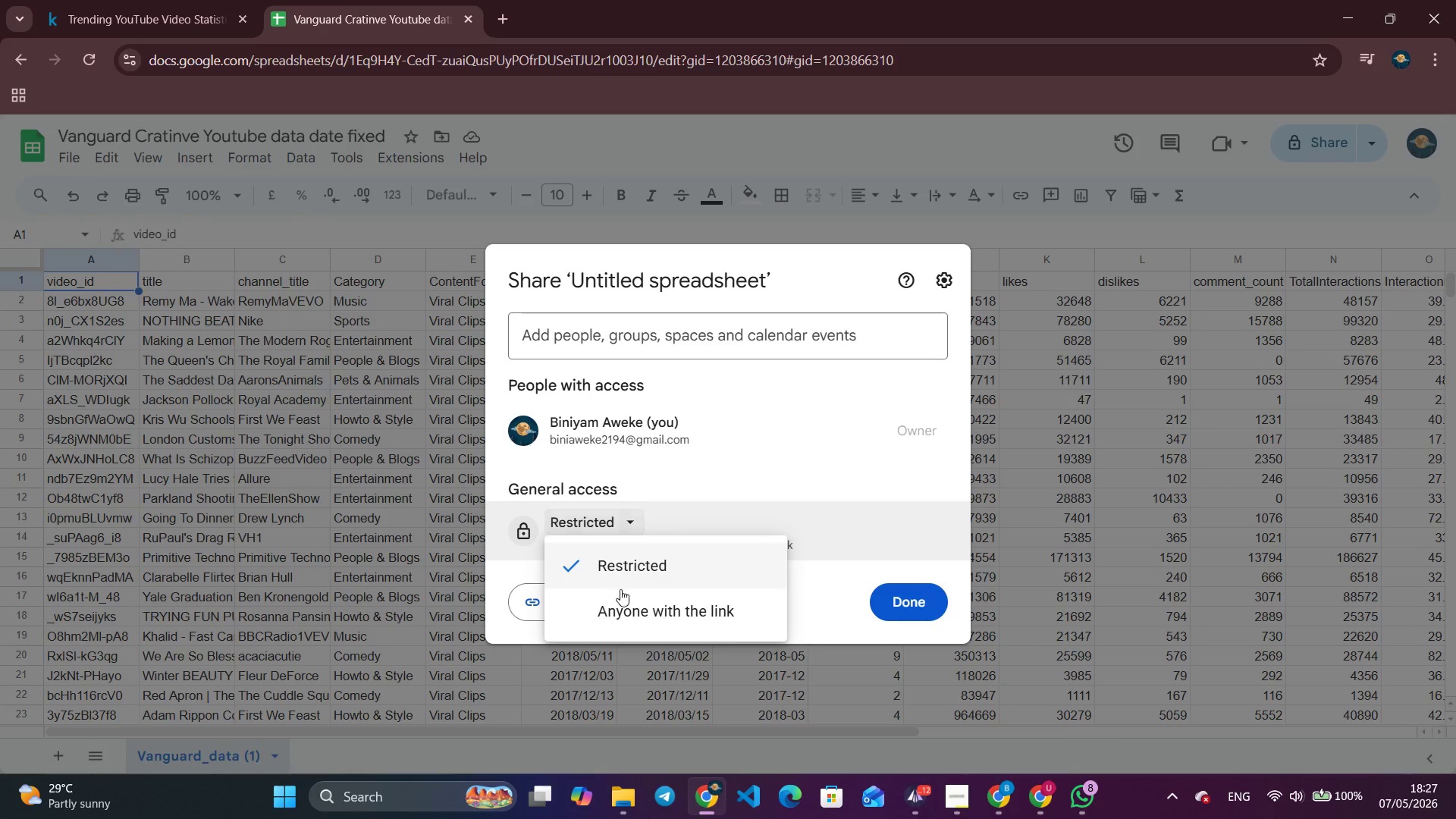 
left_click([623, 602])
 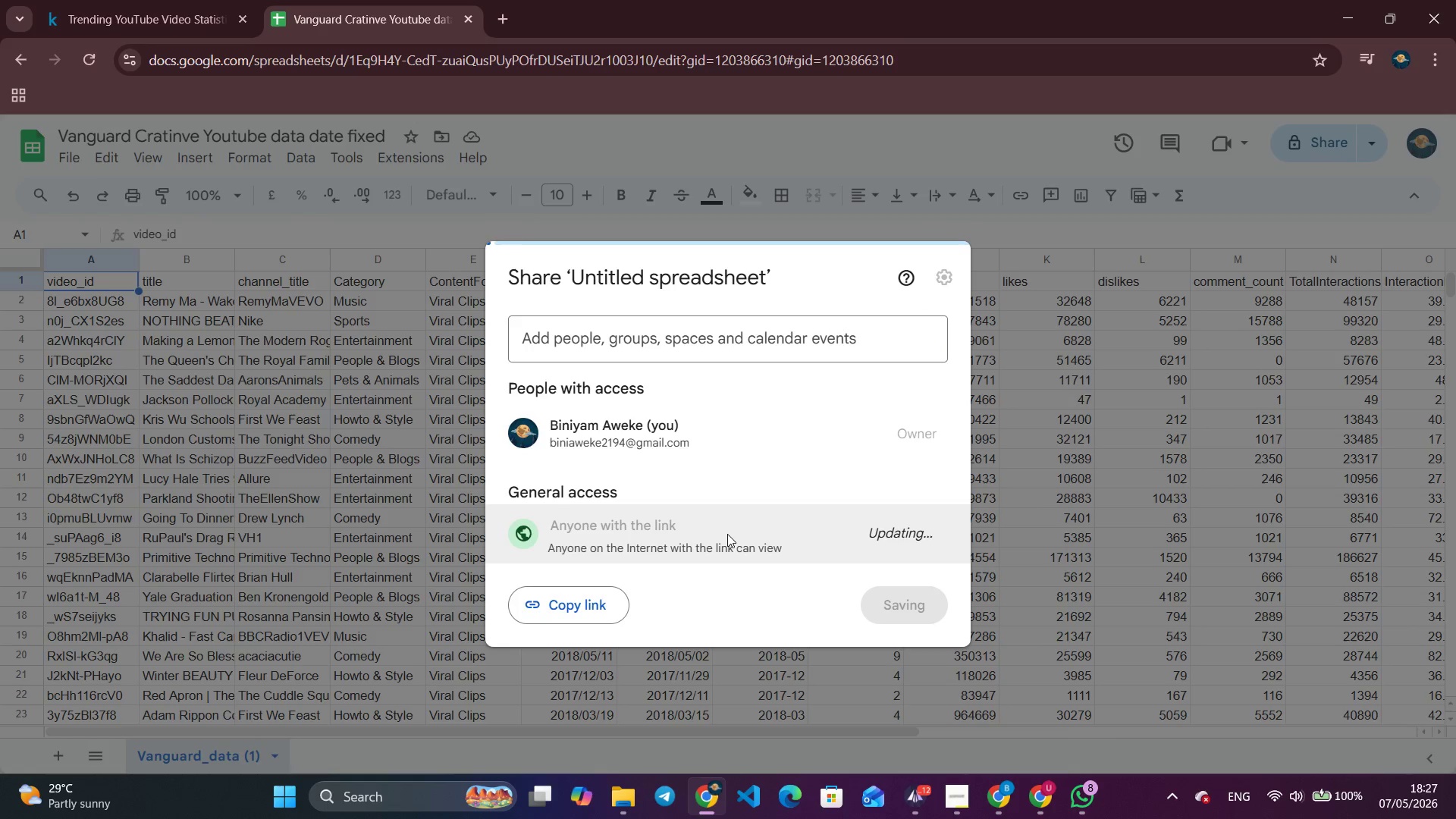 
mouse_move([808, 601])
 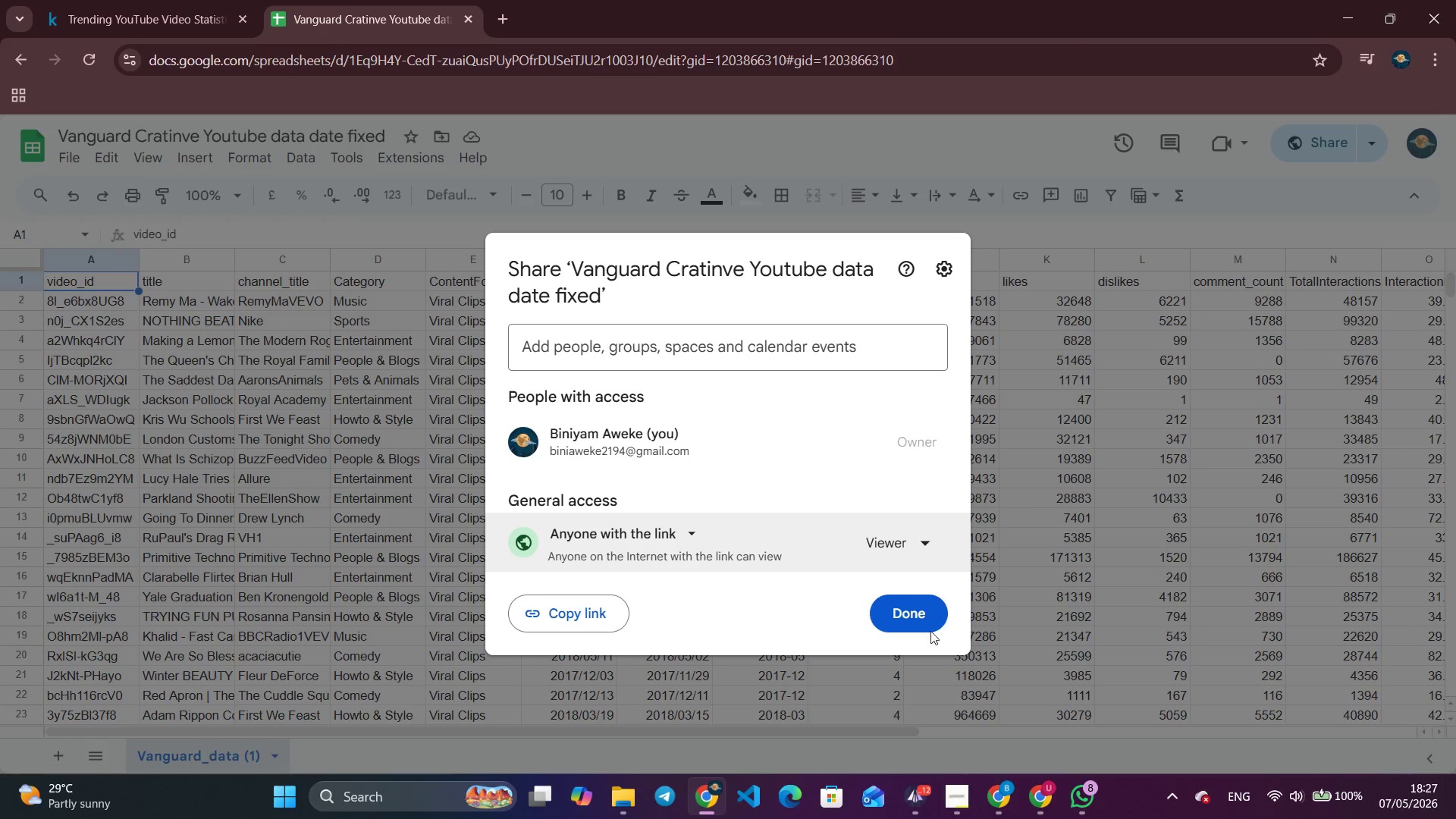 
left_click([926, 623])
 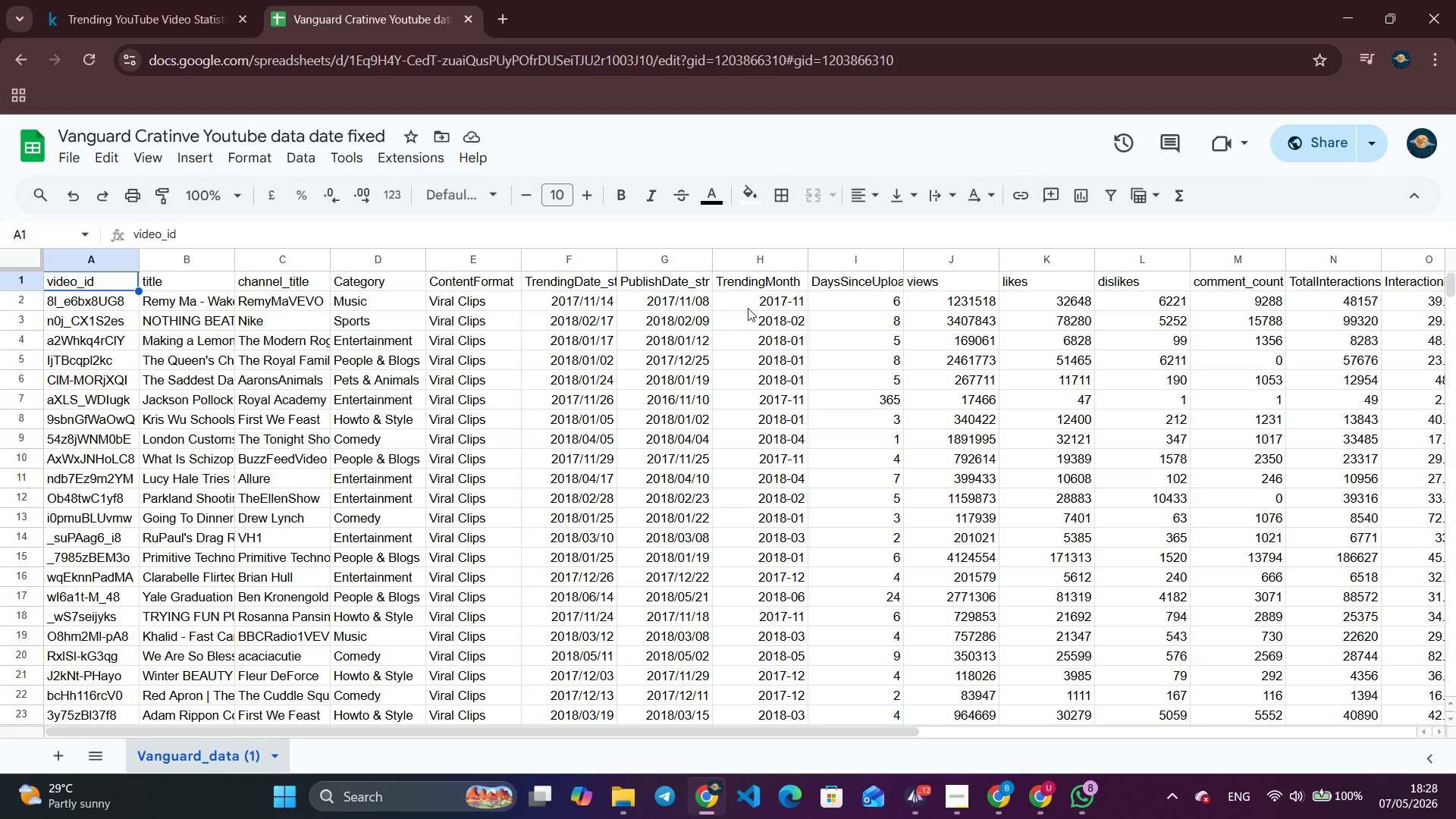 
wait(40.42)
 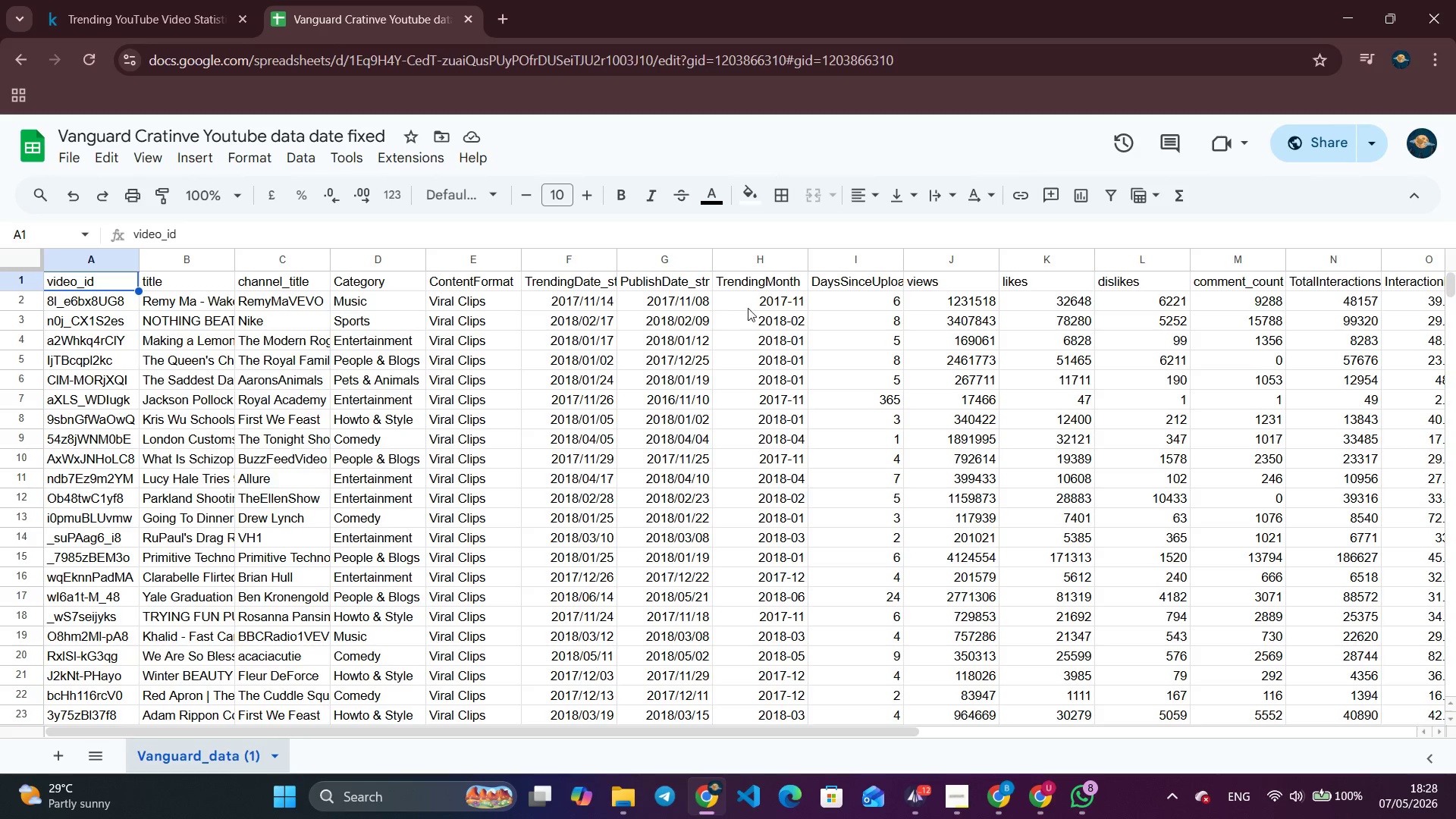 
left_click([496, 24])
 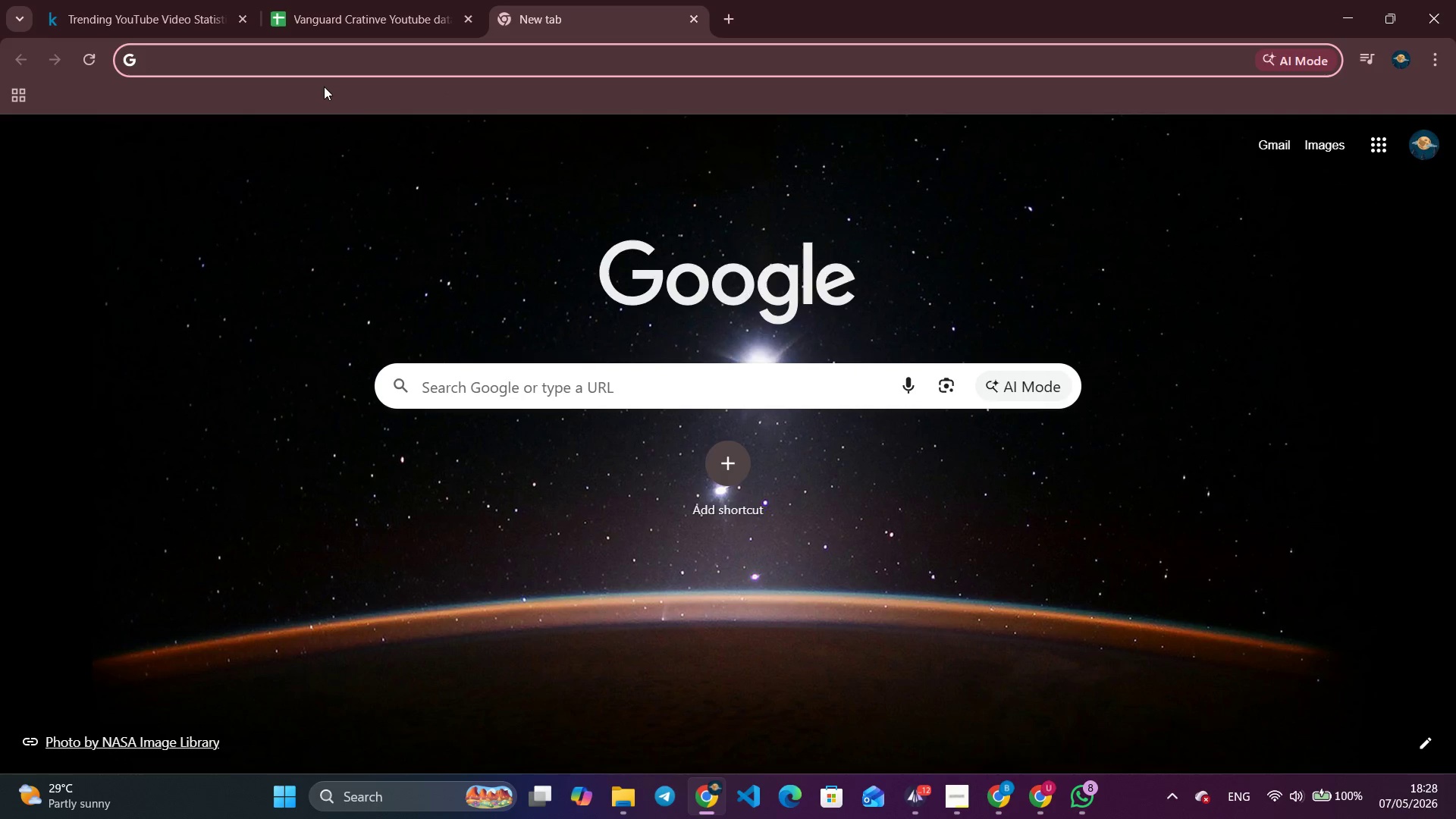 
type(lo)
 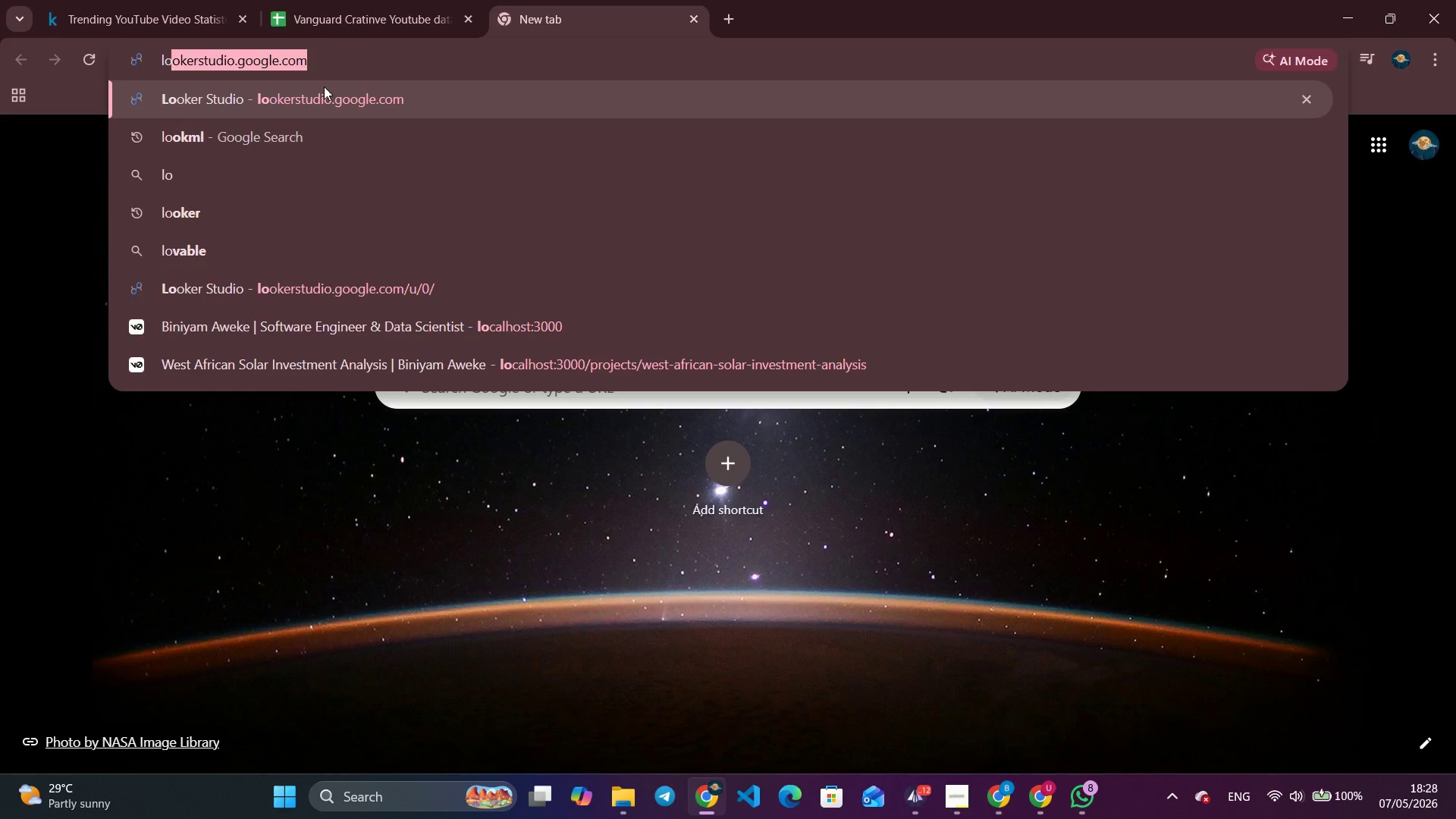 
key(ArrowRight)
 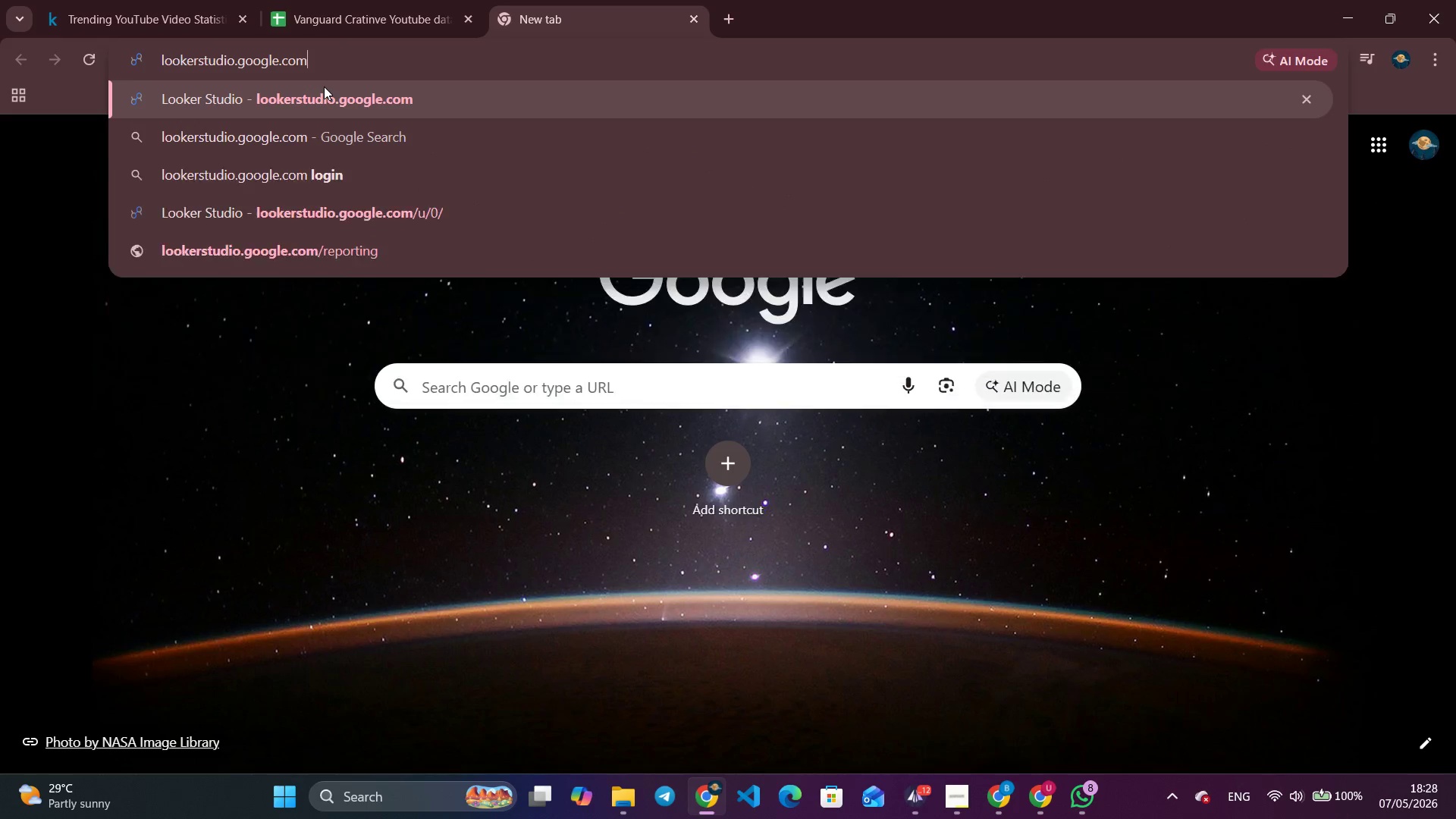 
key(Enter)
 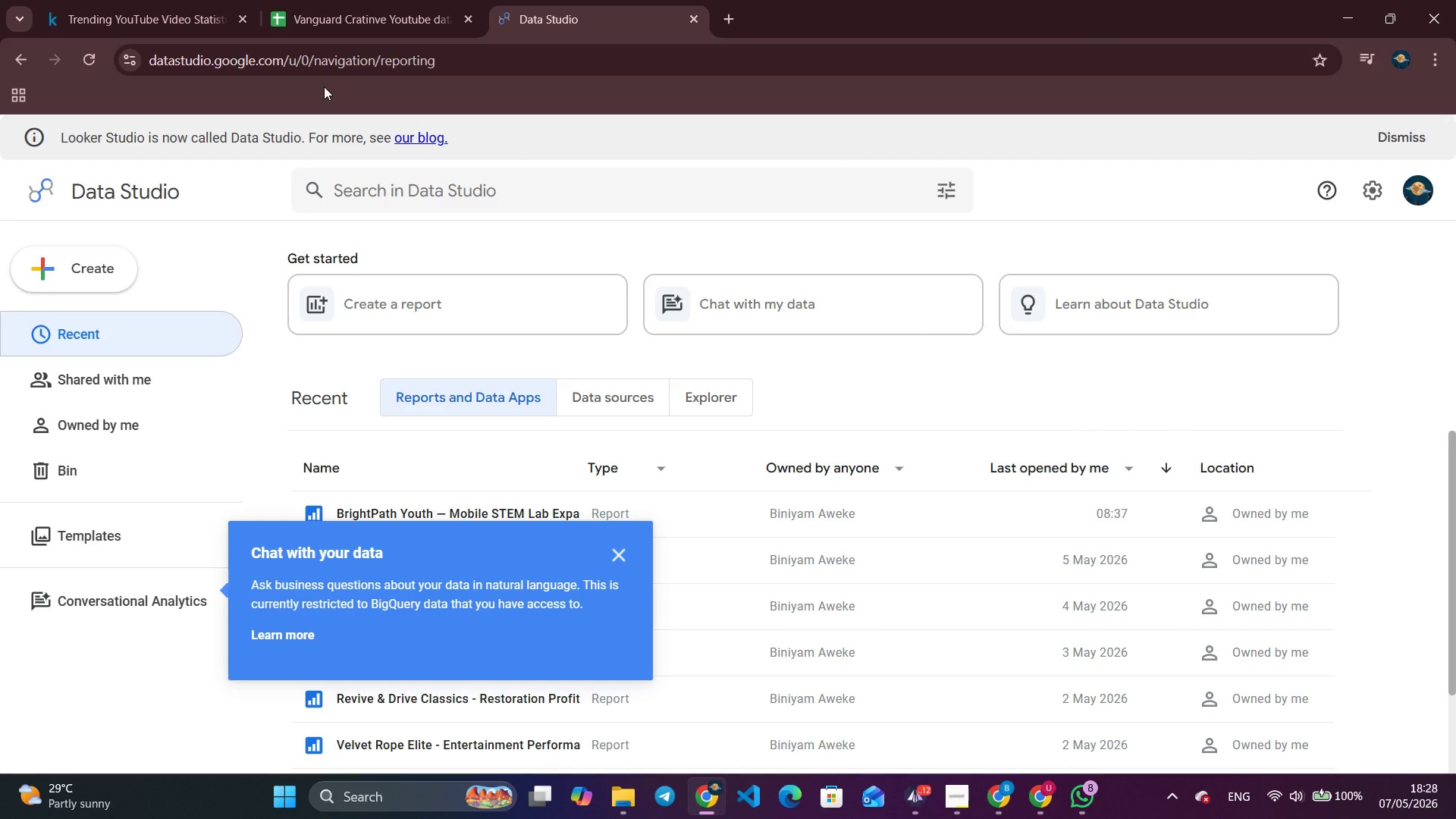 
wait(24.27)
 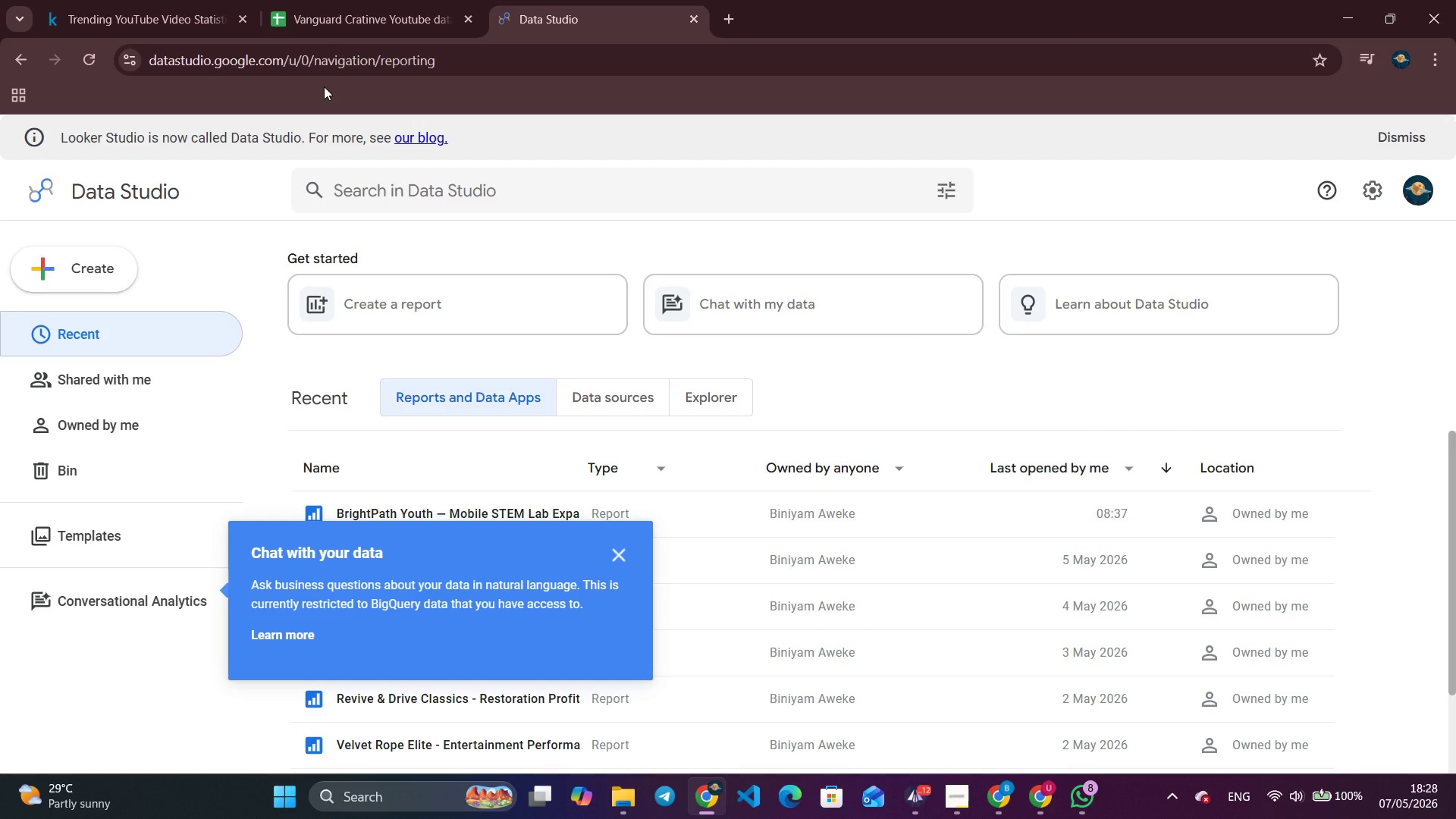 
left_click([78, 274])
 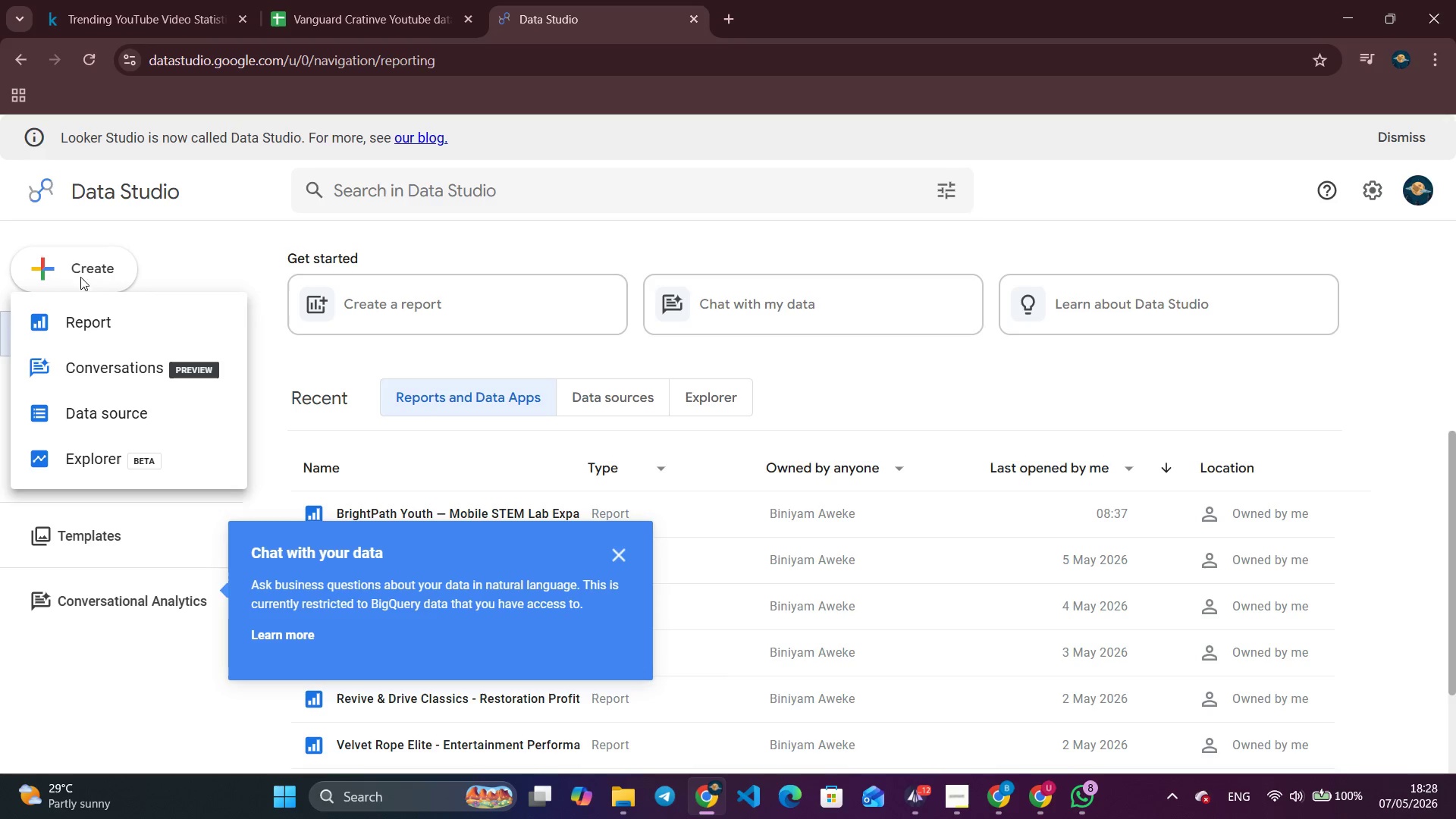 
left_click([104, 317])
 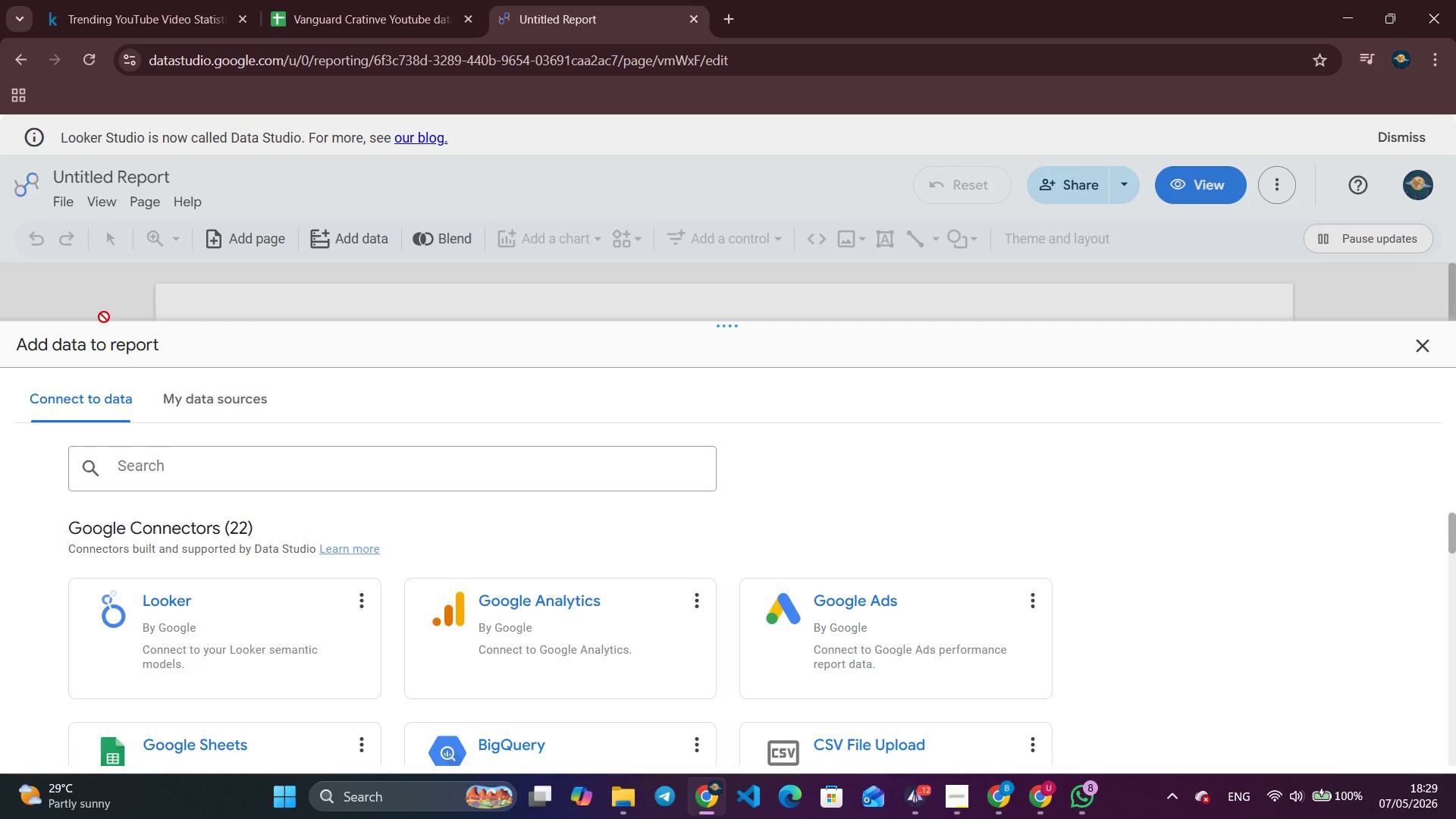 
wait(14.16)
 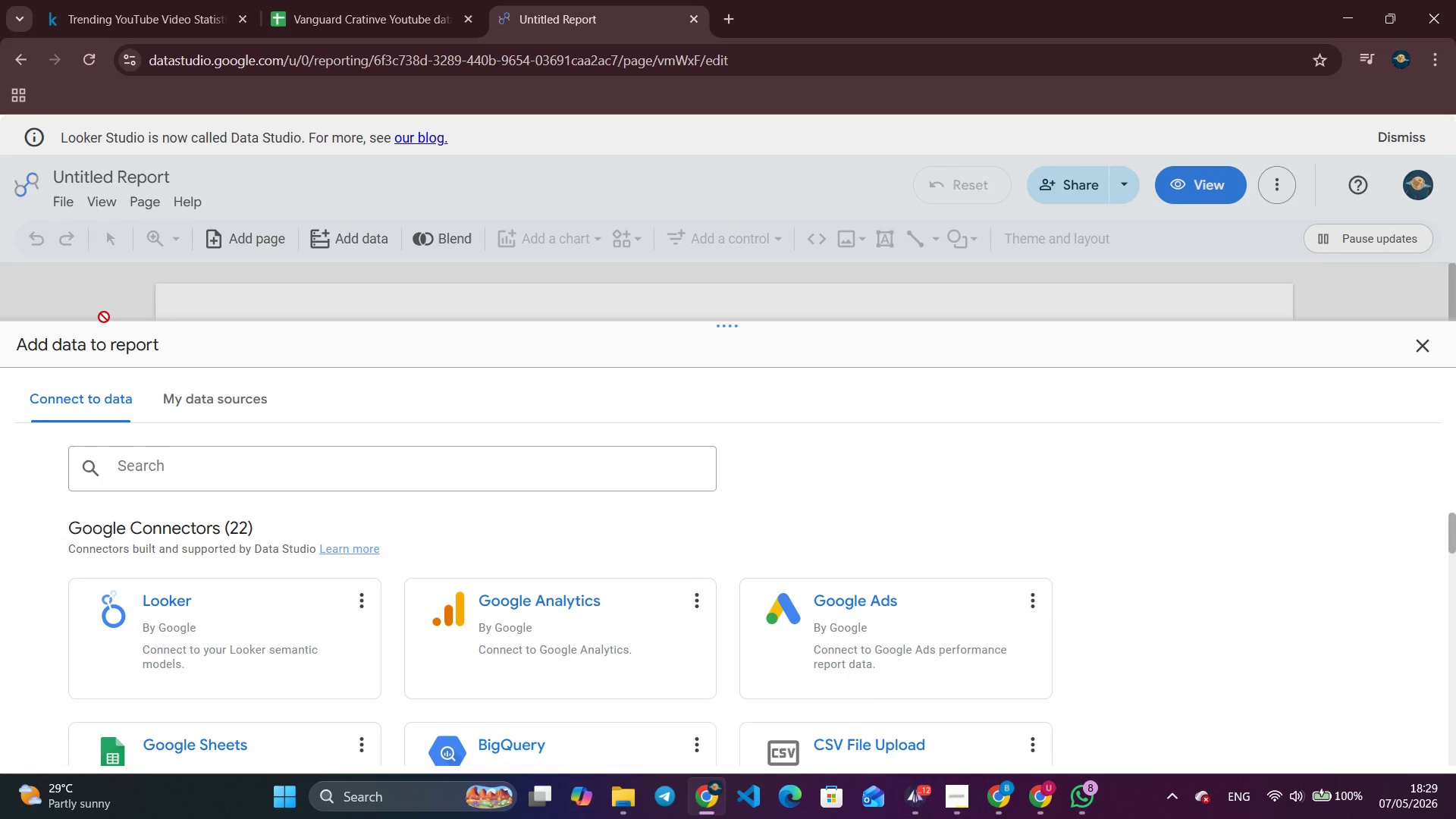 
left_click([206, 748])
 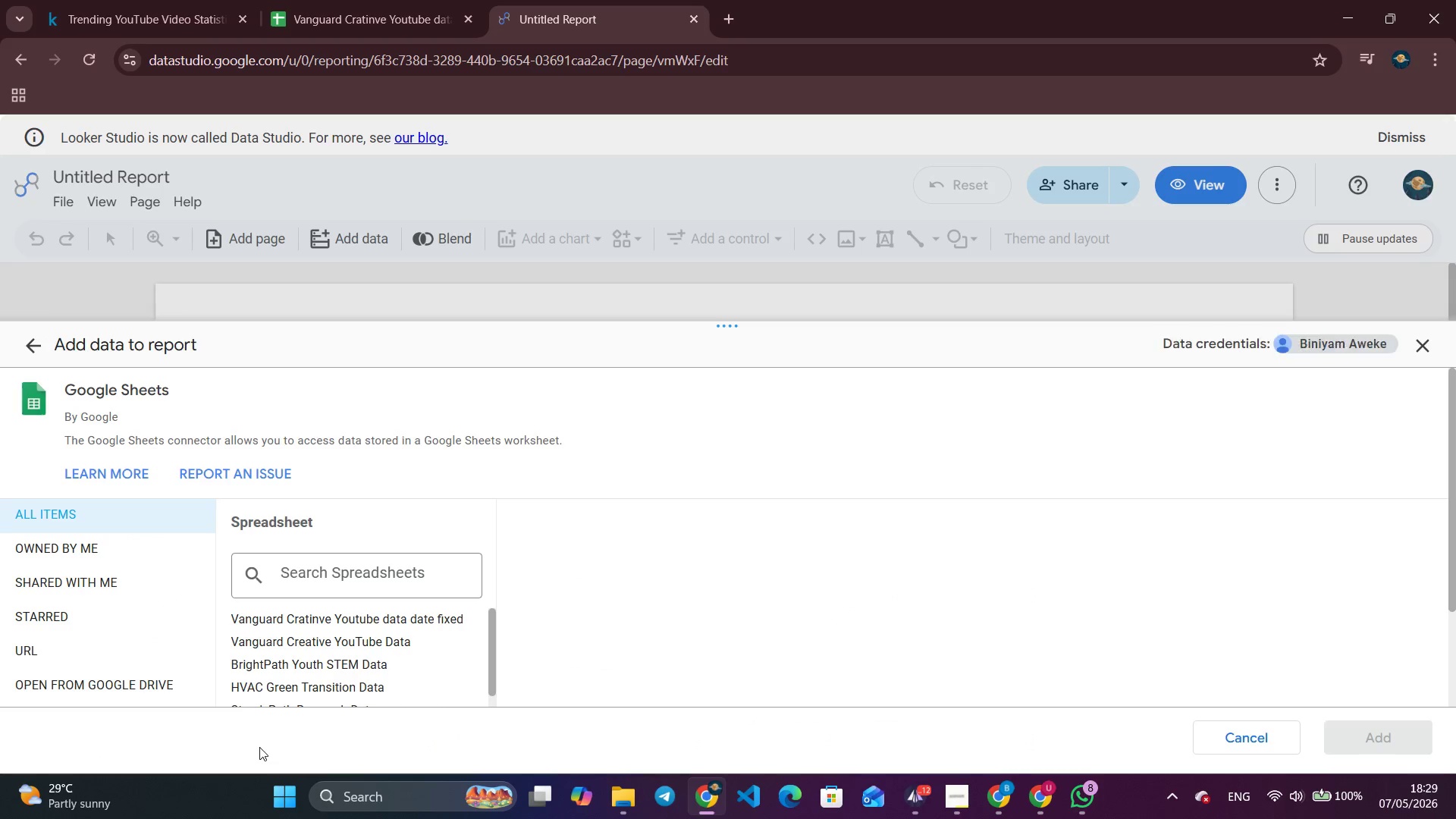 
mouse_move([318, 665])
 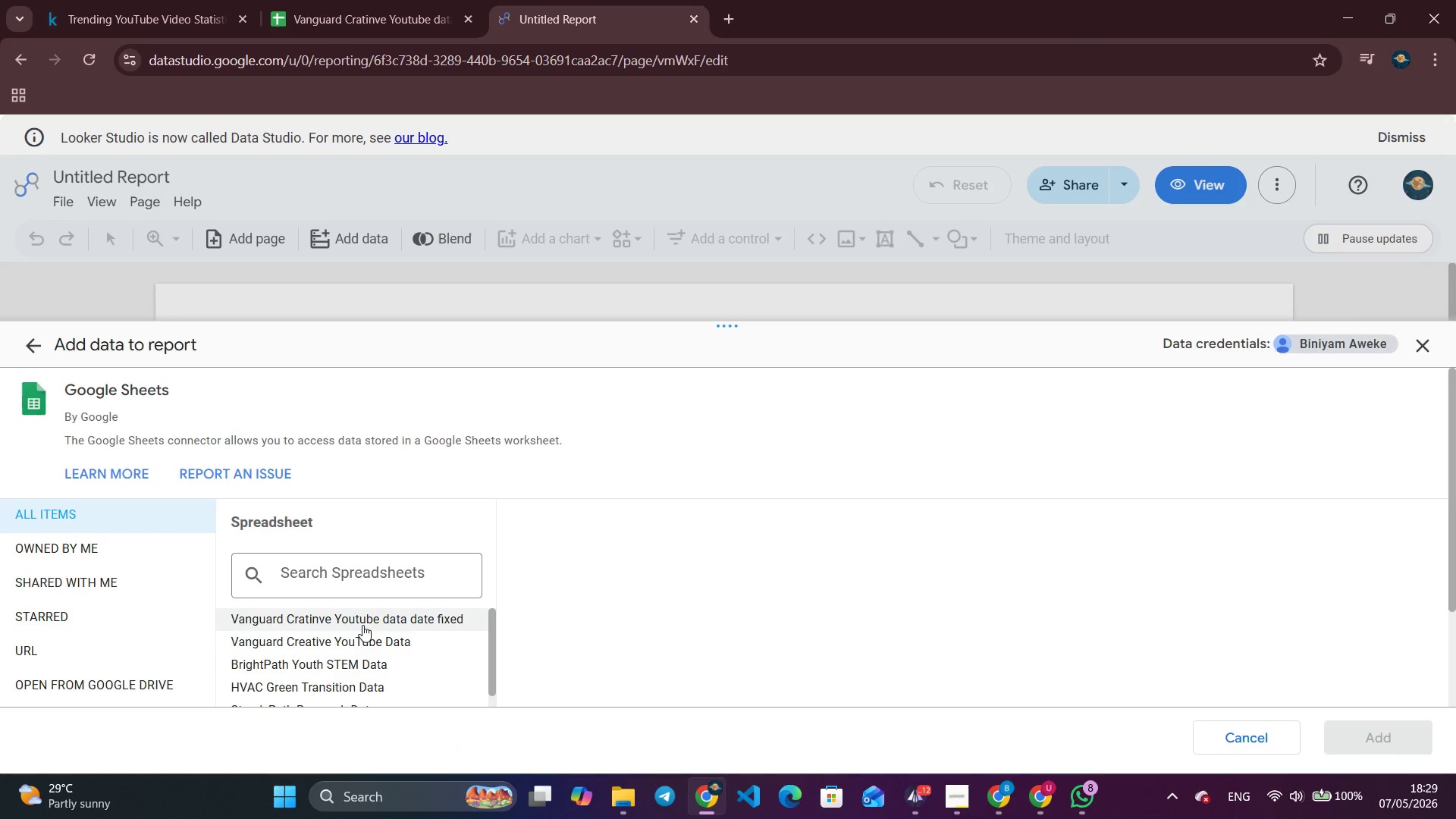 
left_click([365, 620])
 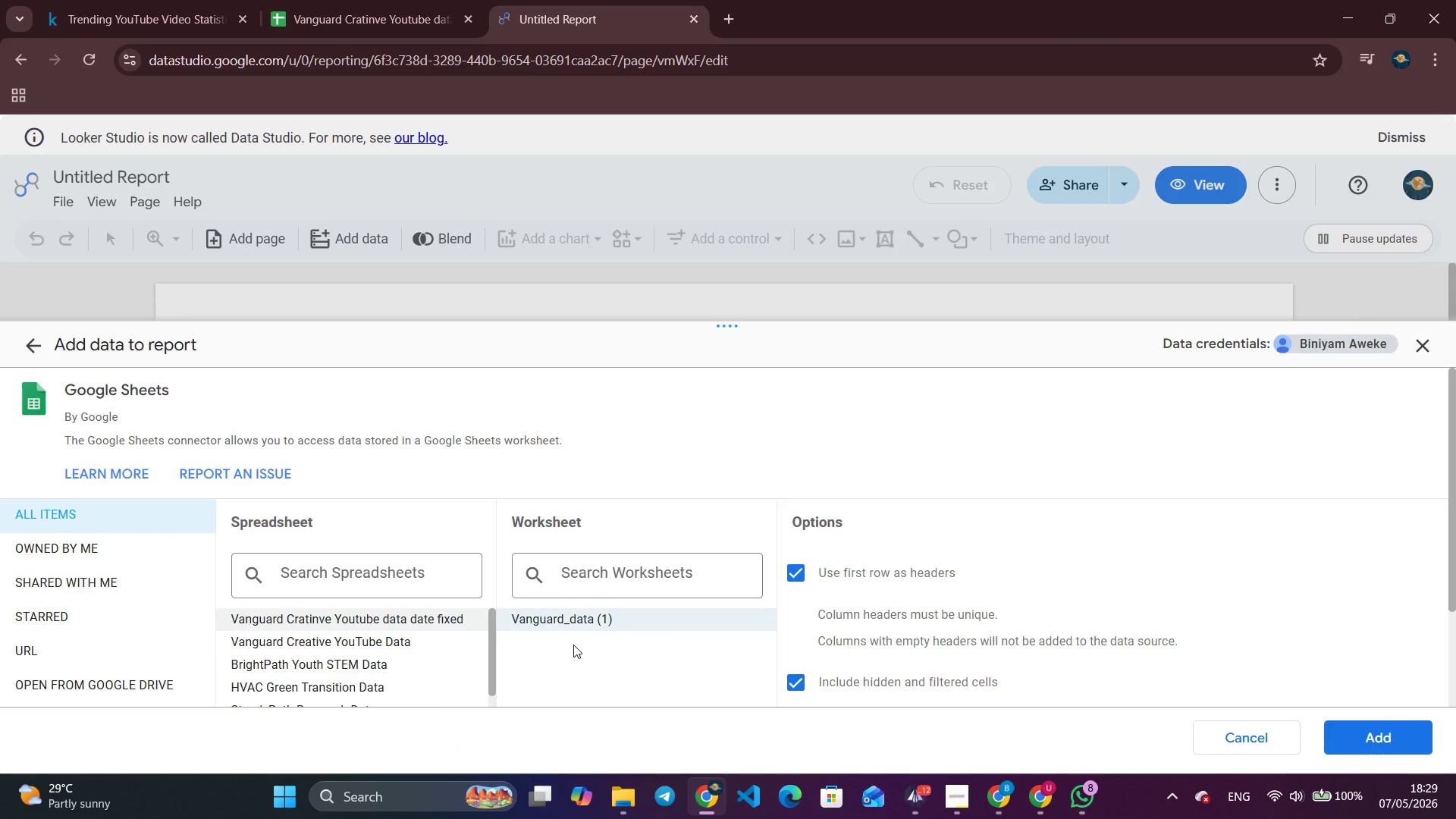 
left_click([580, 619])
 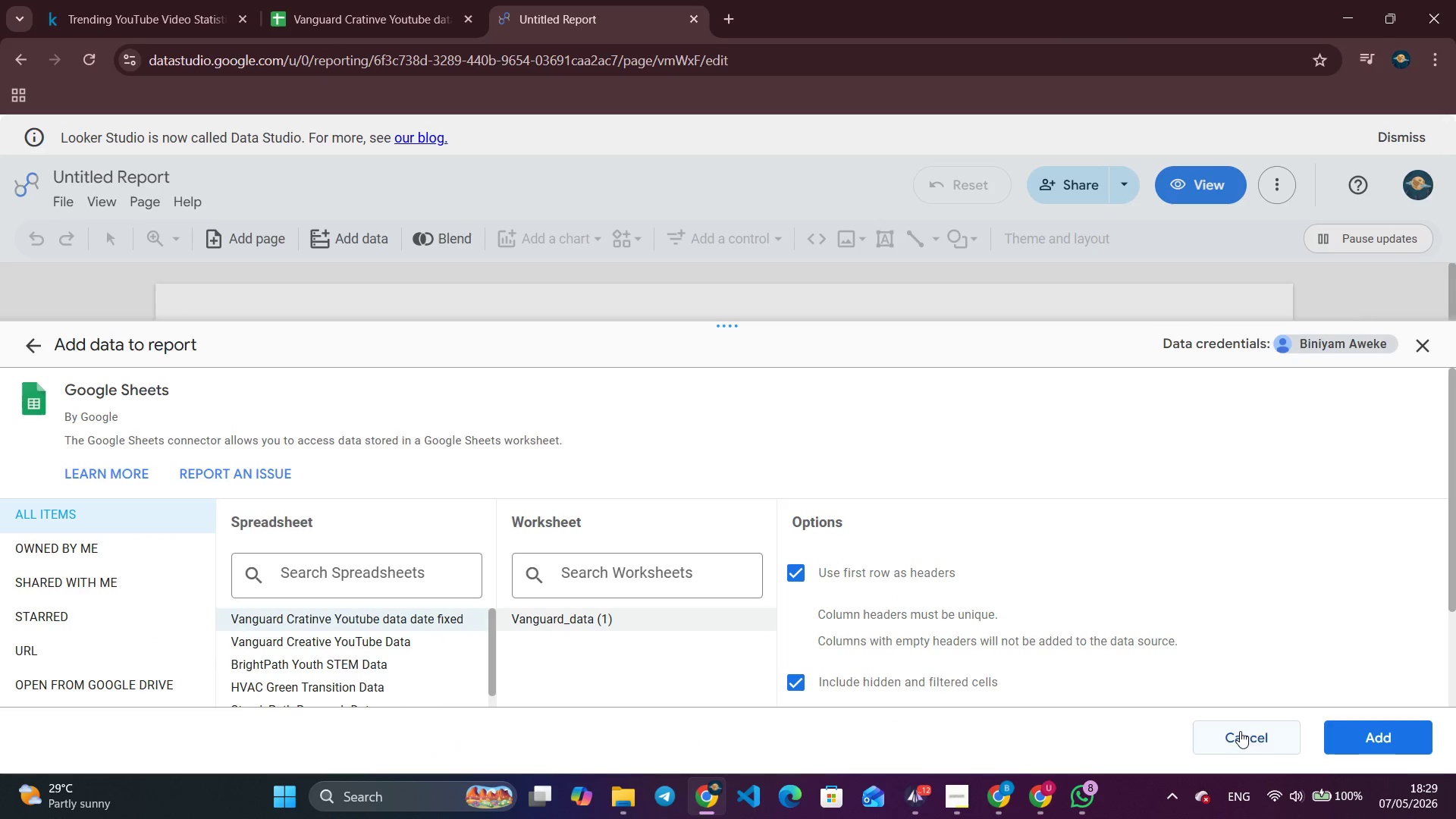 
left_click([1360, 737])
 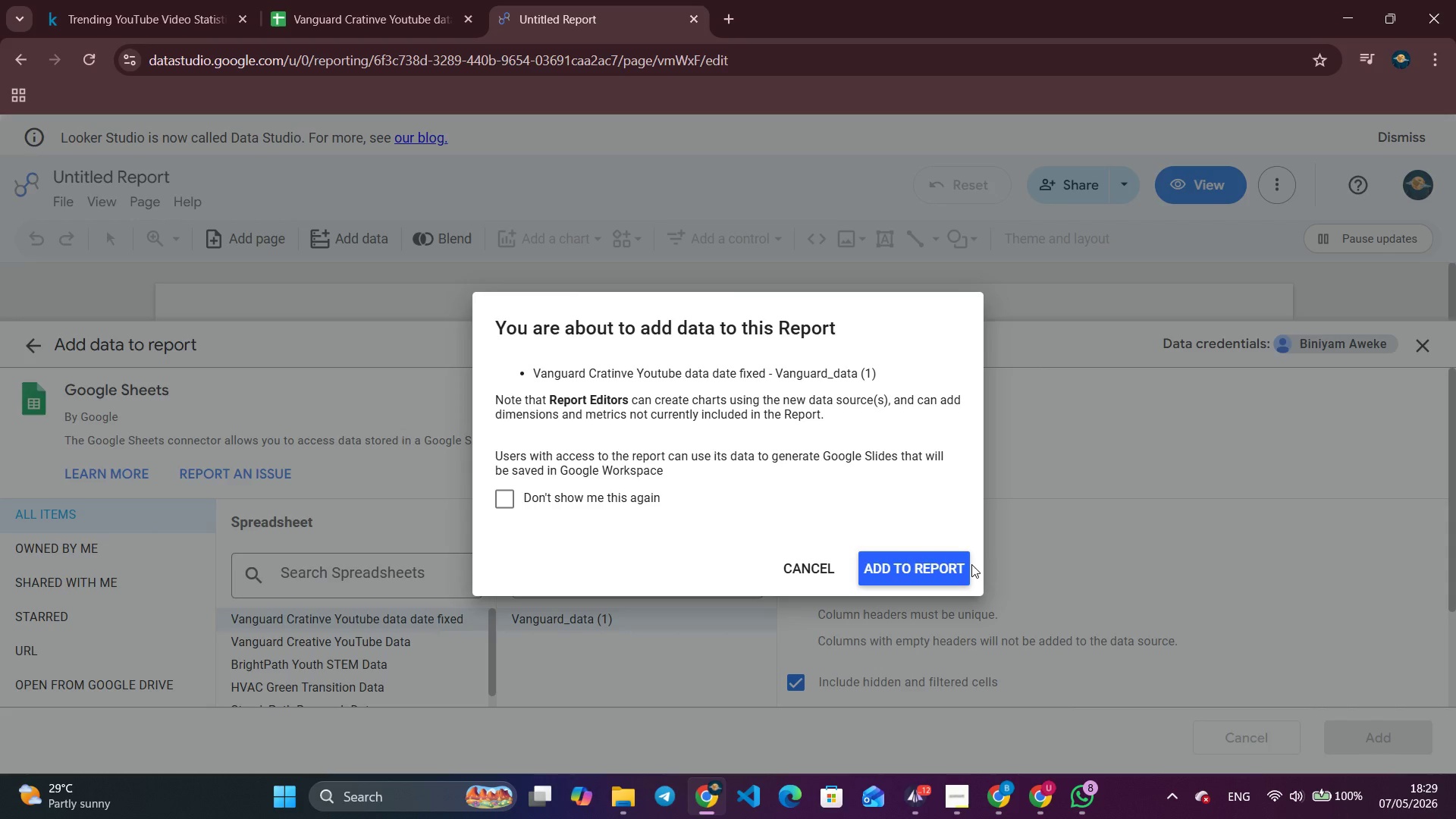 
wait(17.03)
 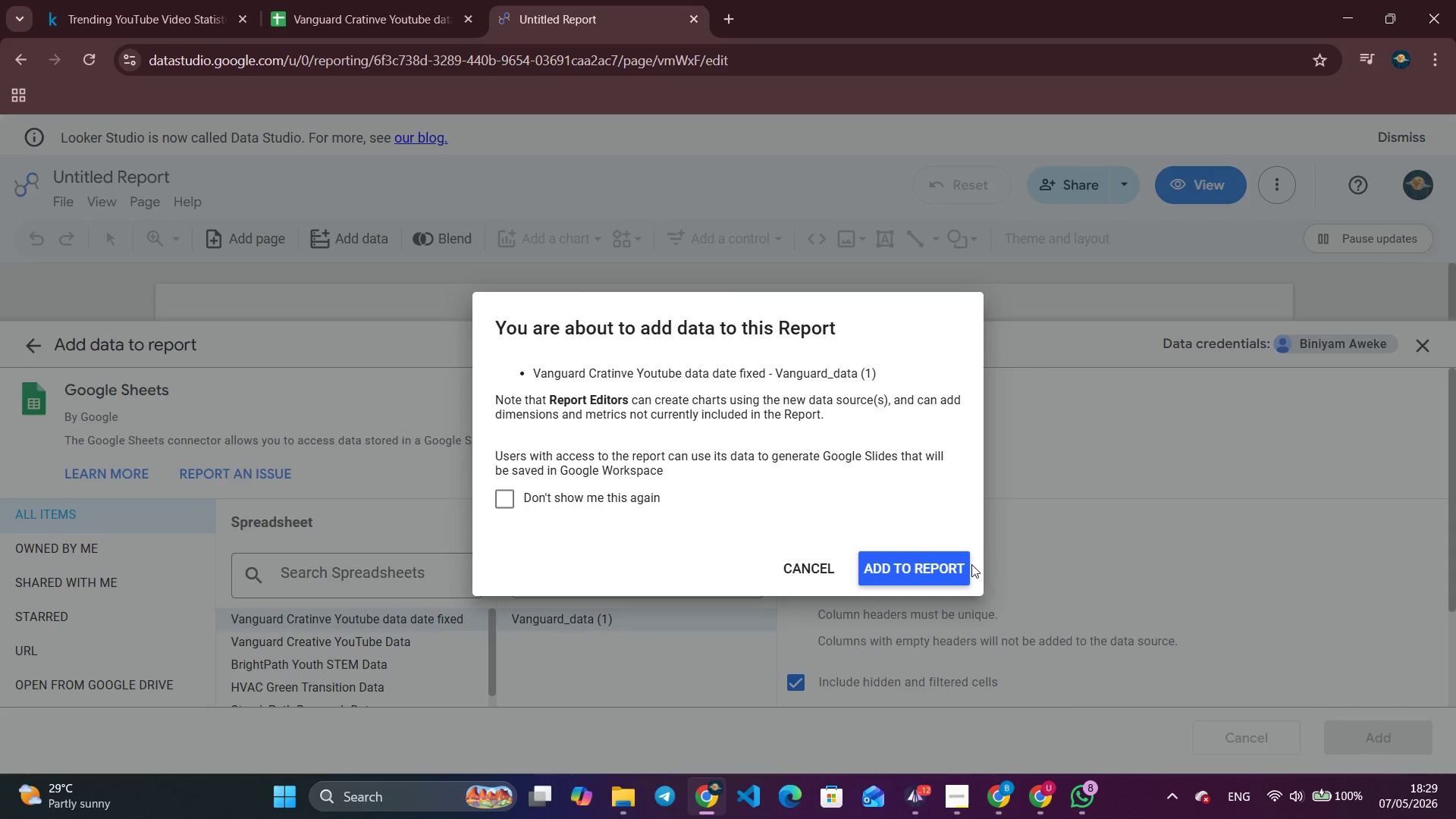 
left_click([912, 565])
 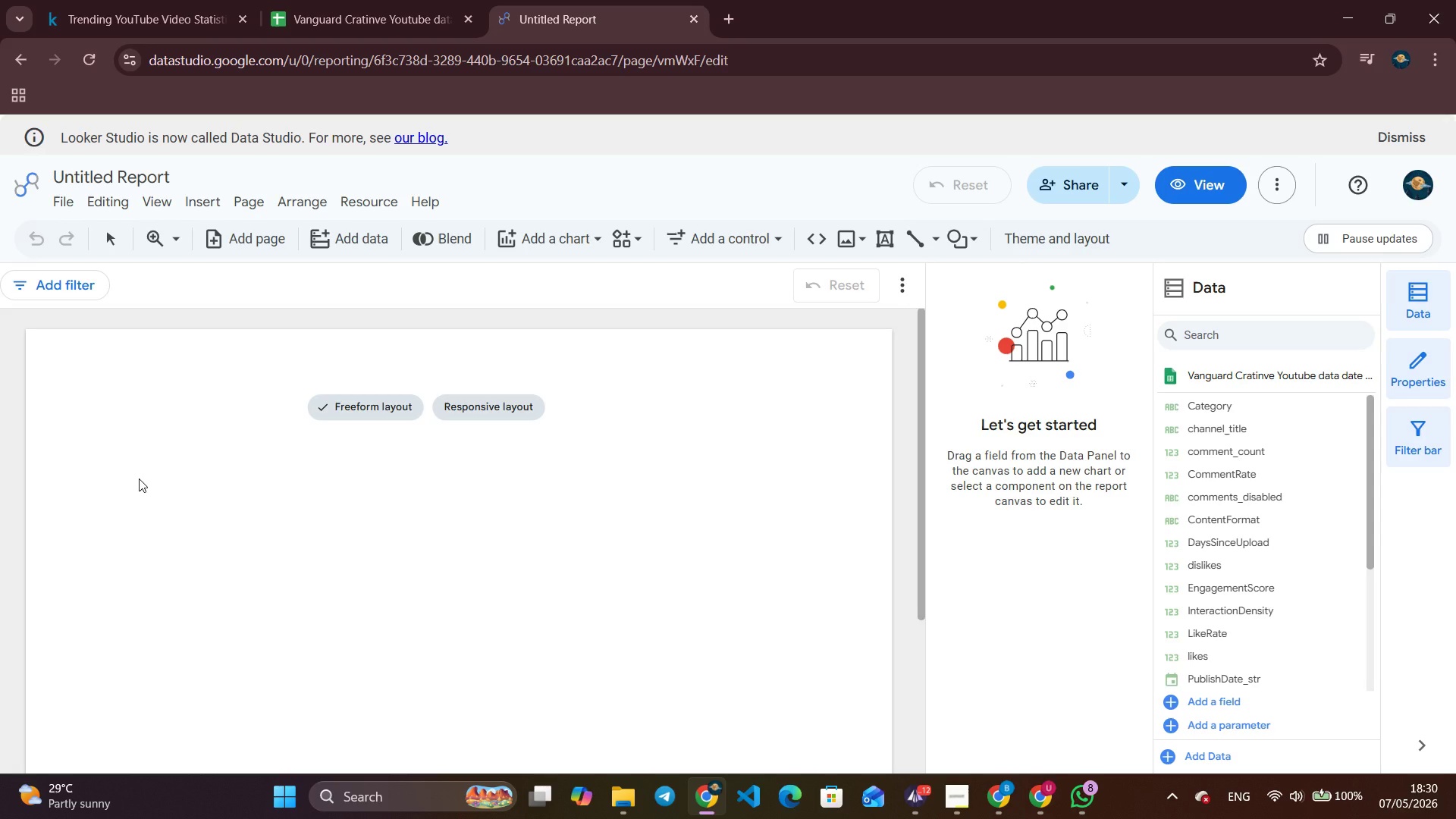 
wait(29.16)
 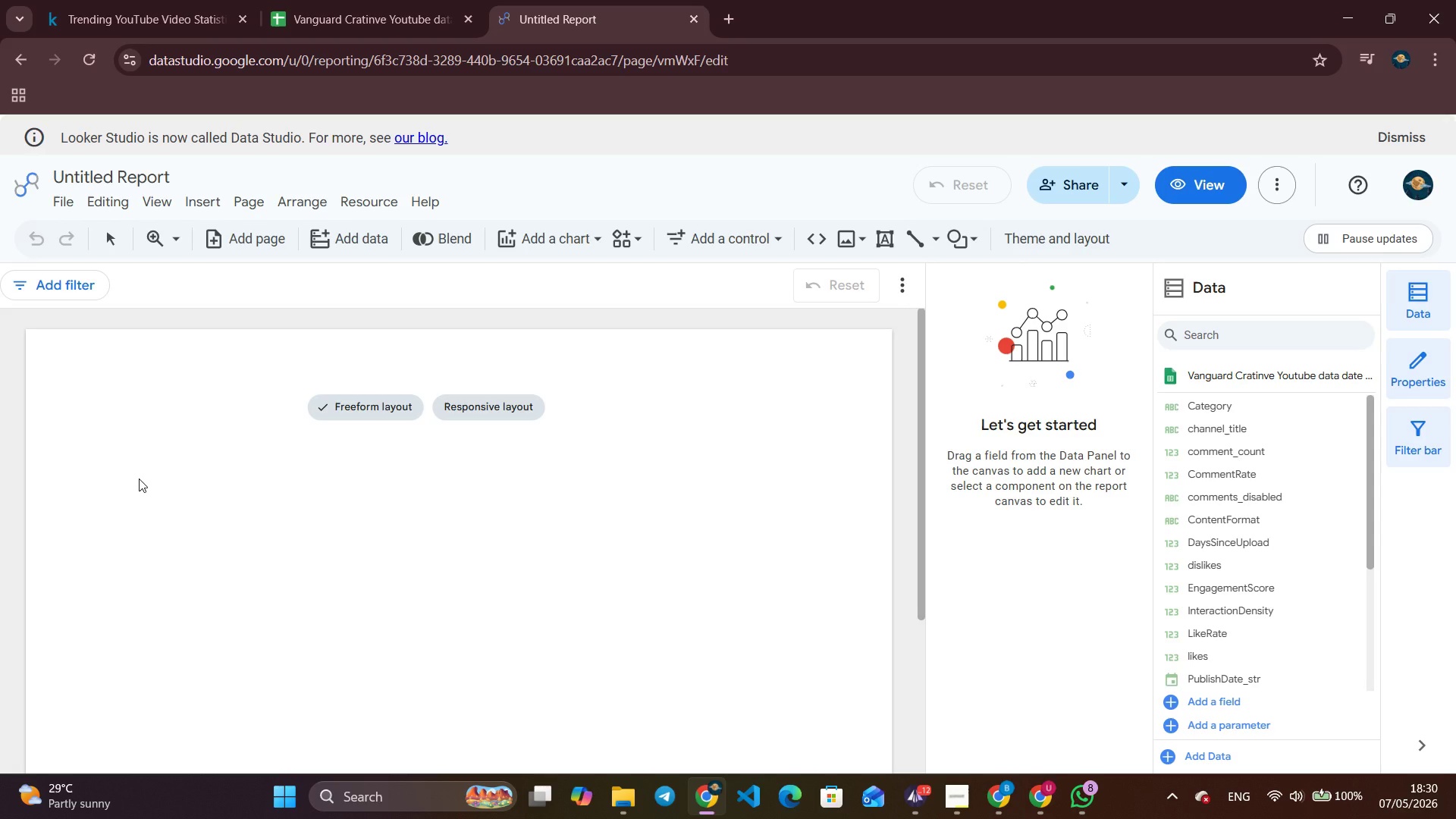 
left_click([1075, 231])
 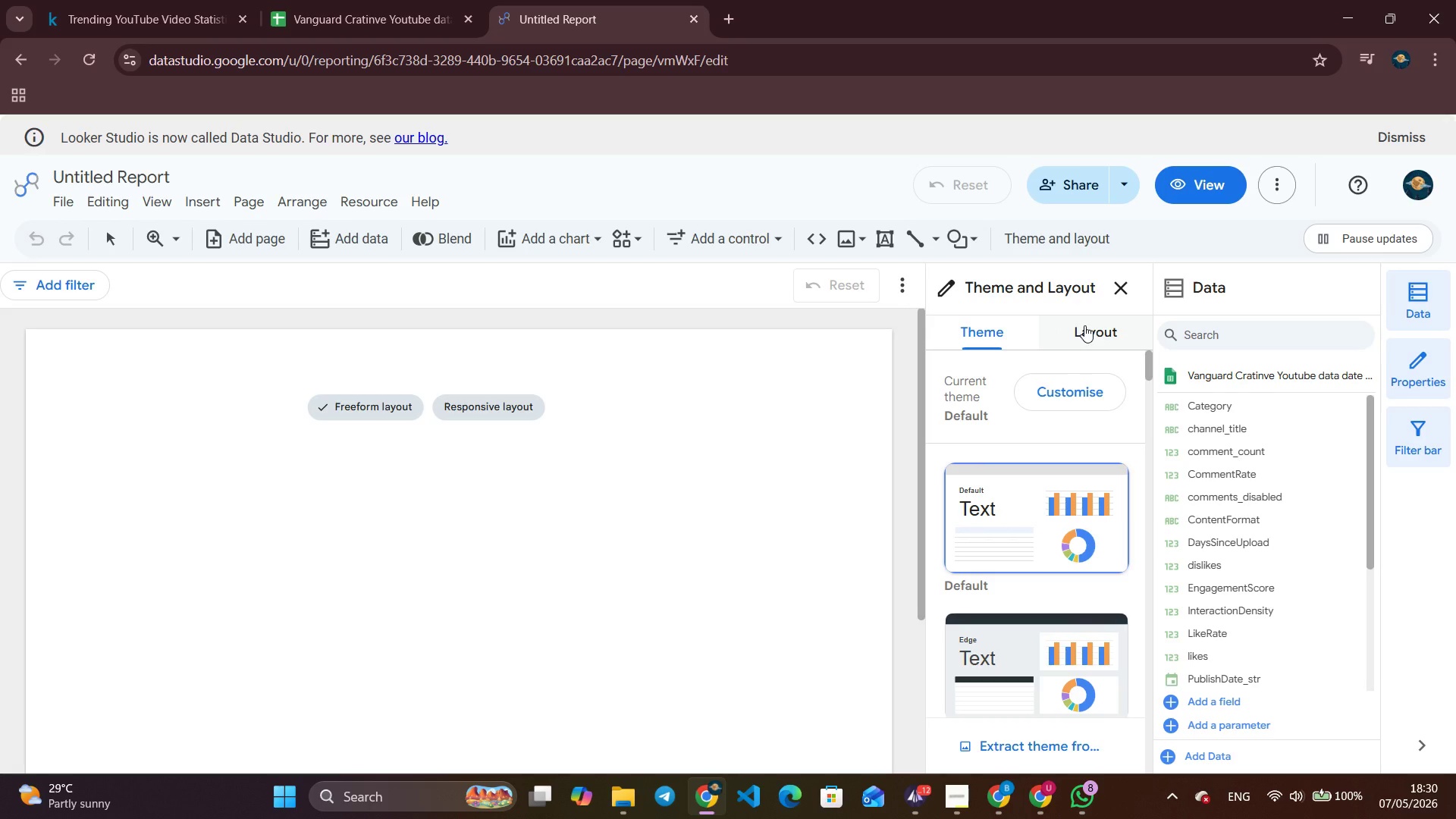 
left_click([1084, 325])
 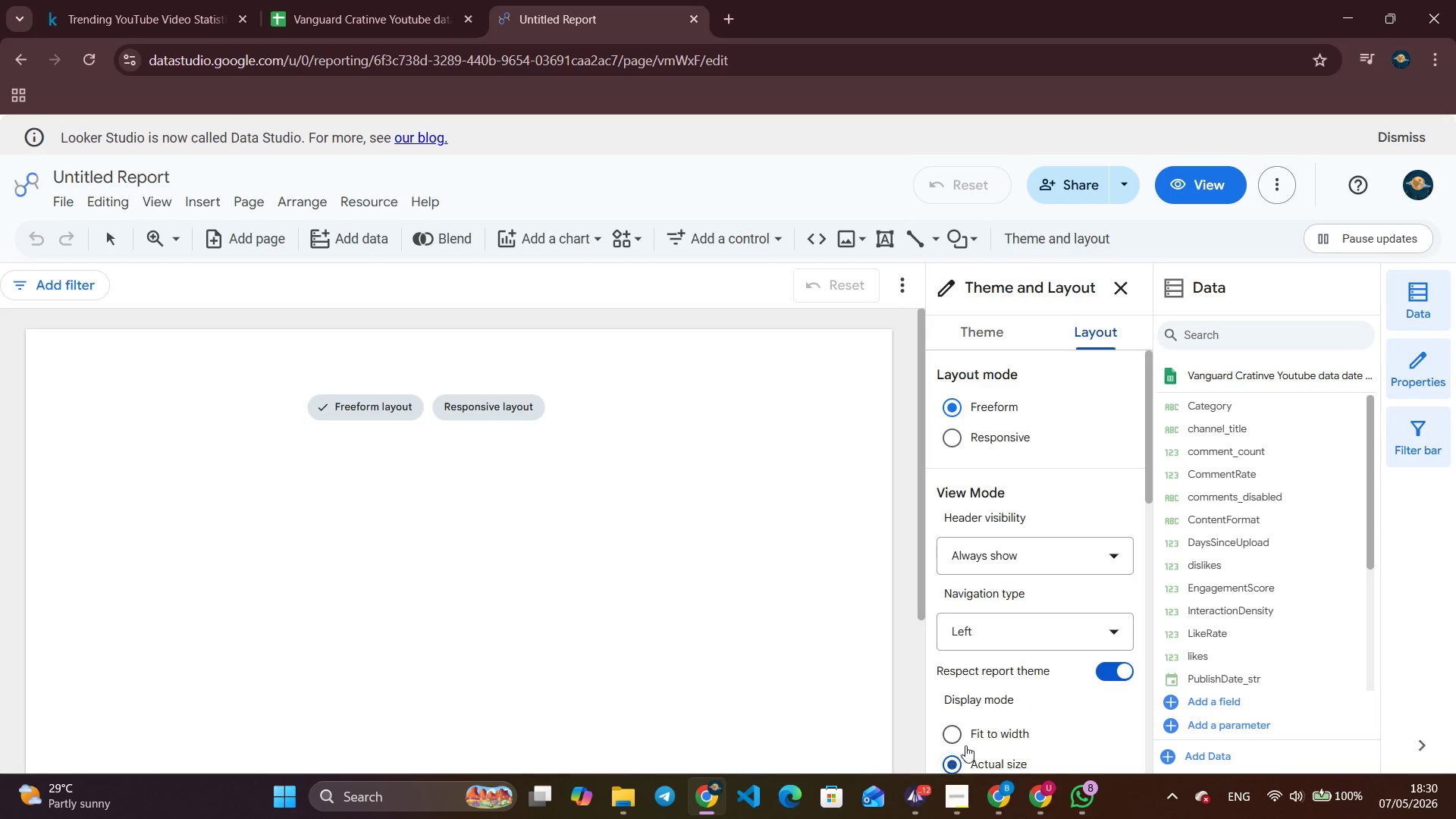 
scroll: coordinate [1045, 650], scroll_direction: down, amount: 7.0
 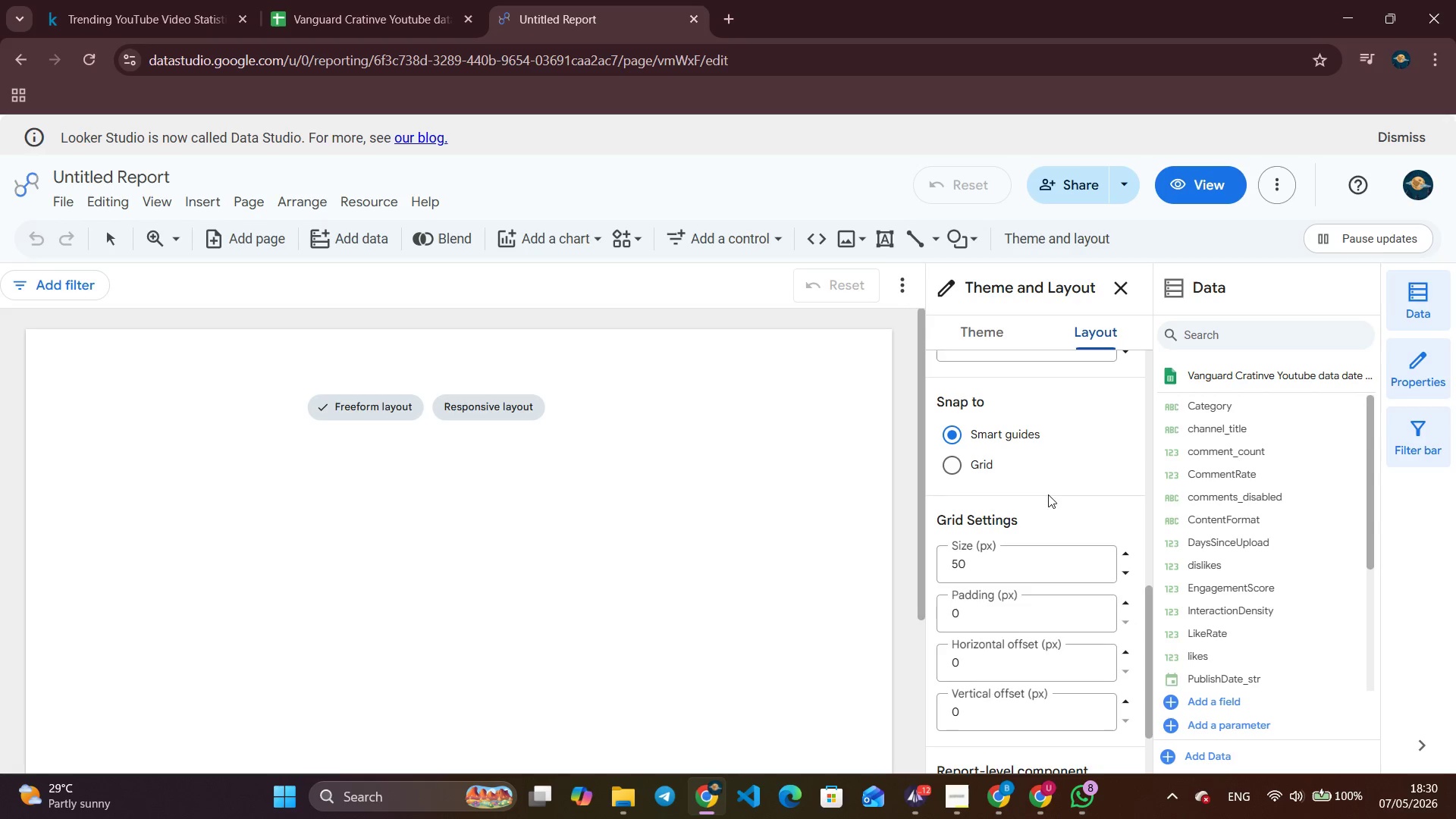 
scroll: coordinate [1078, 441], scroll_direction: up, amount: 3.0
 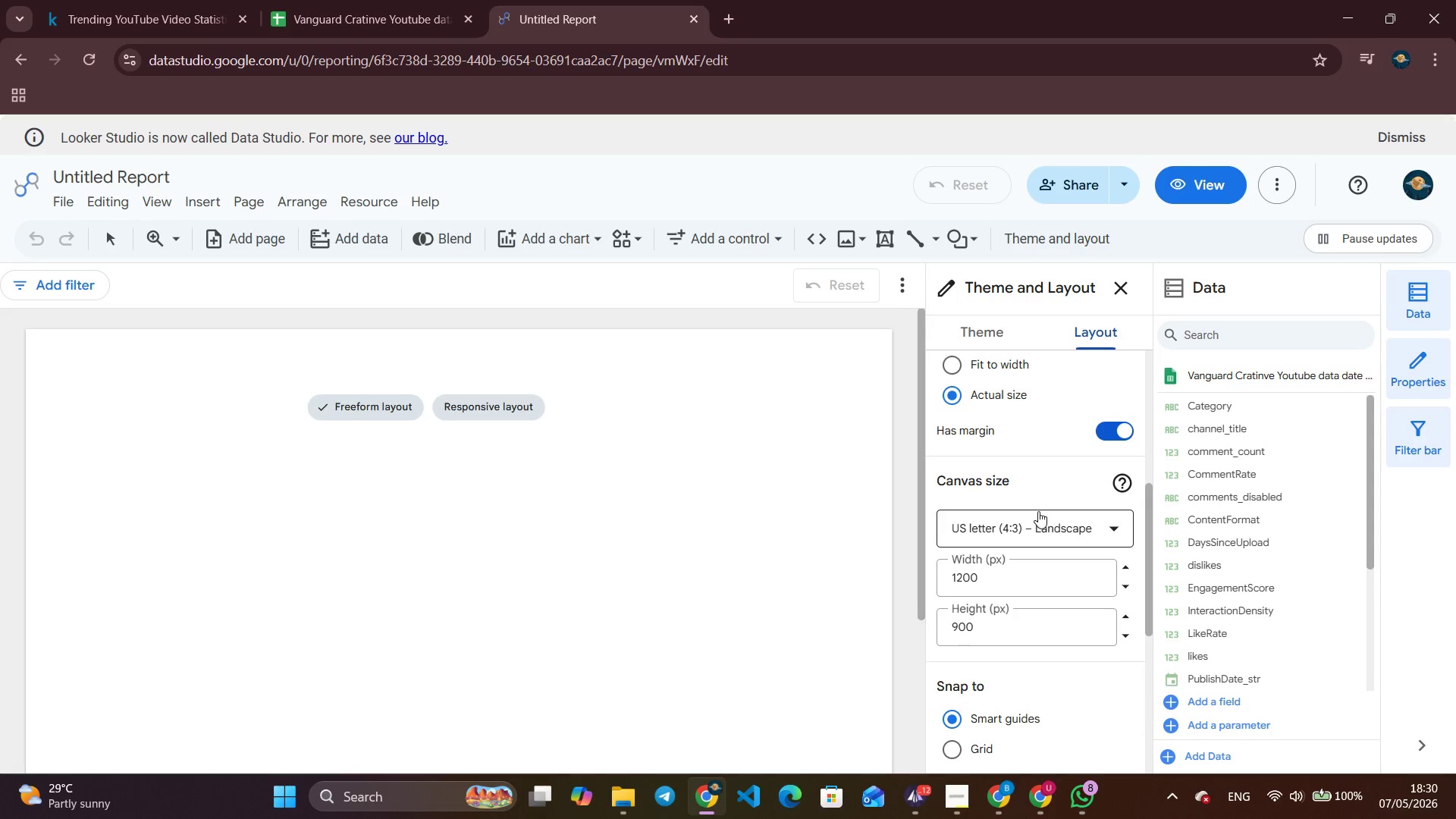 
scroll: coordinate [1037, 511], scroll_direction: down, amount: 3.0
 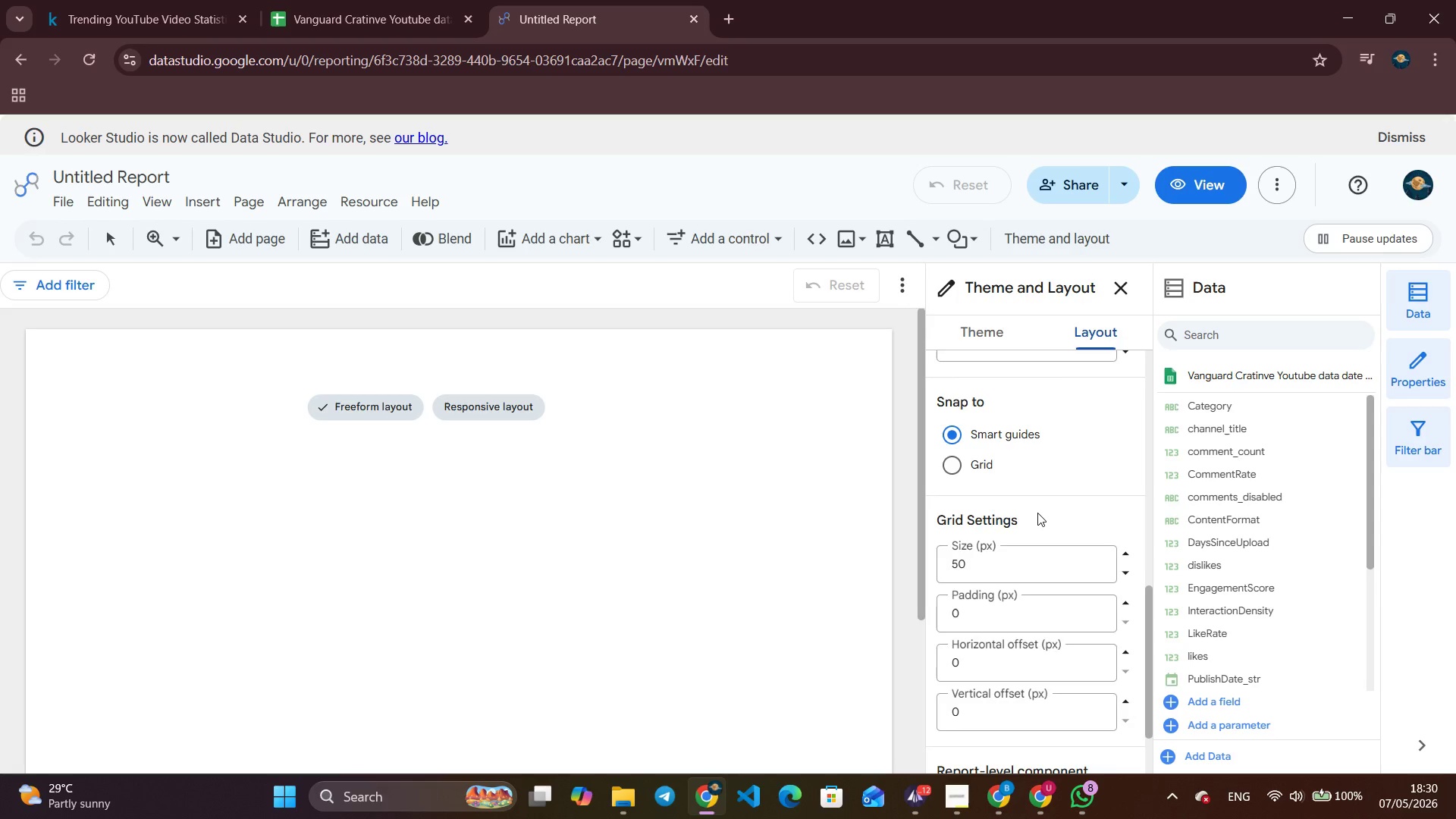 
scroll: coordinate [1037, 513], scroll_direction: up, amount: 4.0
 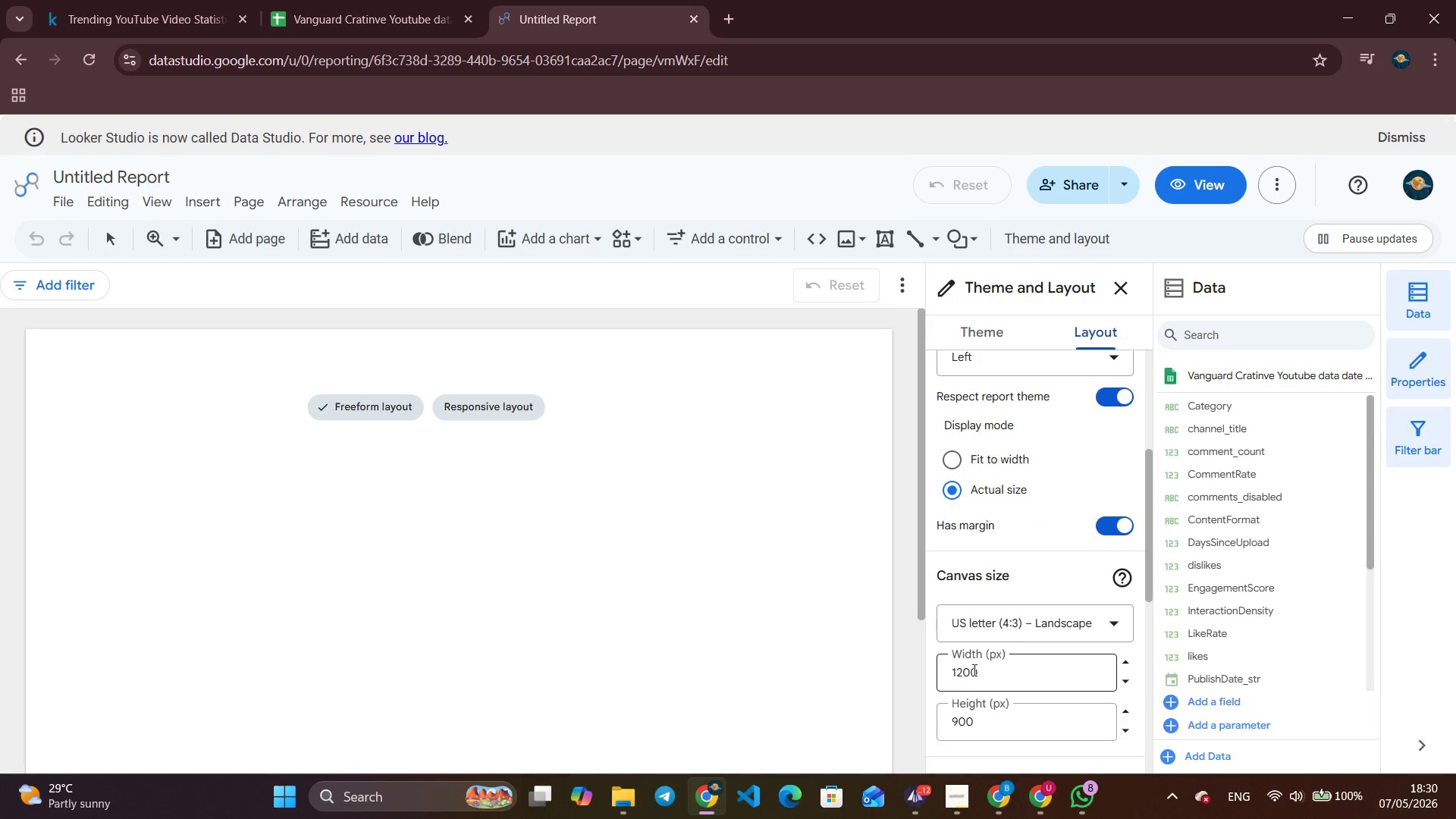 
double_click([962, 678])
 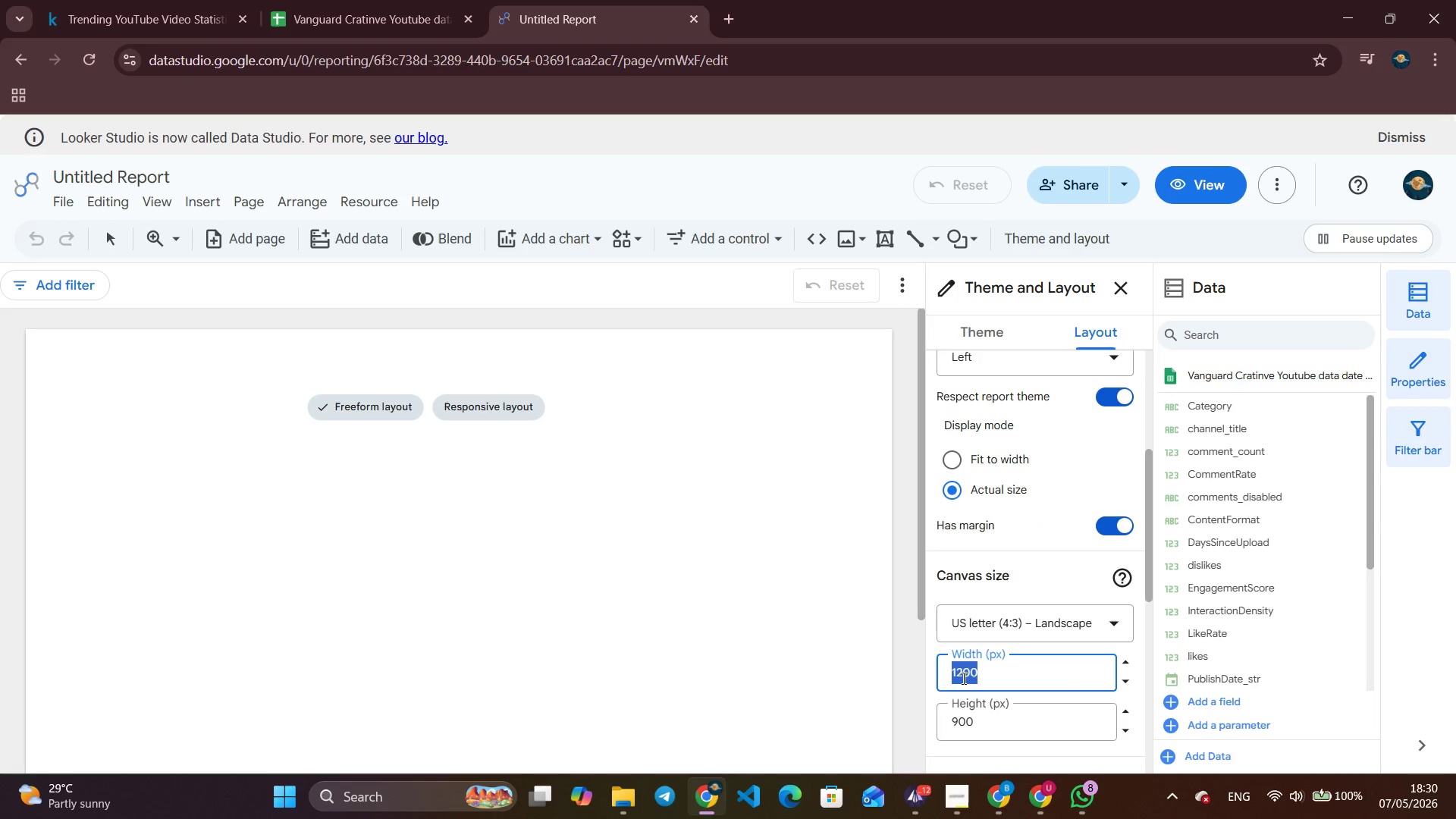 
triple_click([962, 678])
 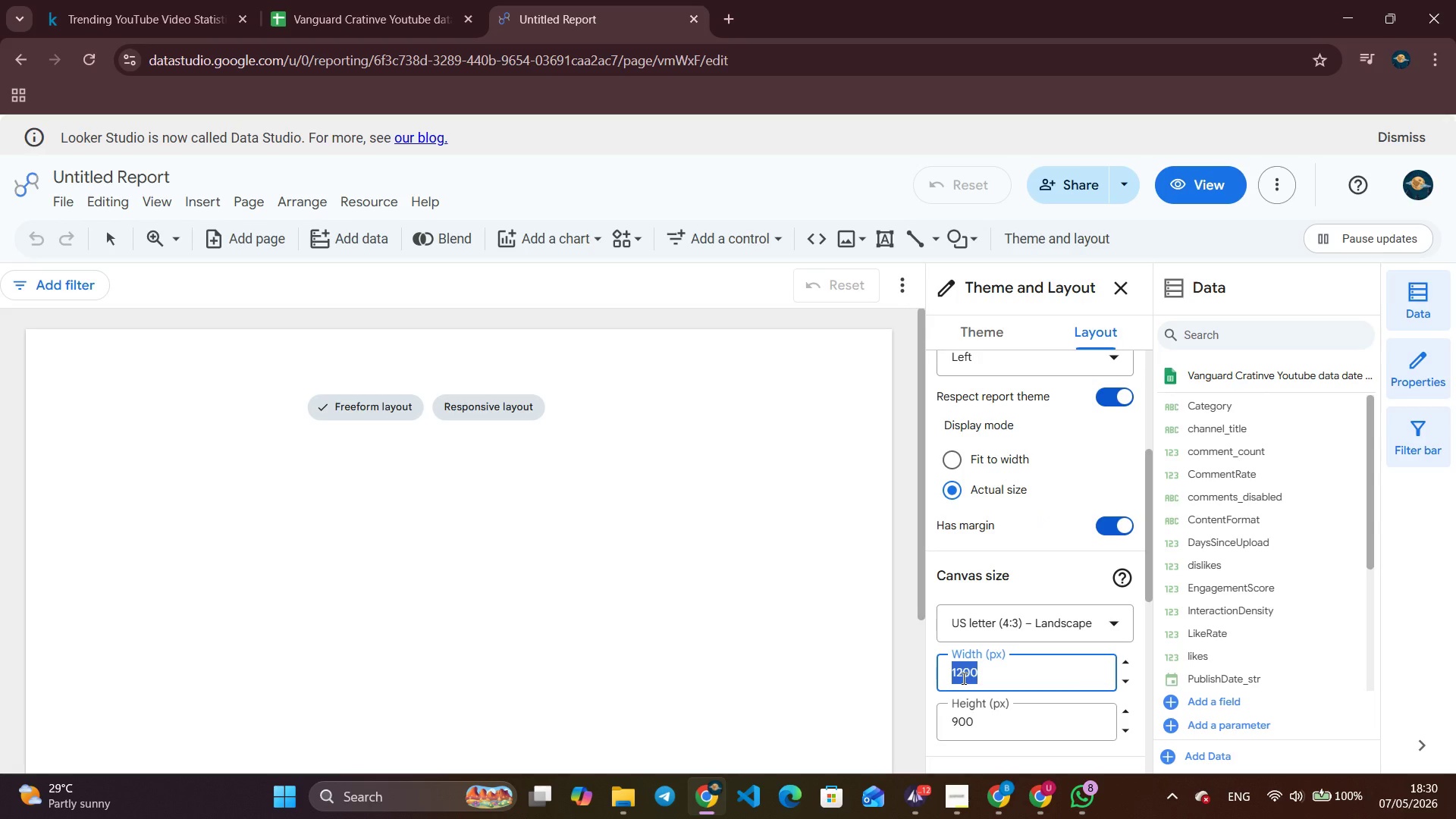 
triple_click([962, 678])
 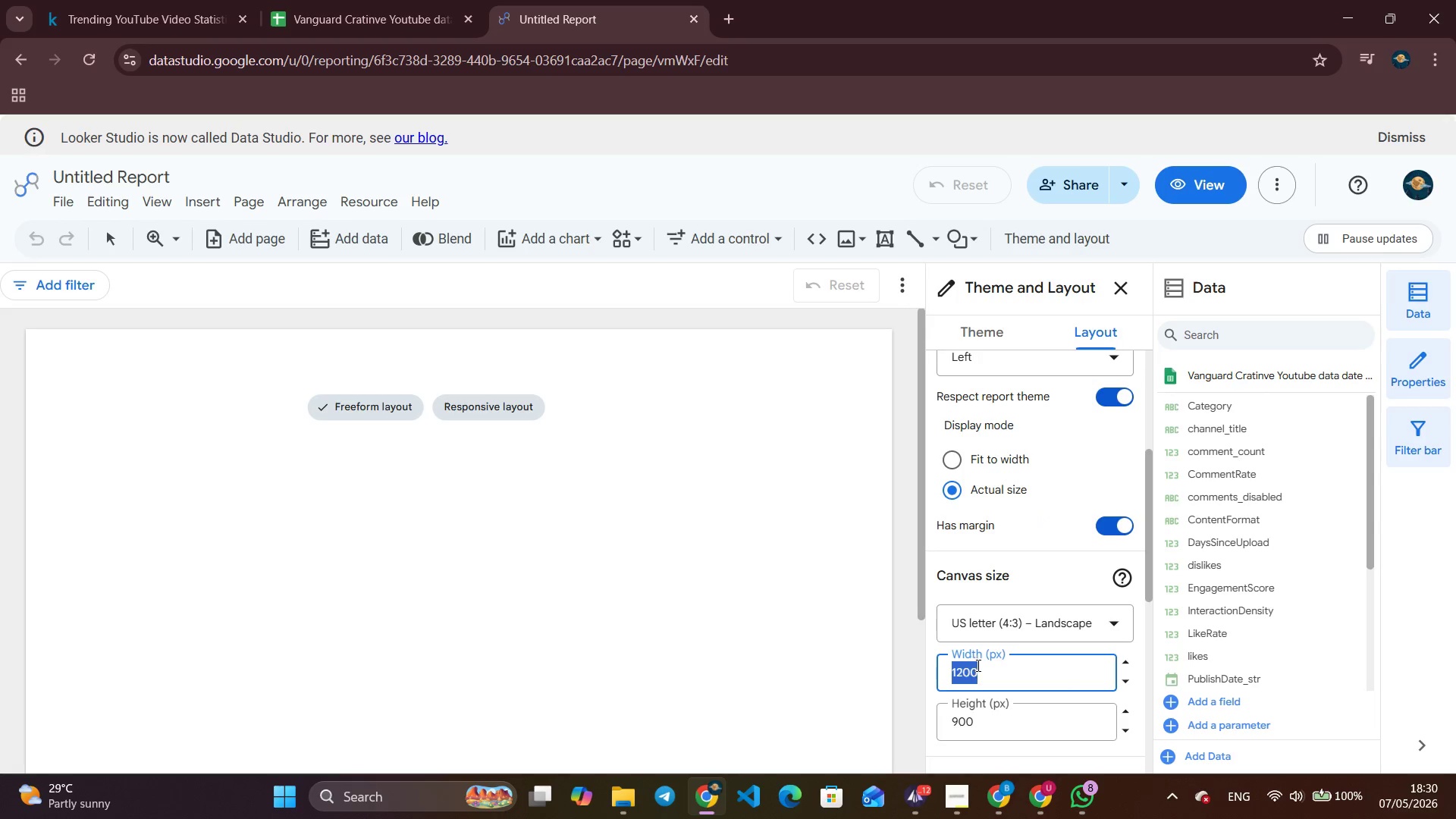 
left_click([997, 670])
 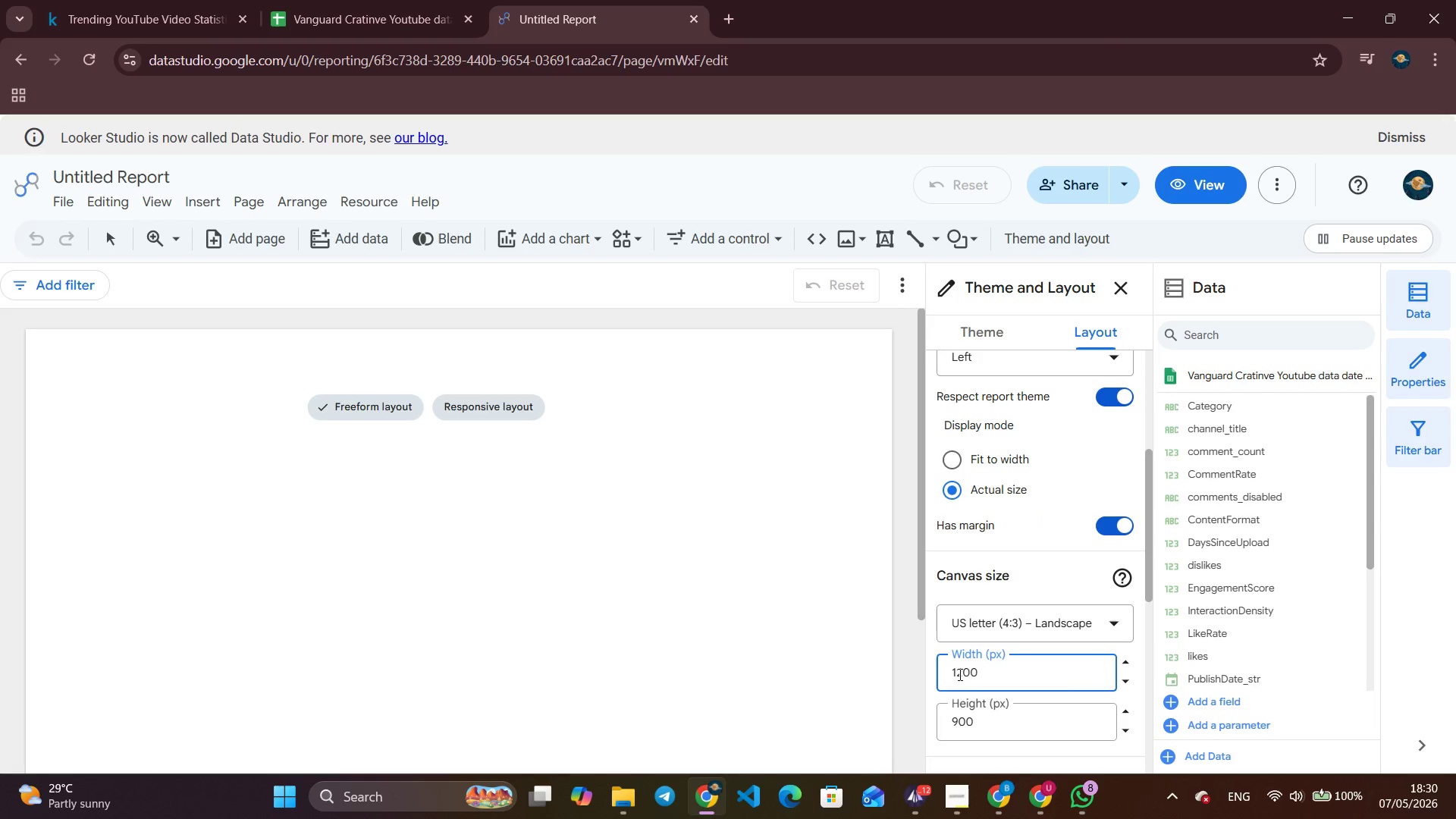 
left_click([962, 671])
 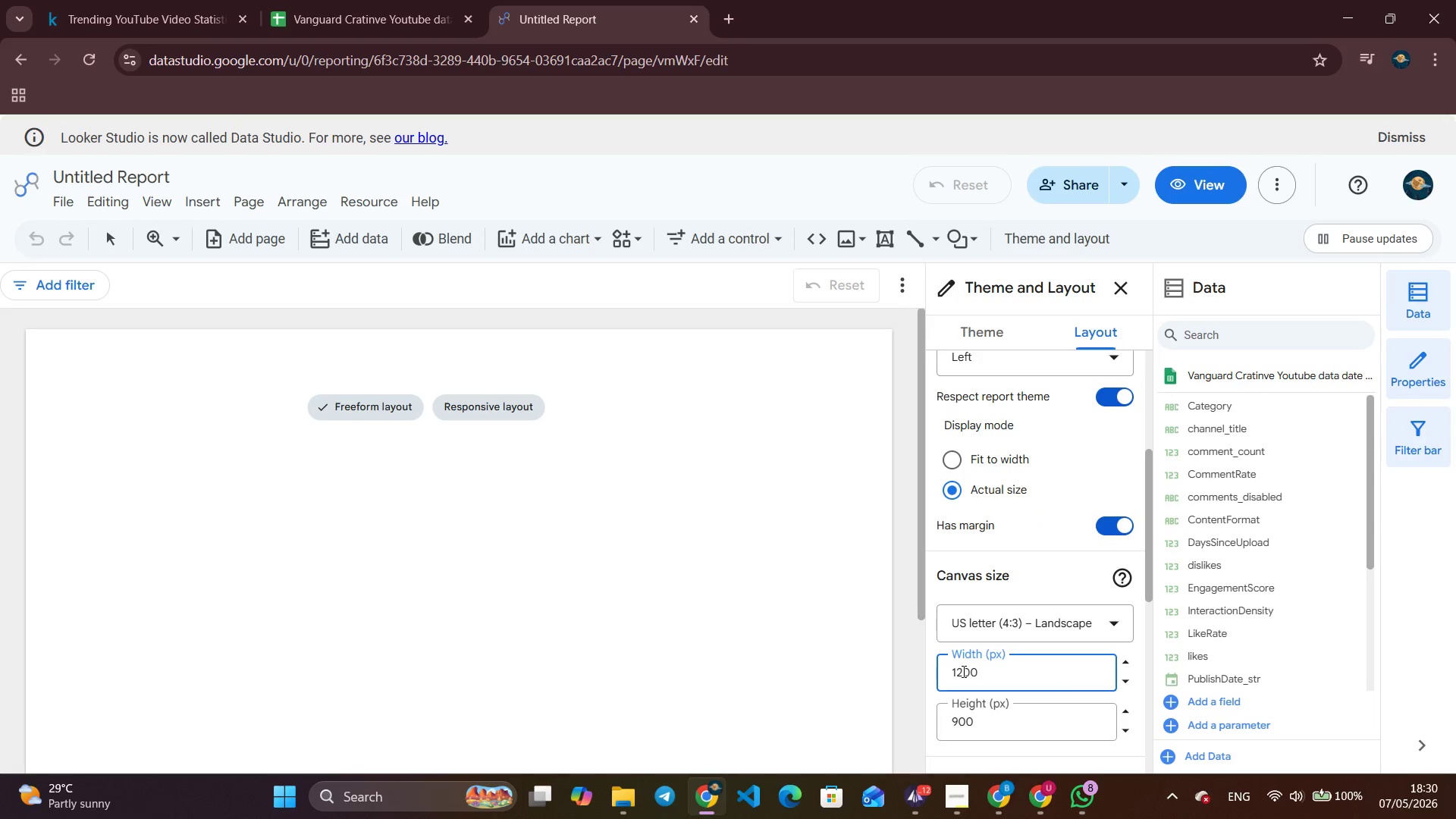 
key(Backspace)
 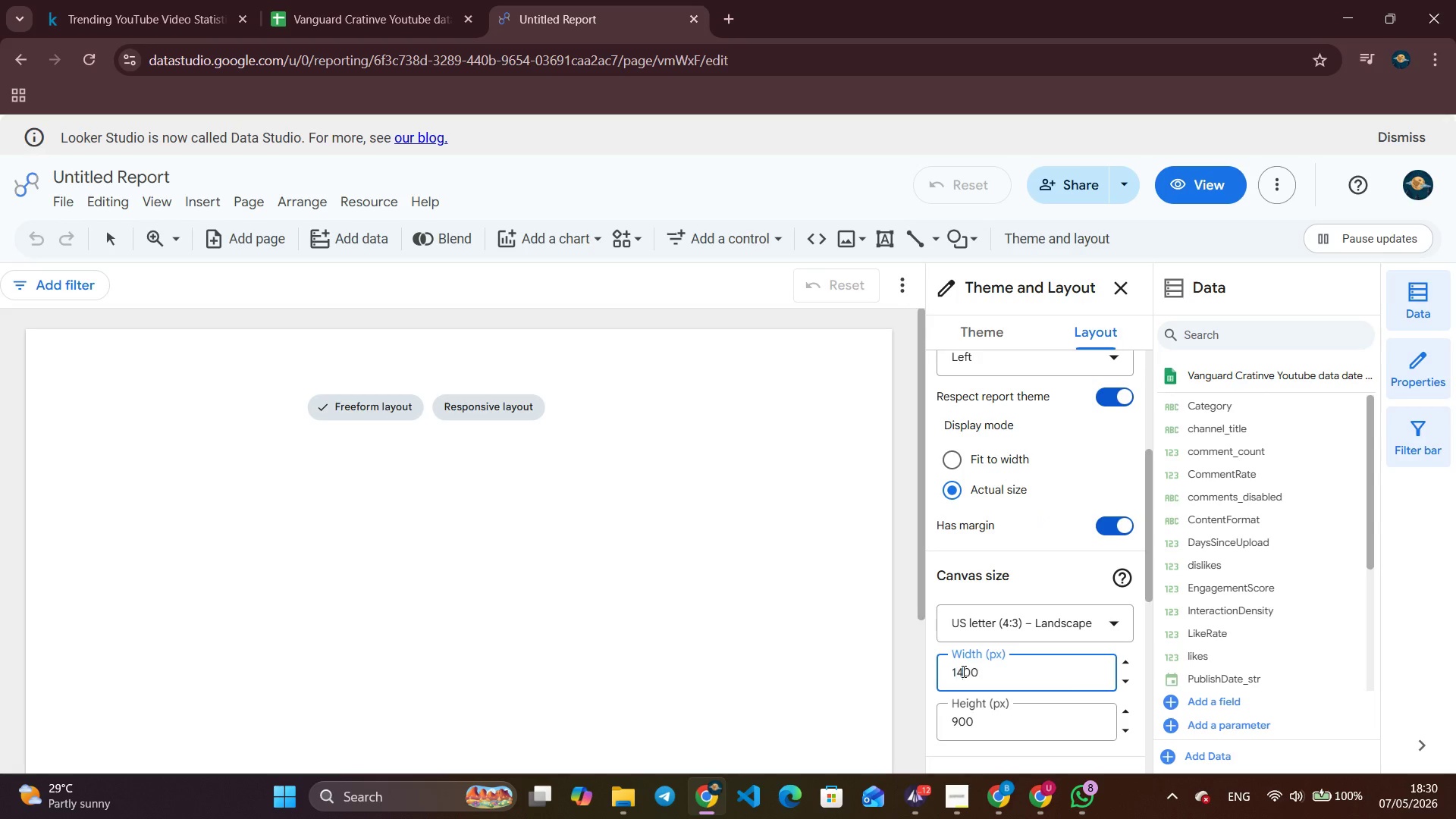 
key(Numpad4)
 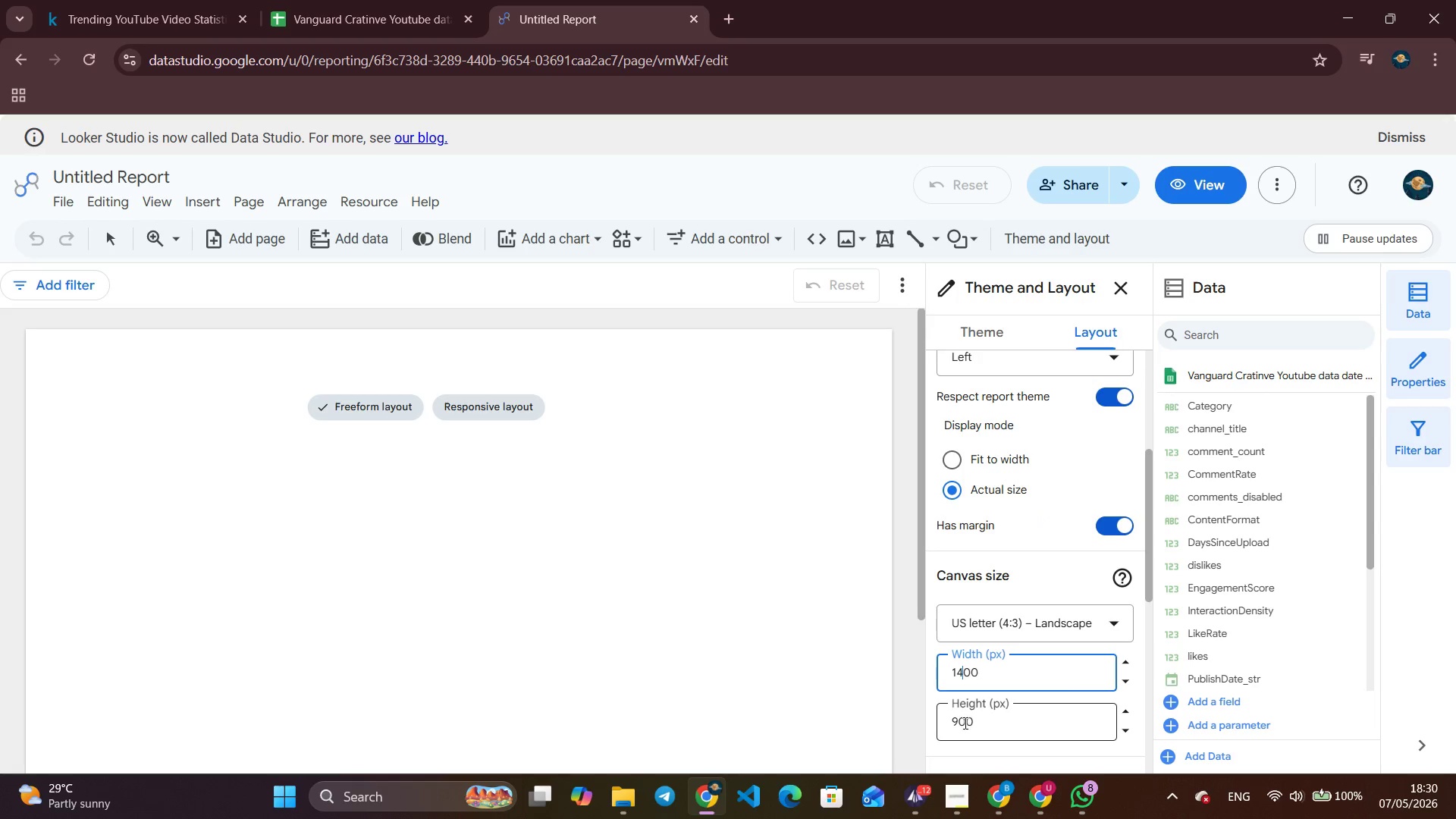 
left_click([960, 725])
 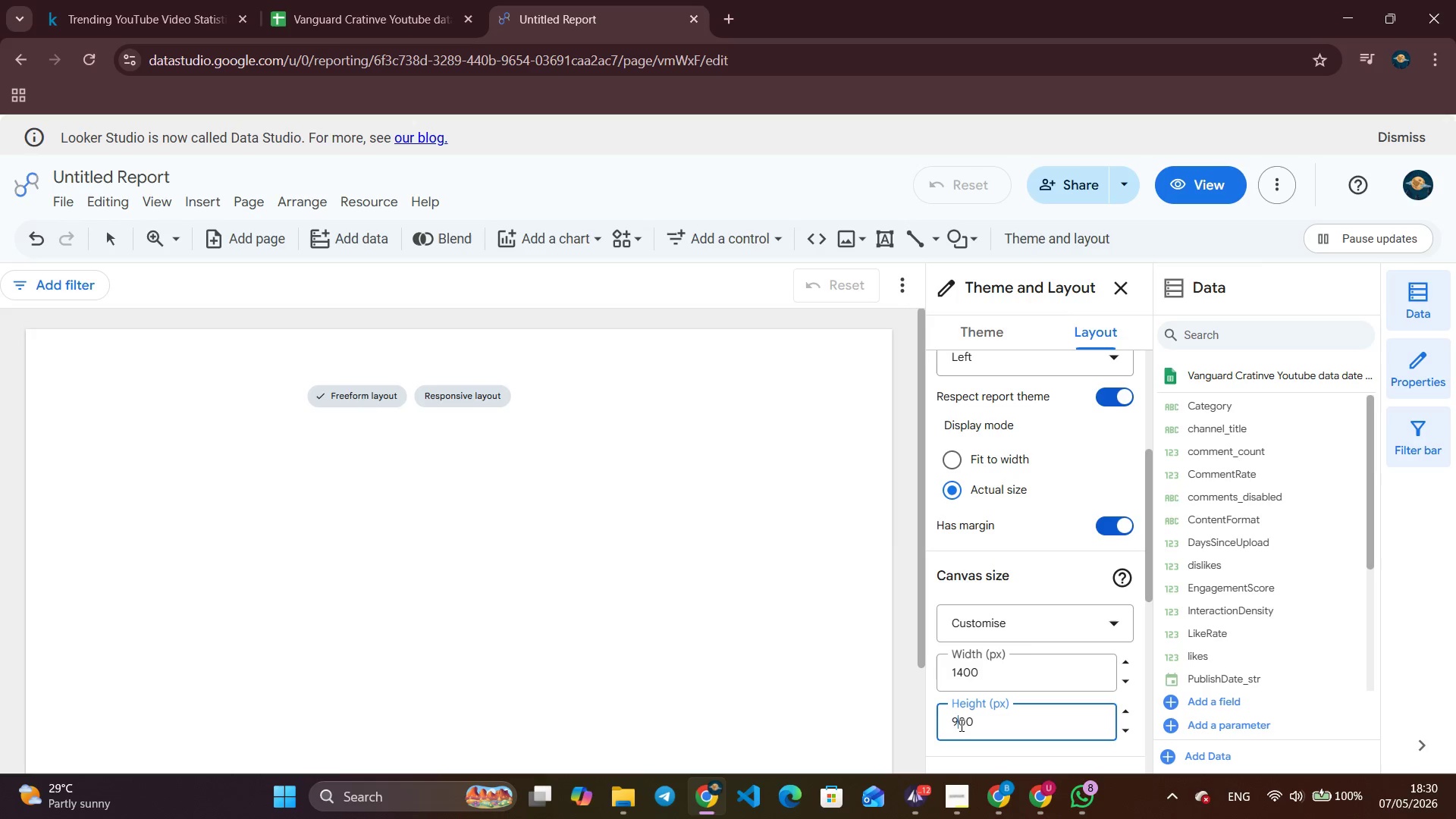 
key(Backspace)
 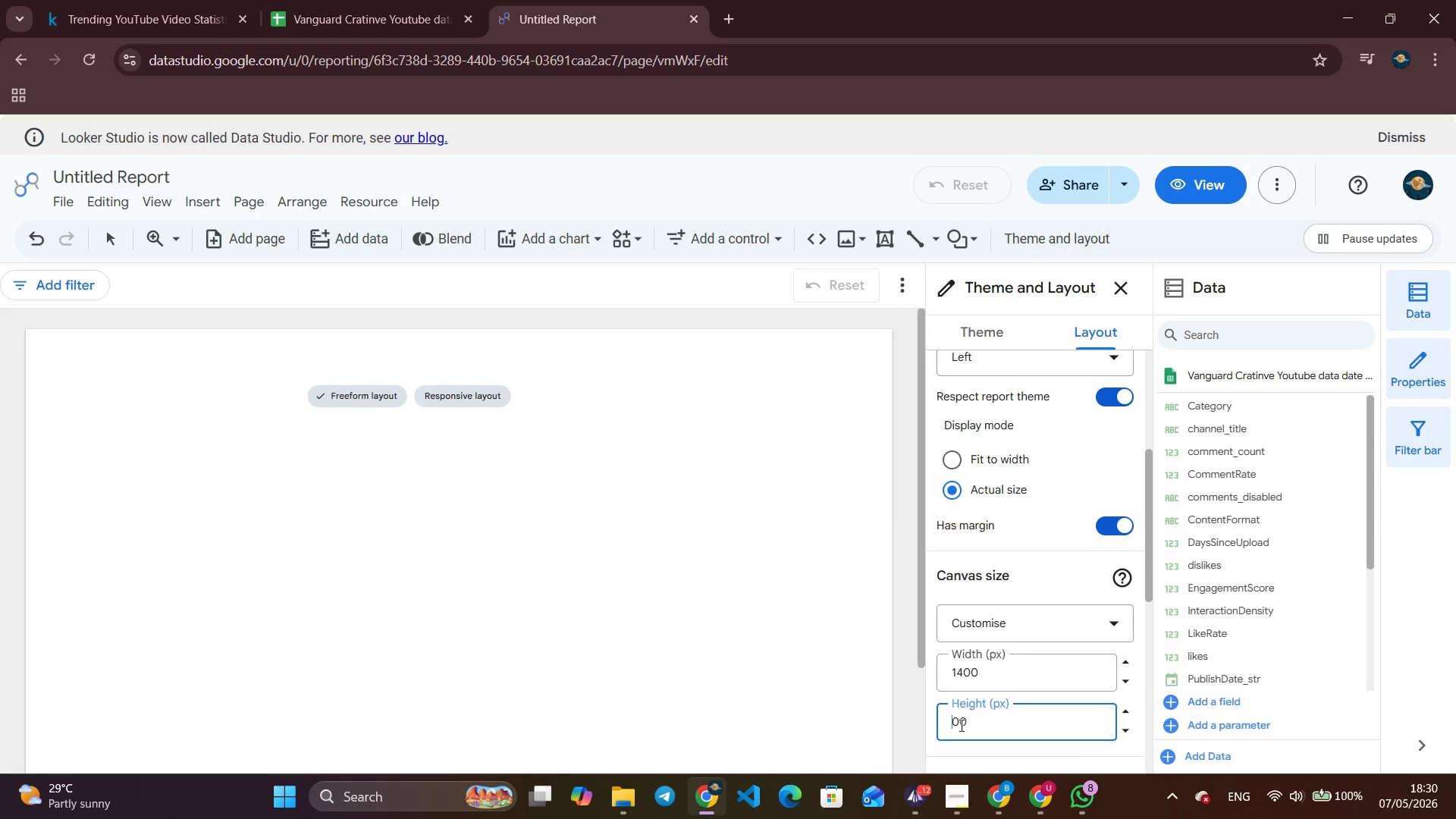 
key(Numpad1)
 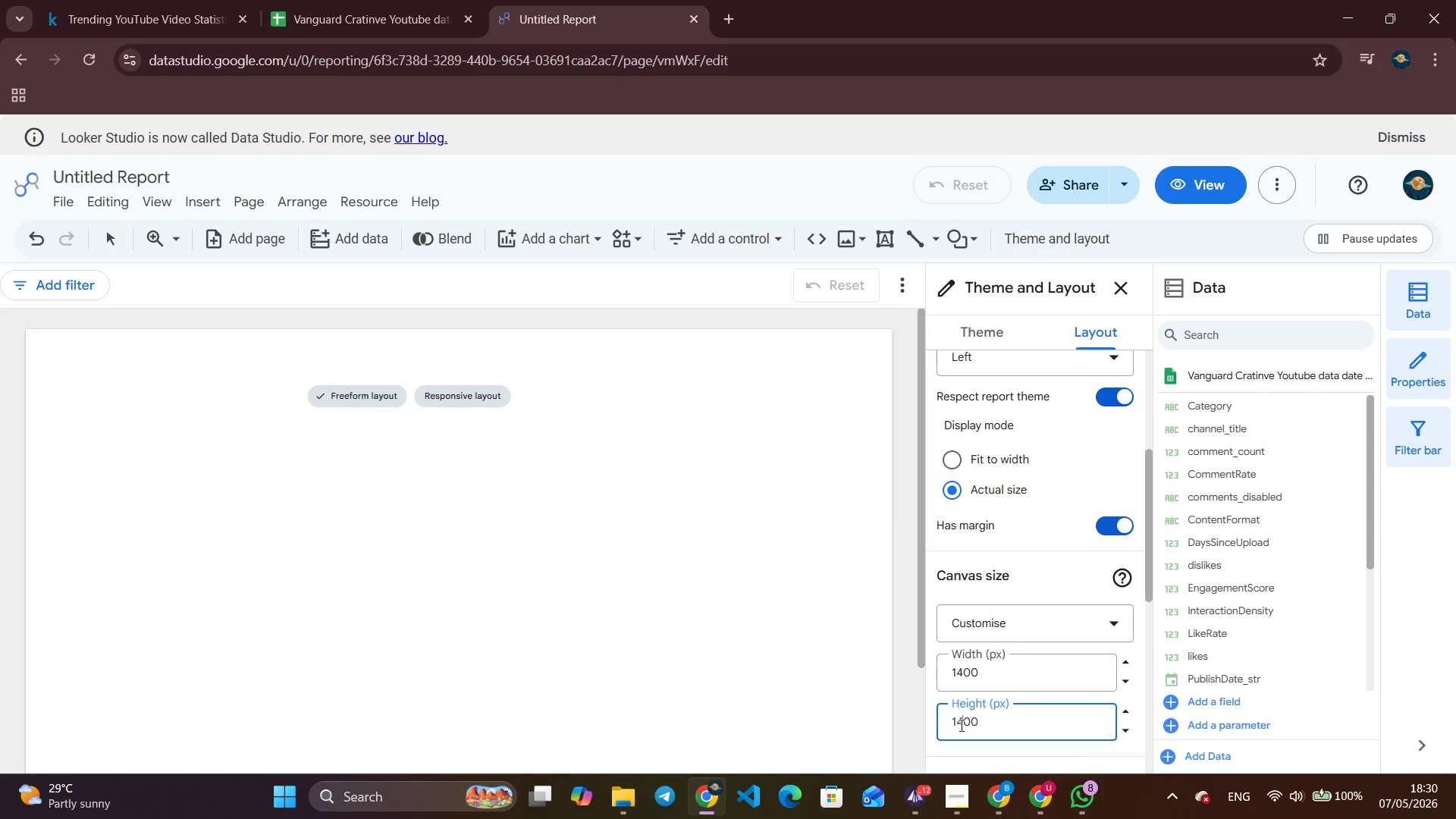 
key(Numpad4)
 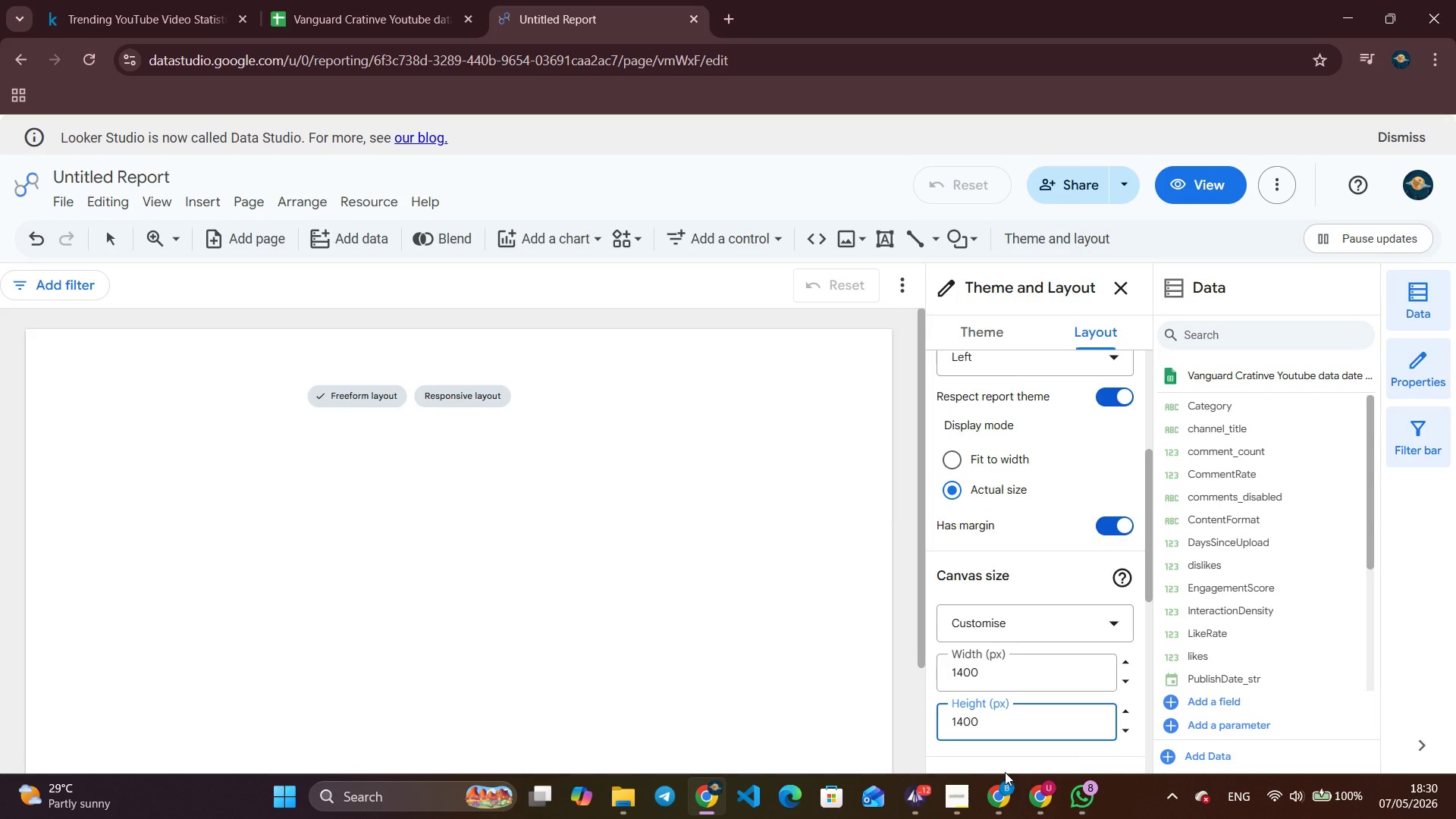 
left_click([1026, 673])
 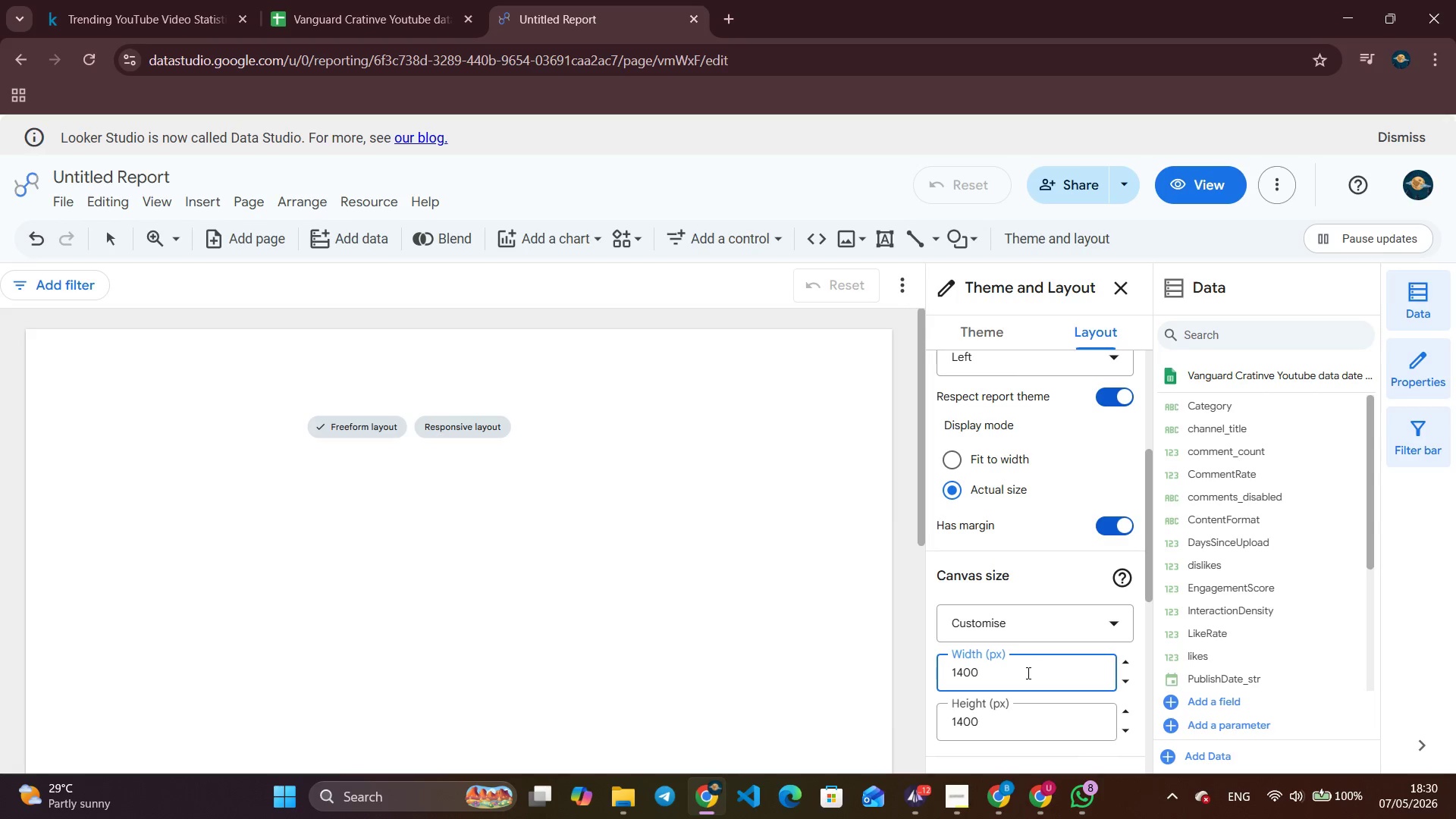 
wait(34.2)
 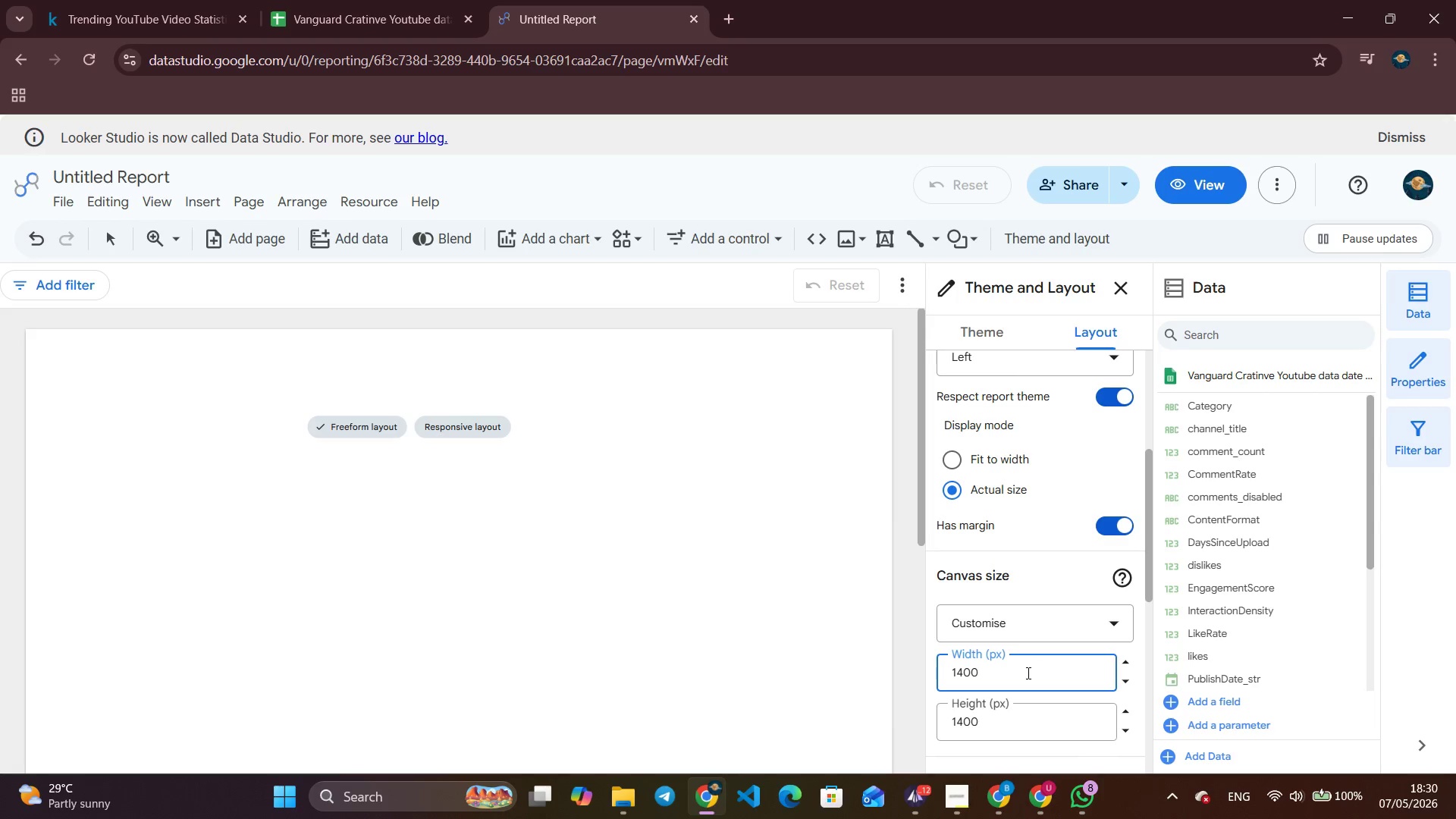 
left_click([1010, 334])
 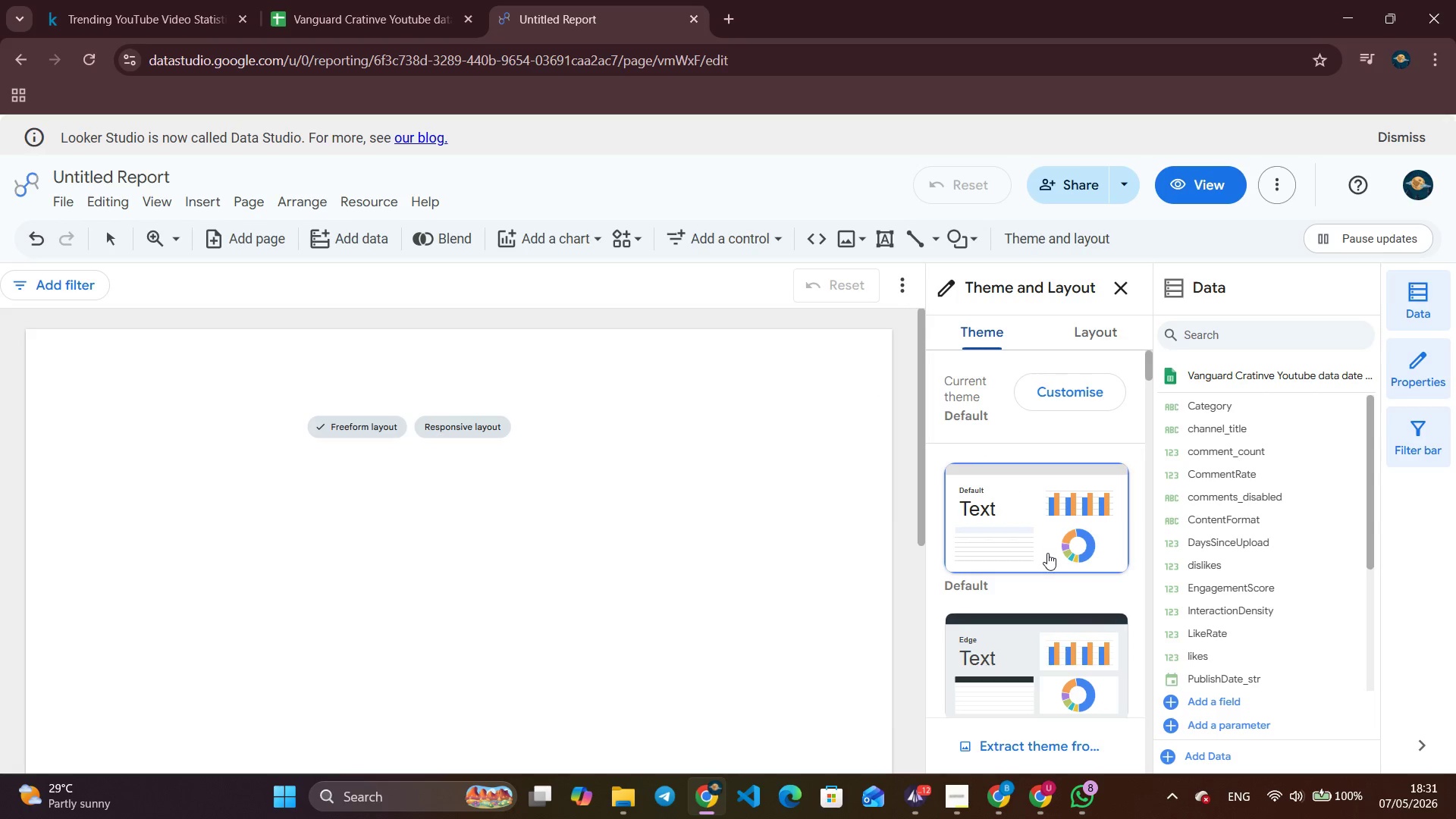 
scroll: coordinate [1047, 553], scroll_direction: none, amount: 0.0
 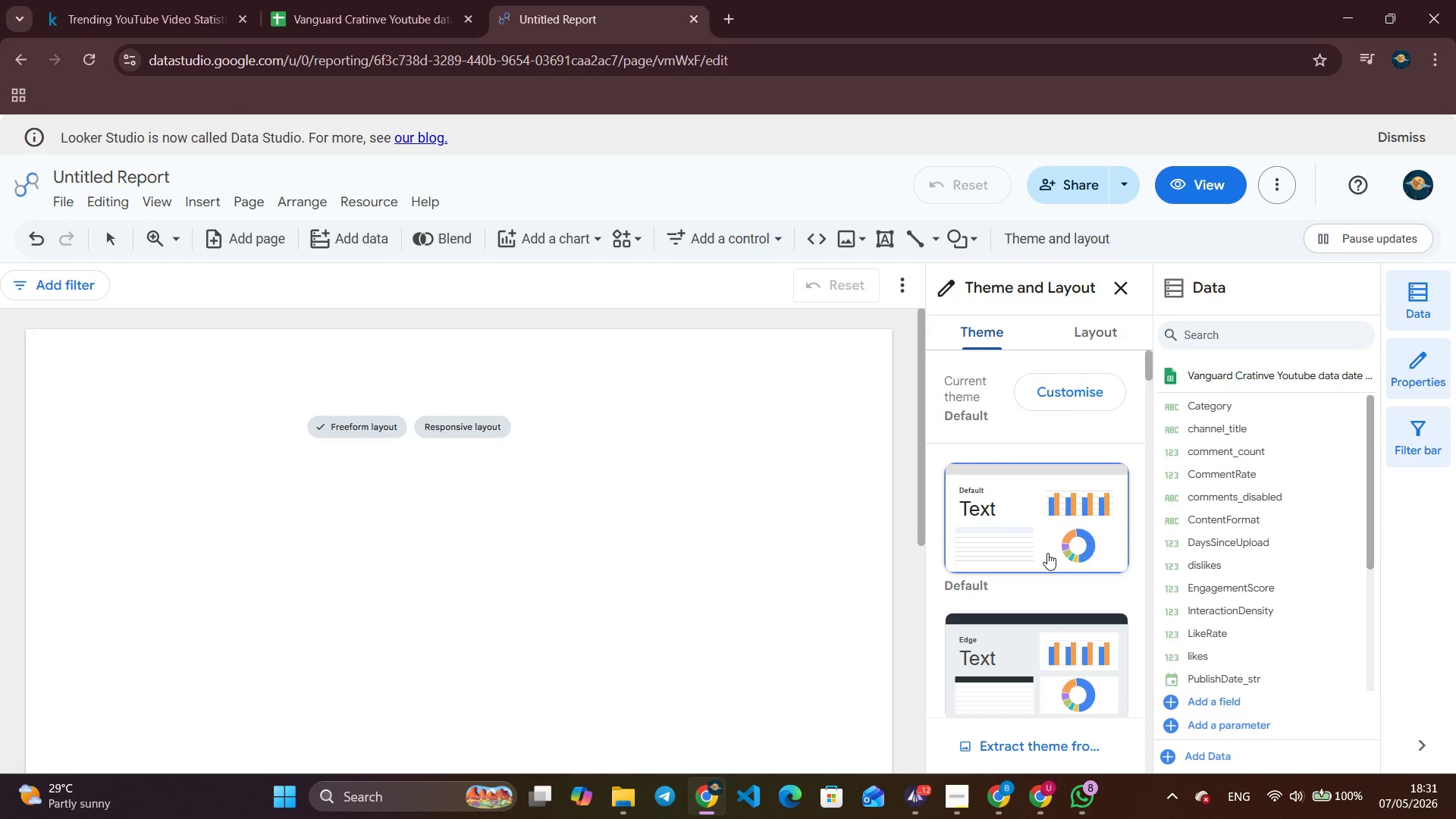 
scroll: coordinate [1047, 553], scroll_direction: down, amount: 4.0
 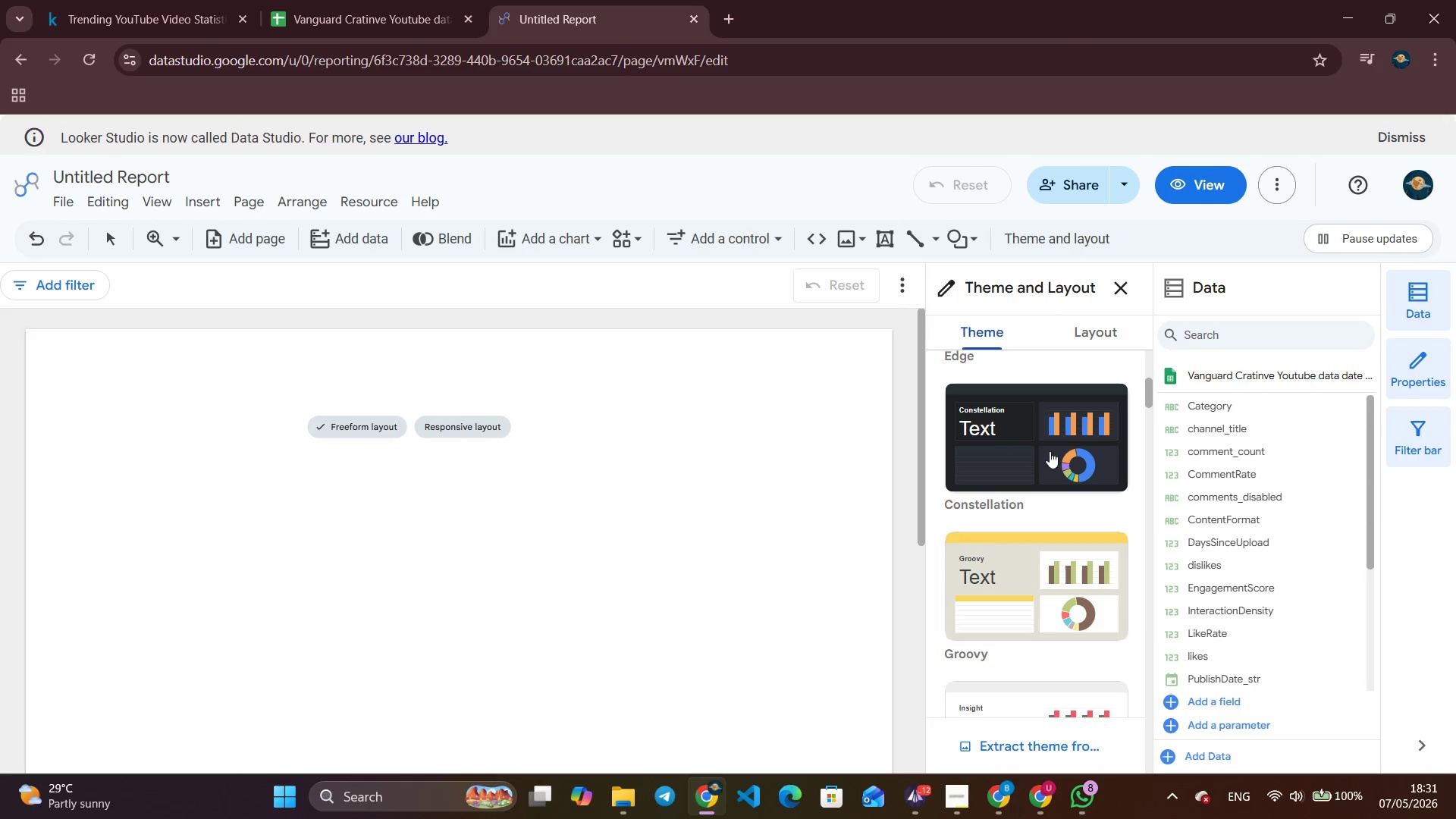 
left_click([1049, 441])
 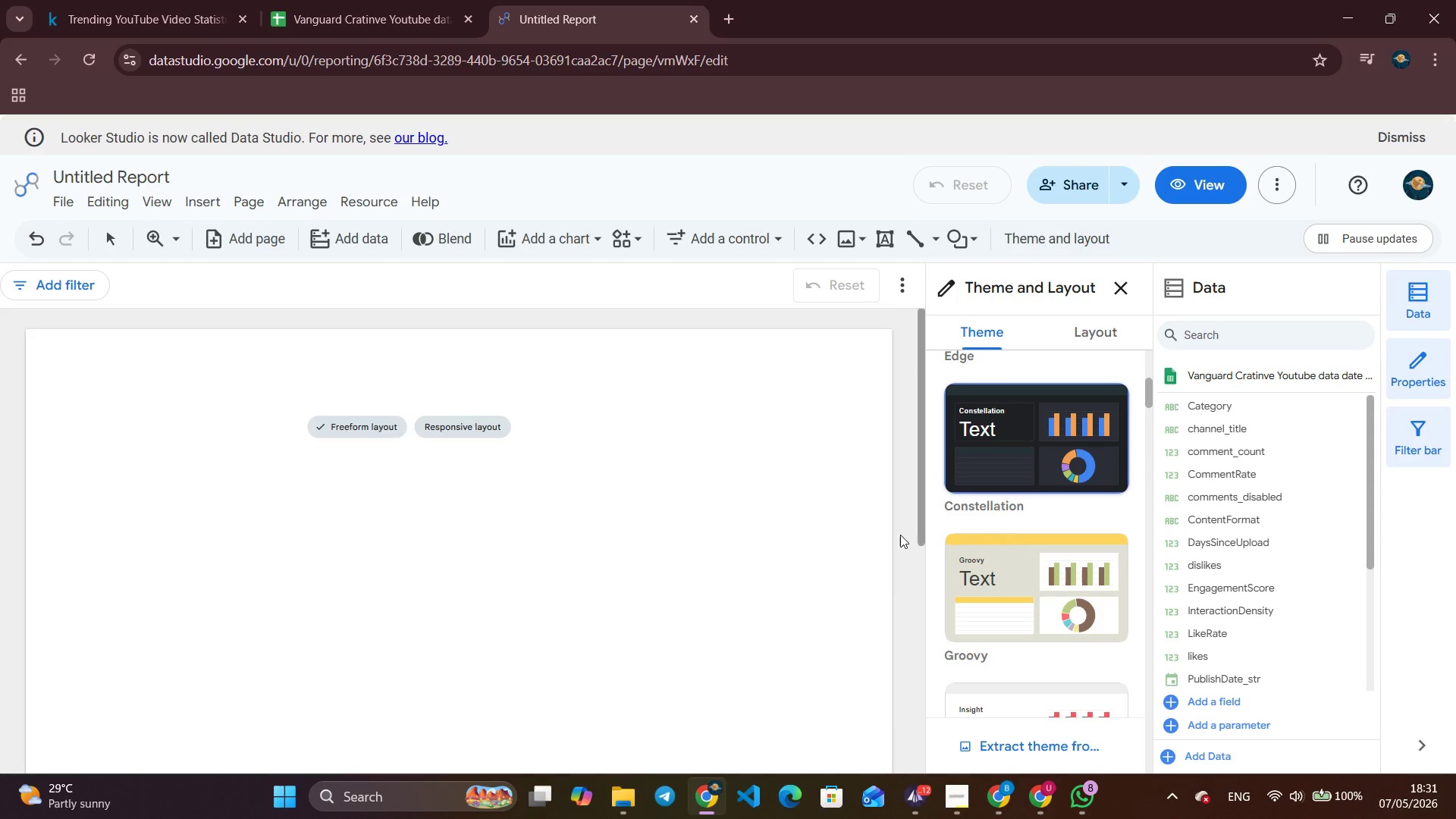 
left_click([840, 527])
 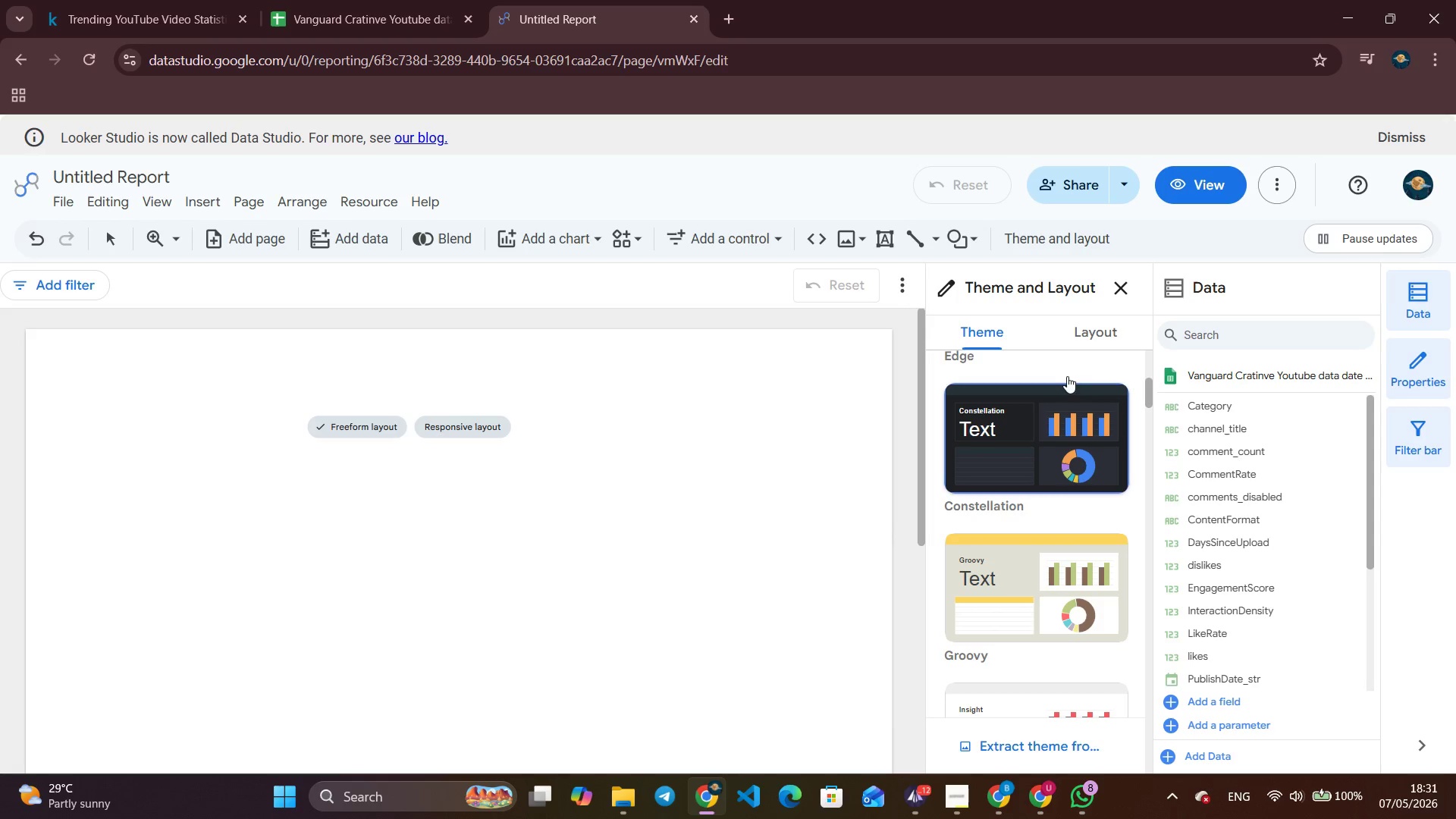 
left_click([1084, 325])
 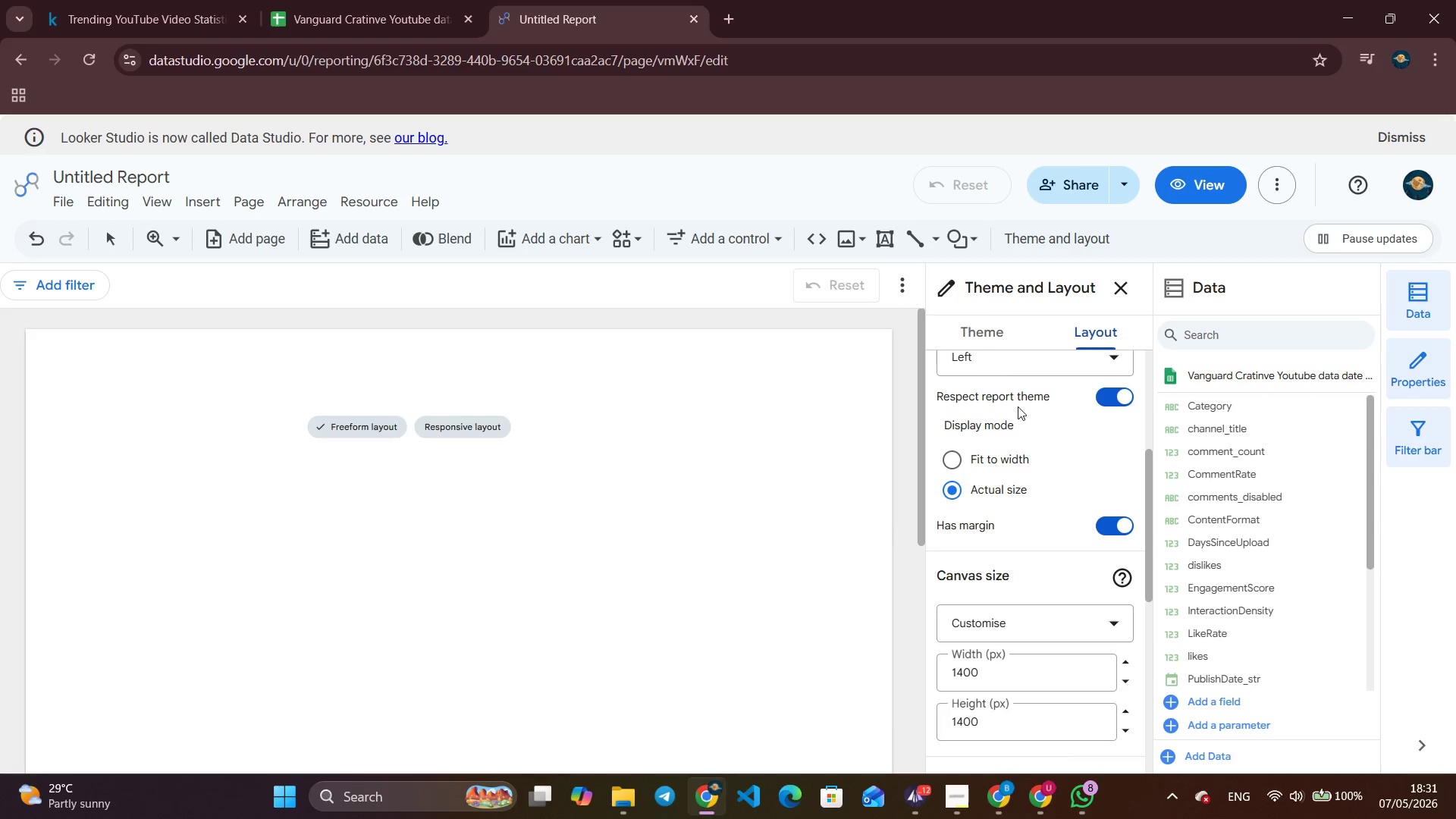 
left_click([983, 318])
 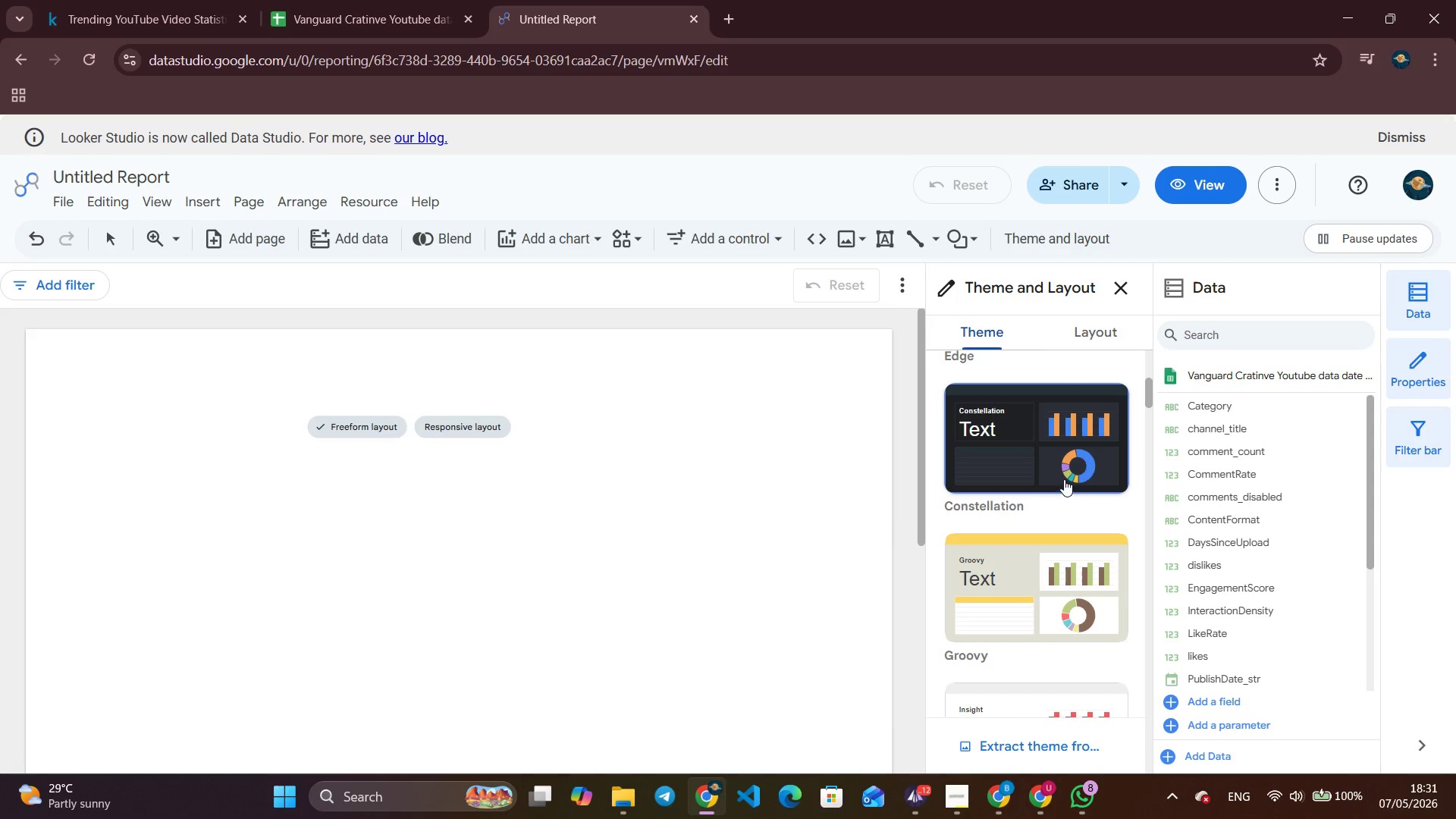 
left_click([1057, 460])
 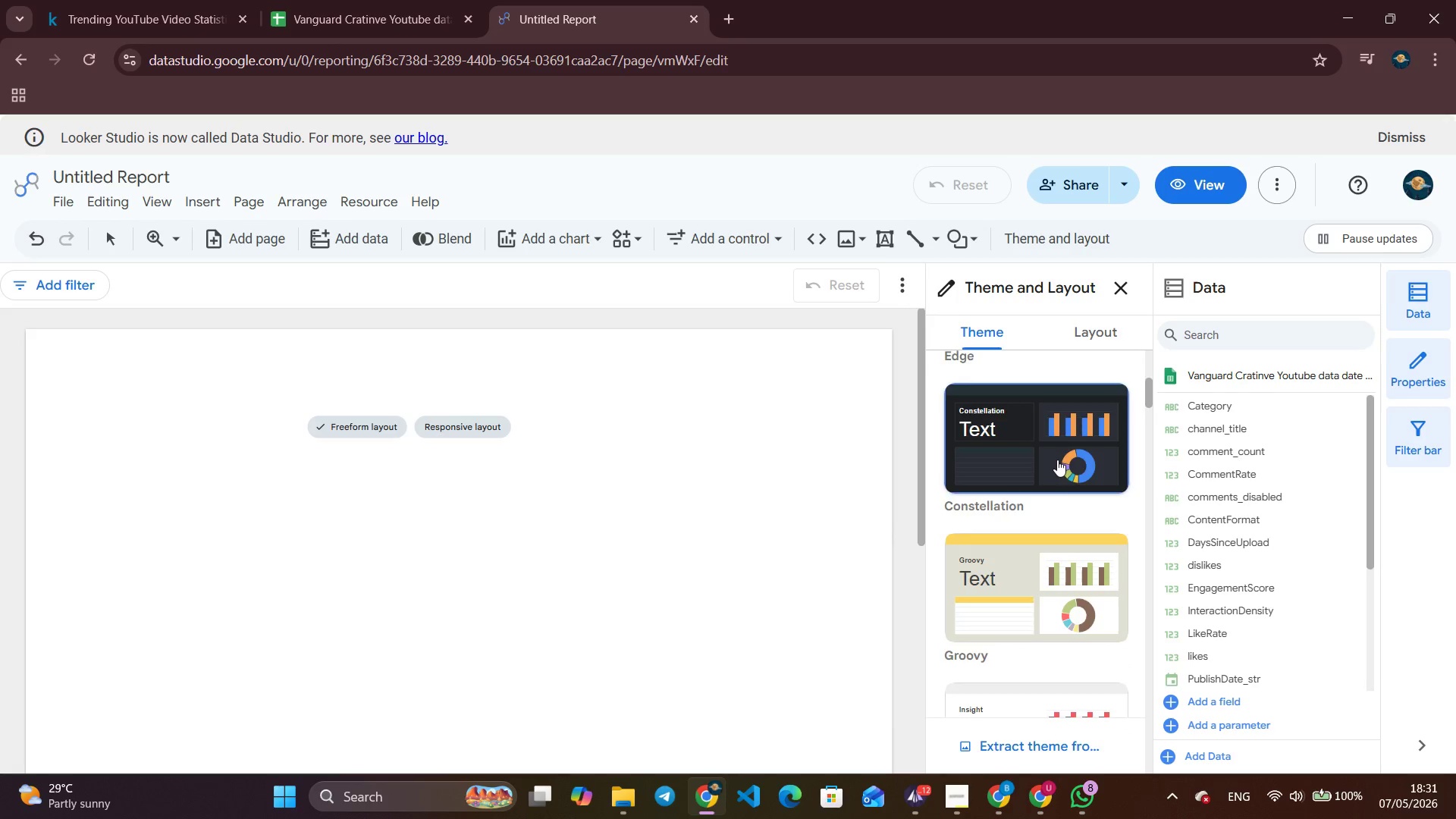 
scroll: coordinate [1057, 460], scroll_direction: up, amount: 6.0
 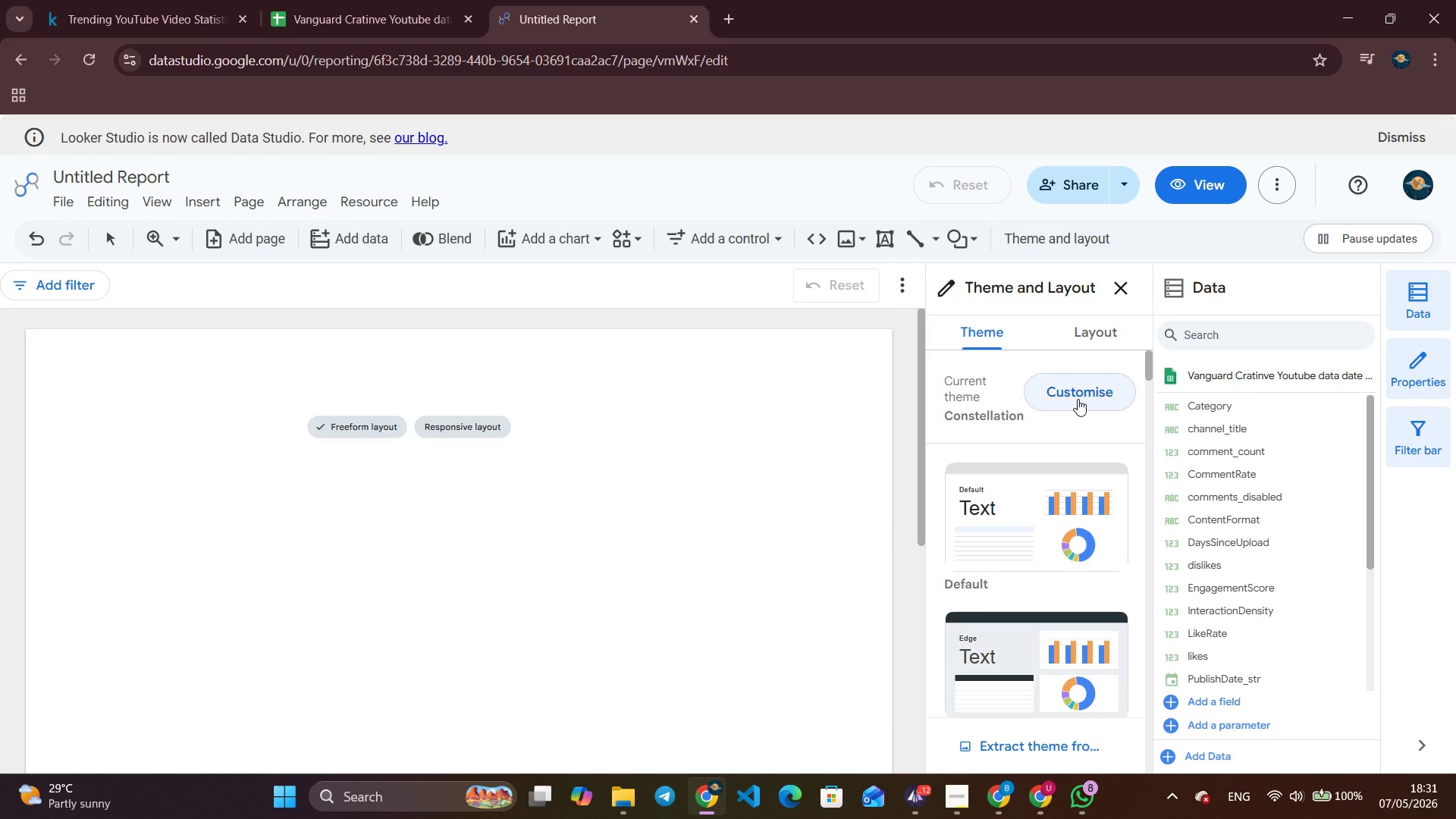 
left_click([1077, 399])
 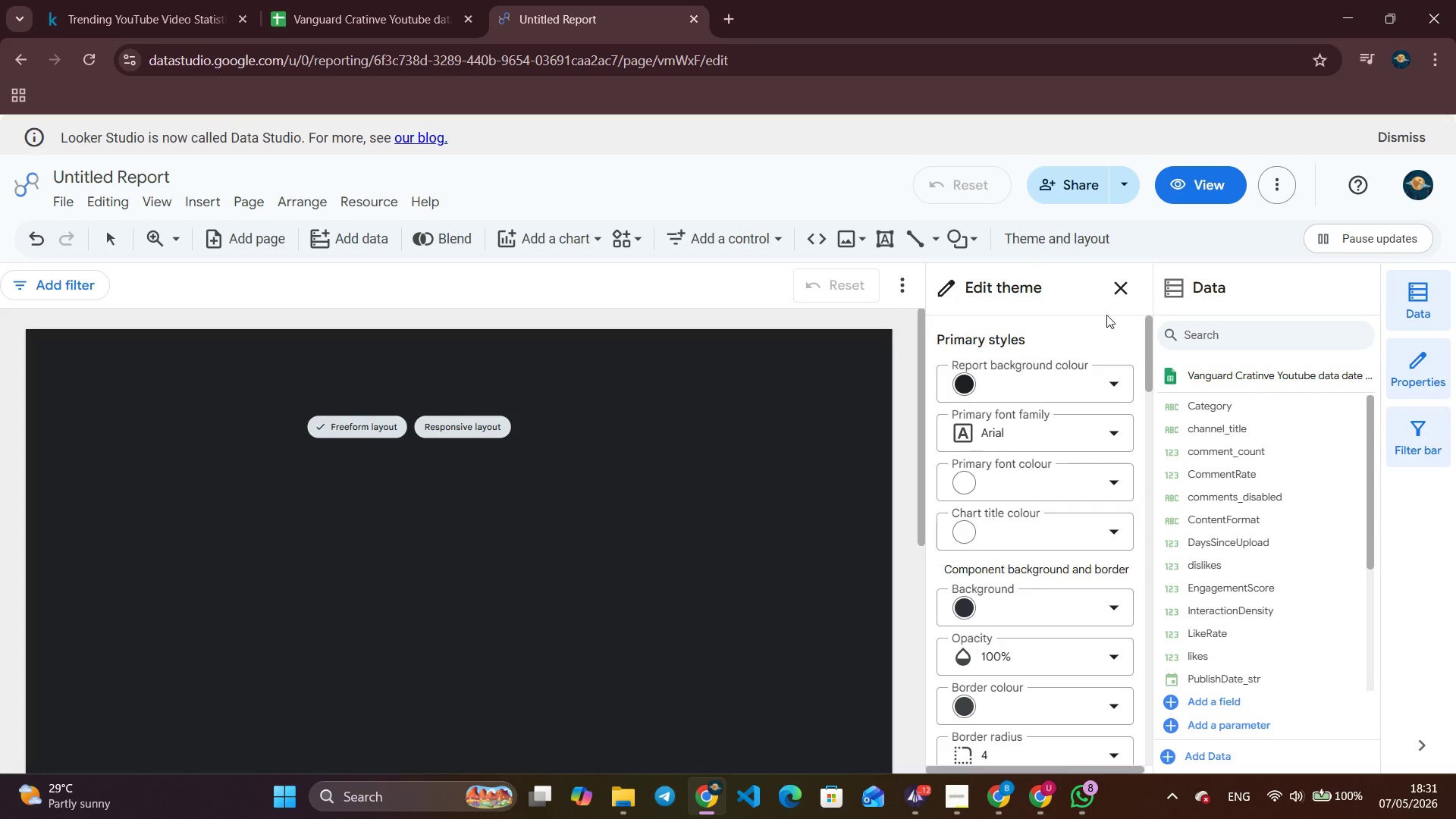 
left_click([1114, 296])
 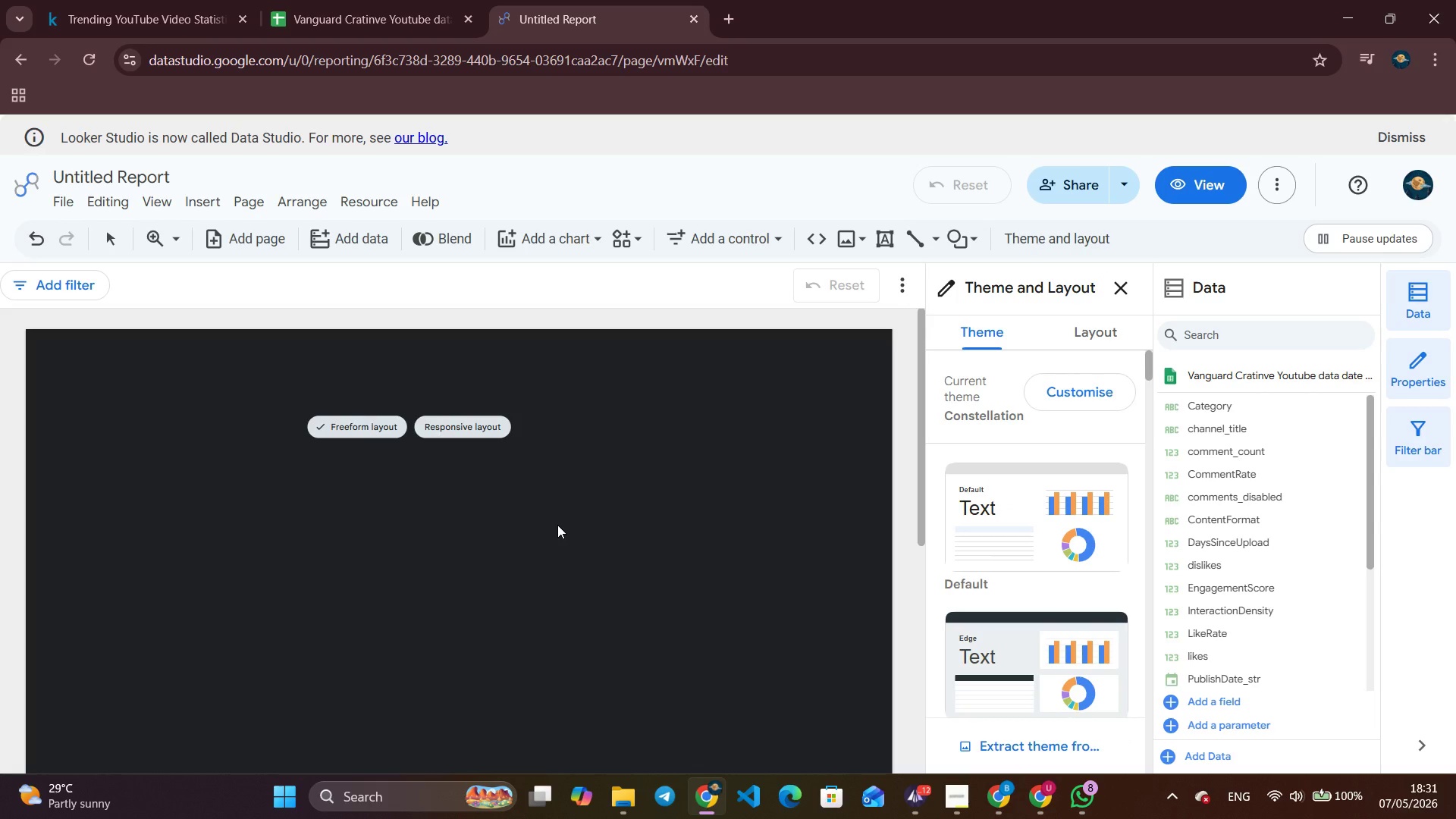 
wait(11.17)
 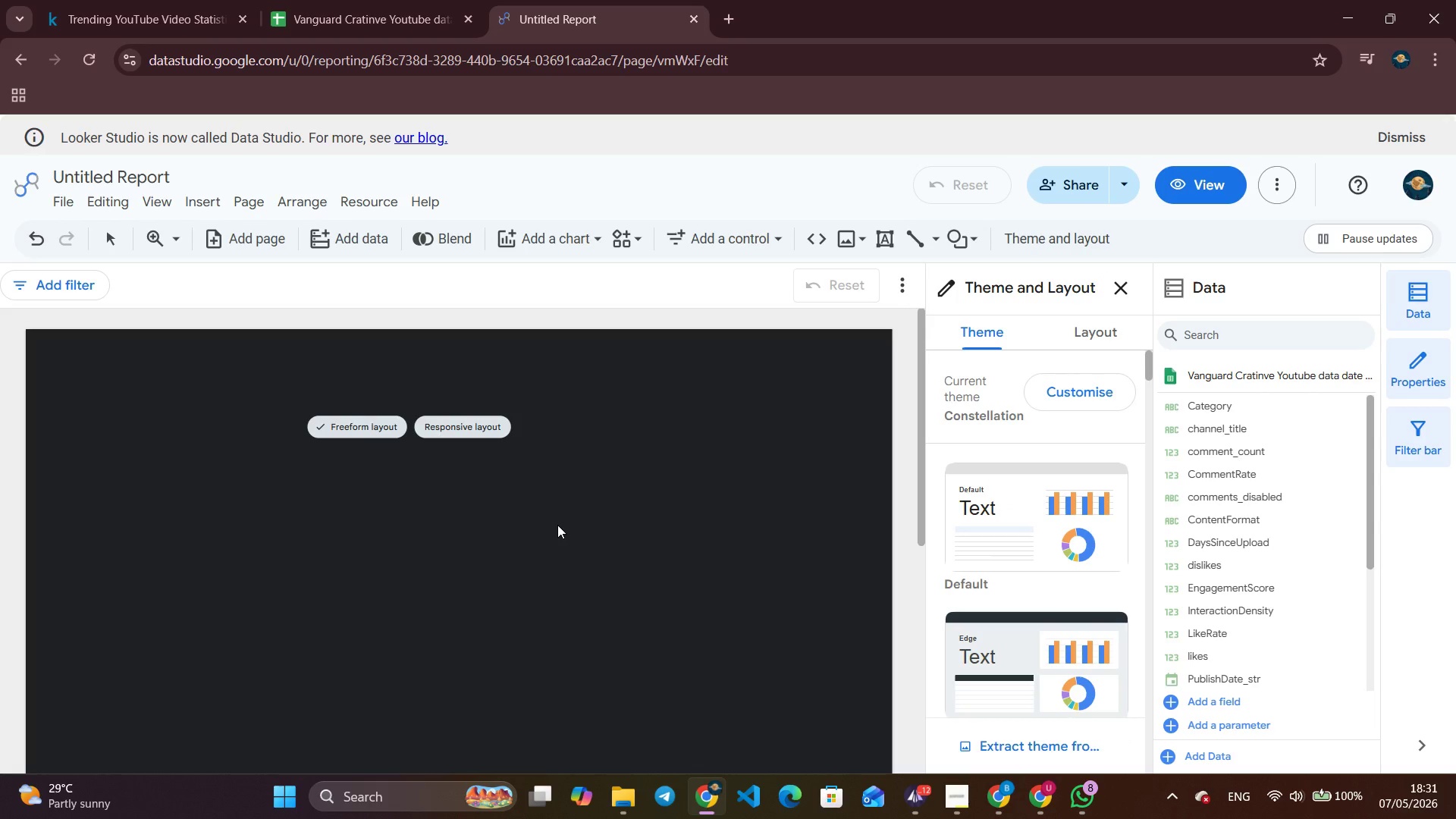 
left_click([387, 212])
 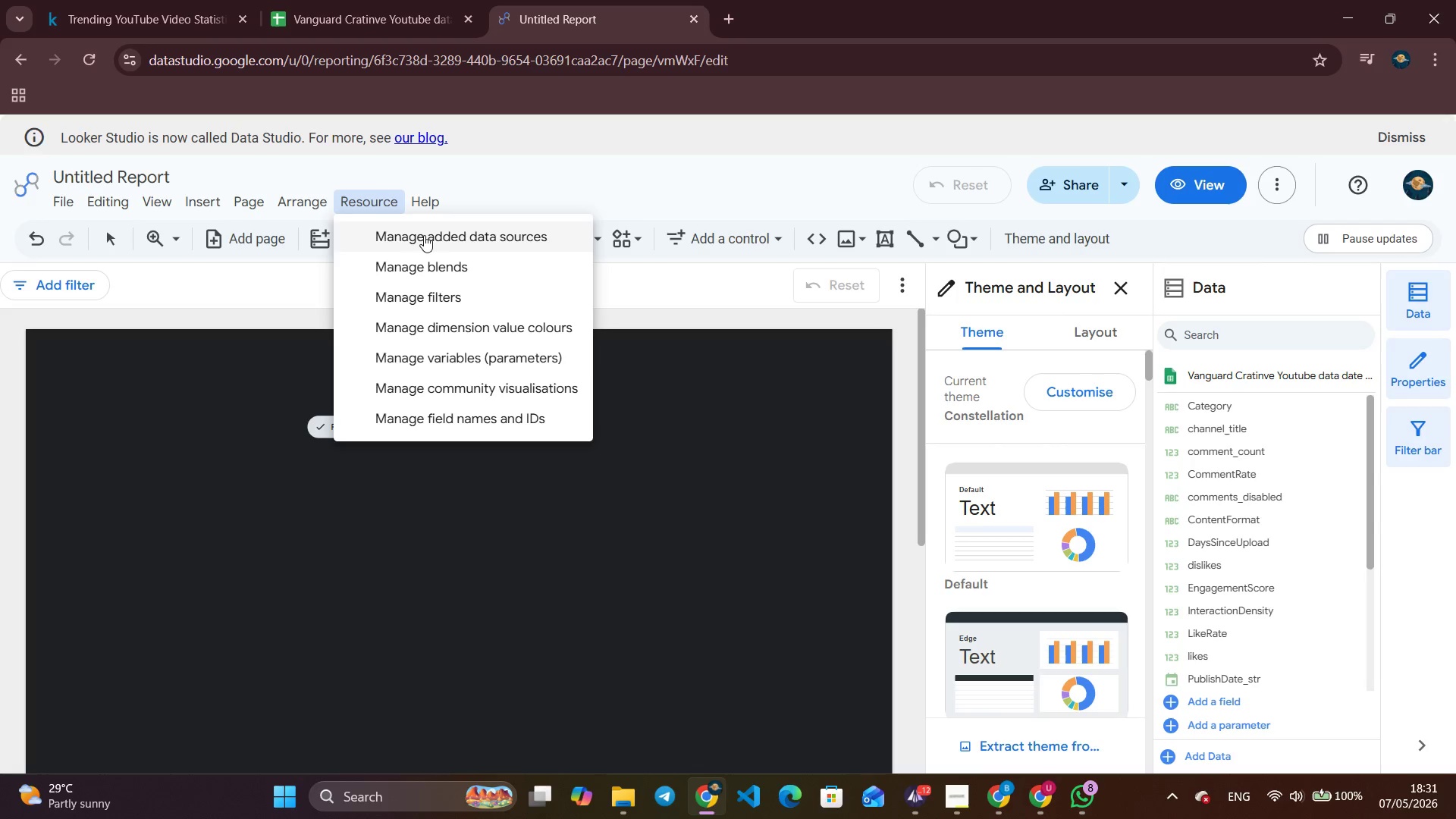 
left_click([427, 237])
 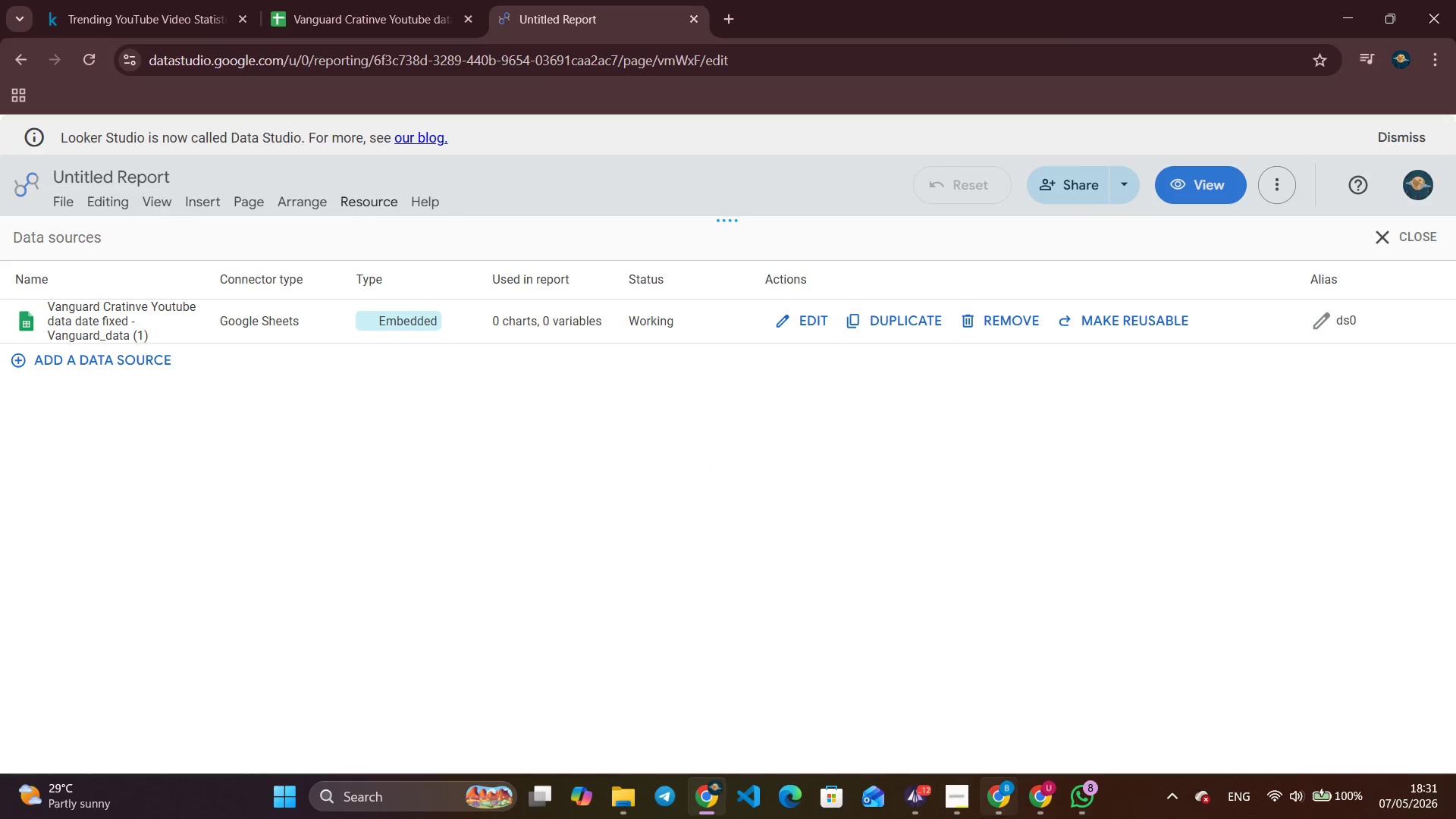 
left_click([963, 814])
 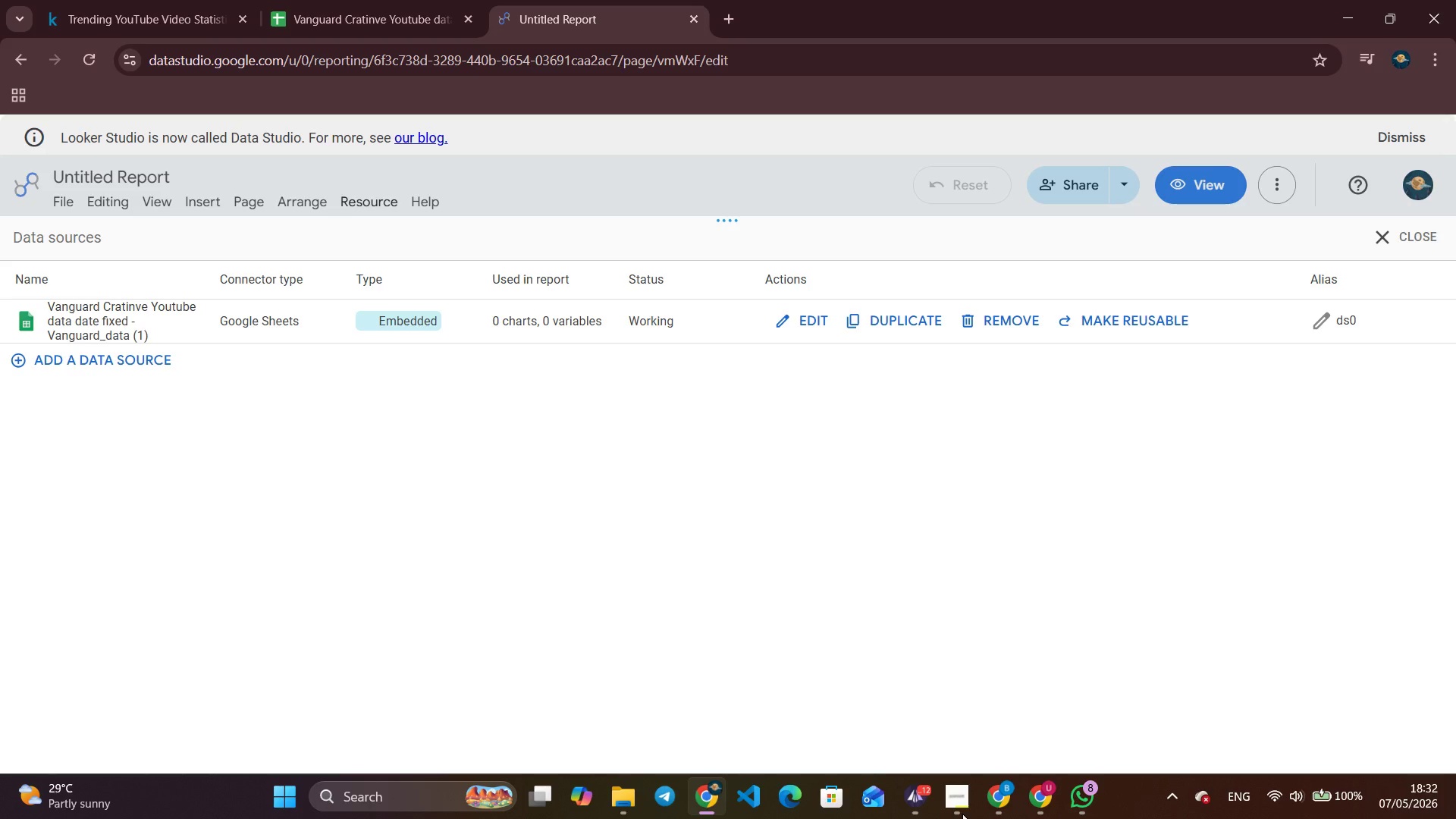 
wait(36.38)
 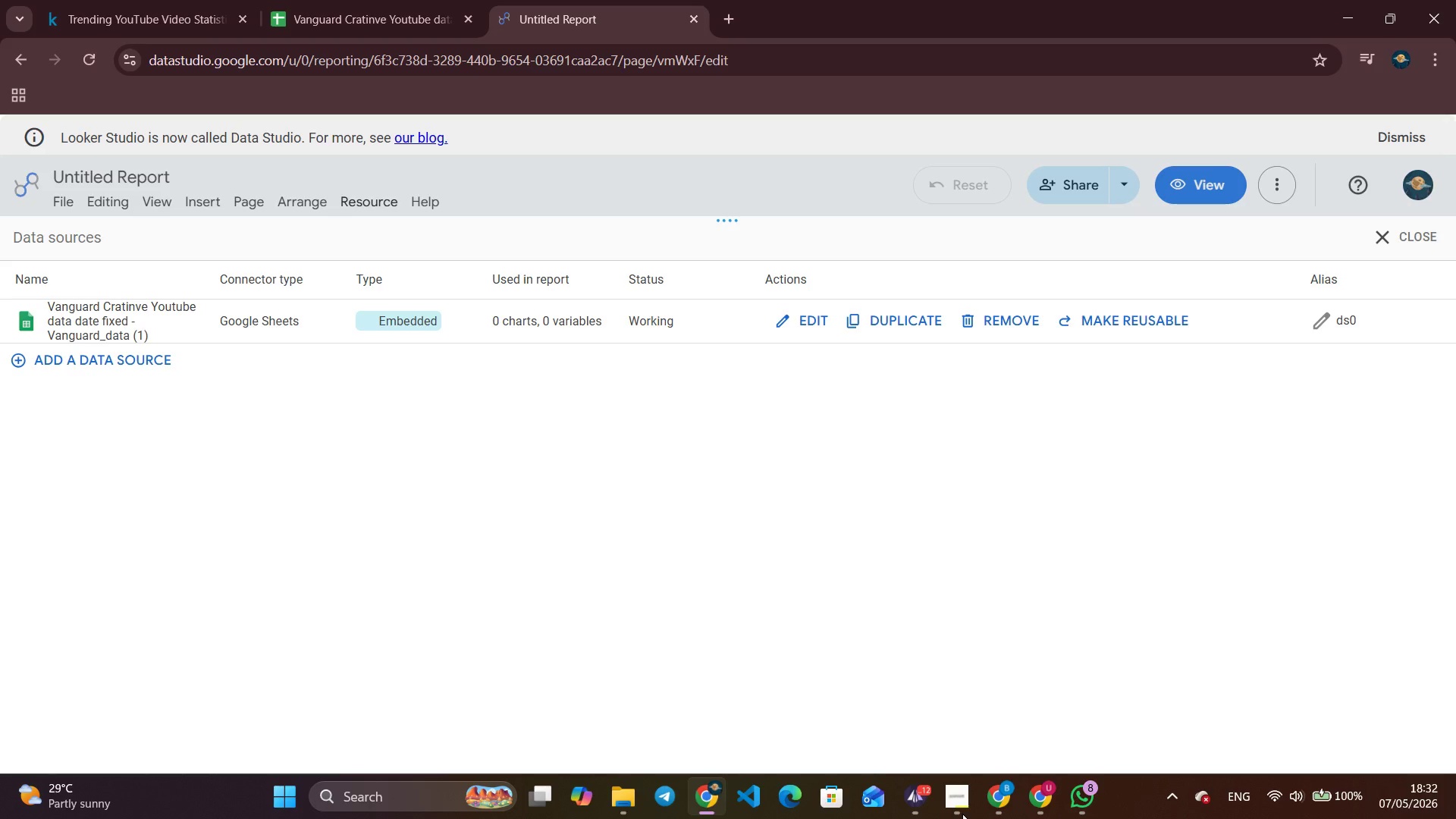 
left_click([821, 315])
 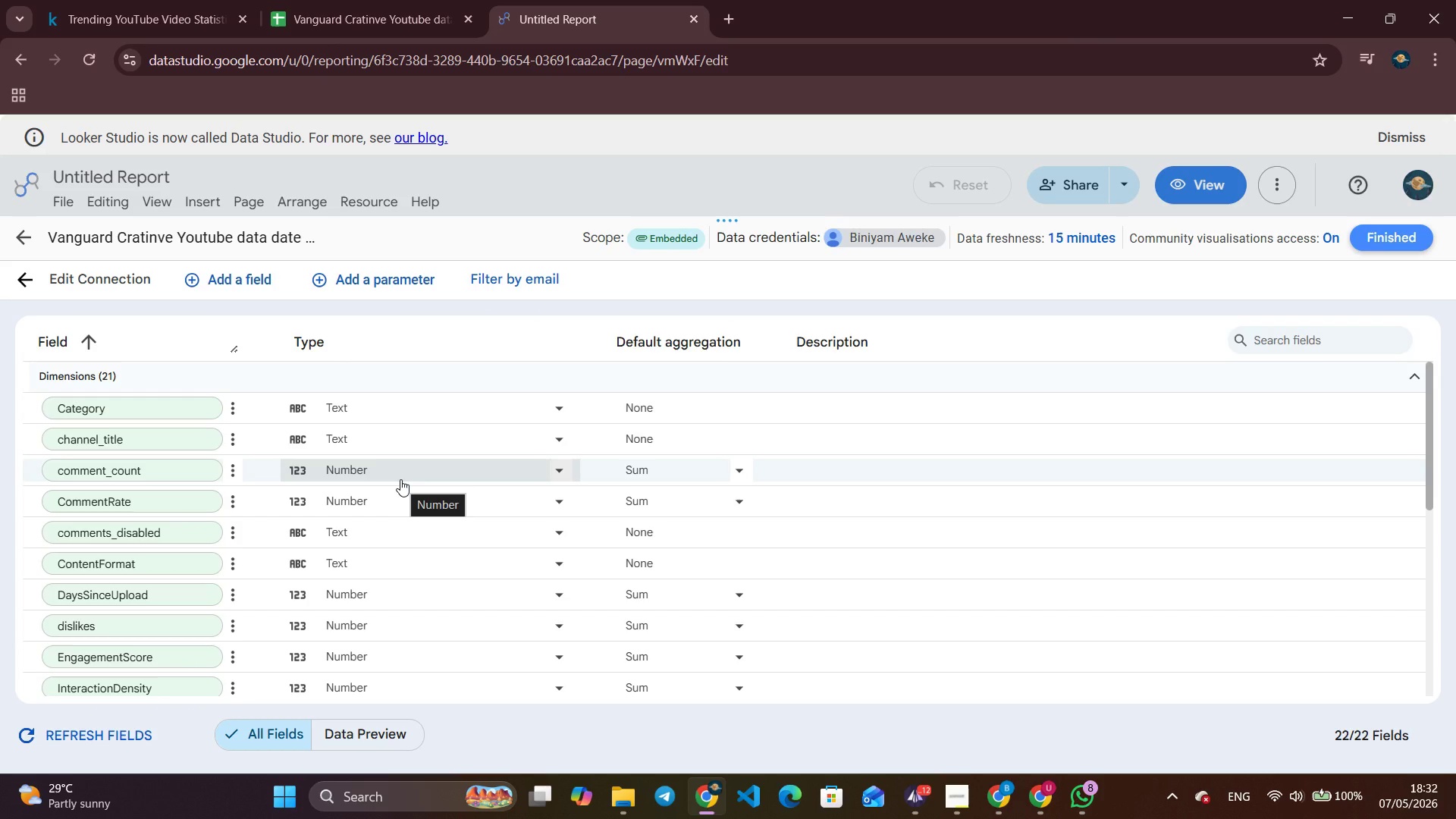 
wait(22.88)
 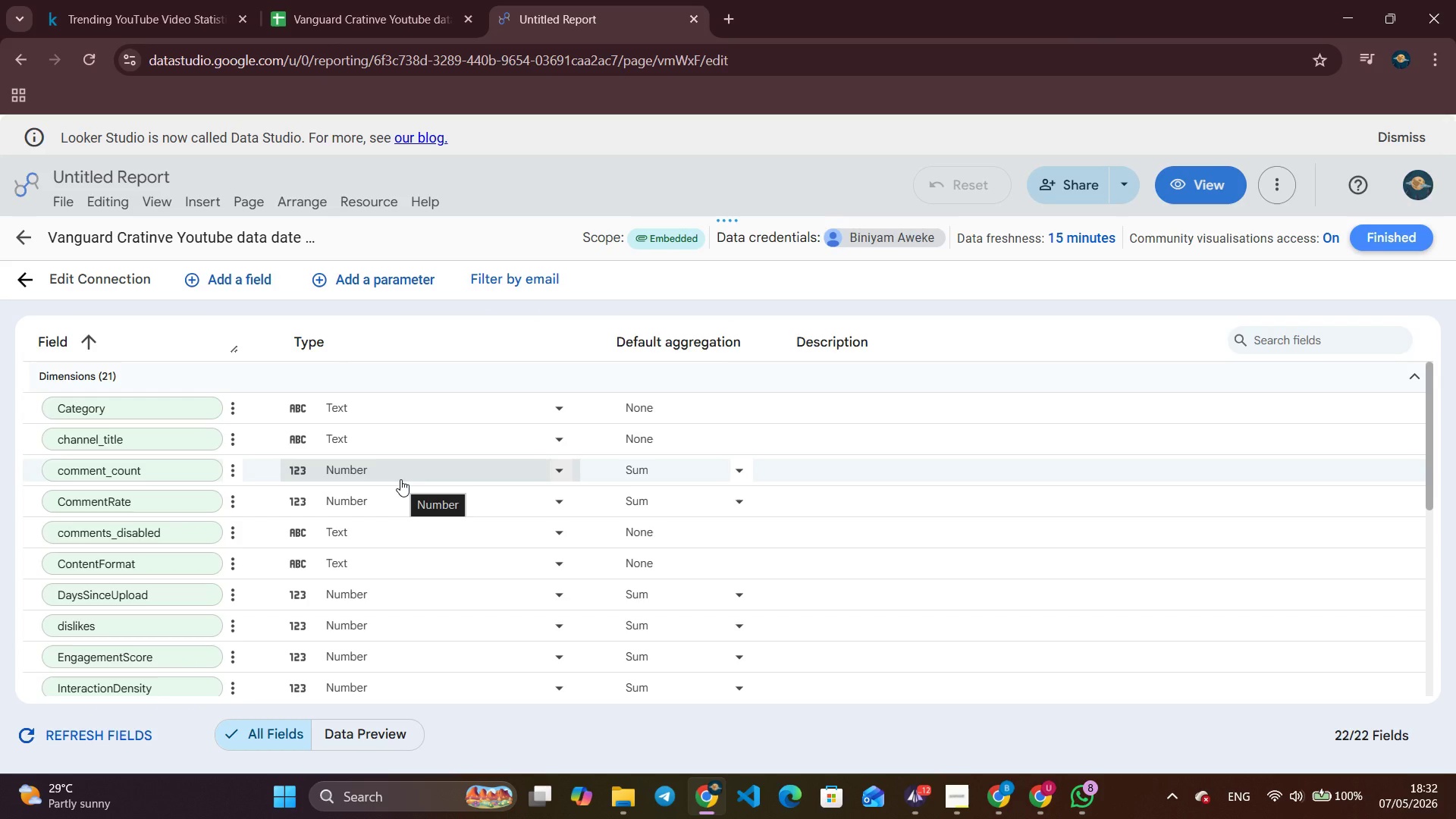 
scroll: coordinate [163, 562], scroll_direction: down, amount: 10.0
 